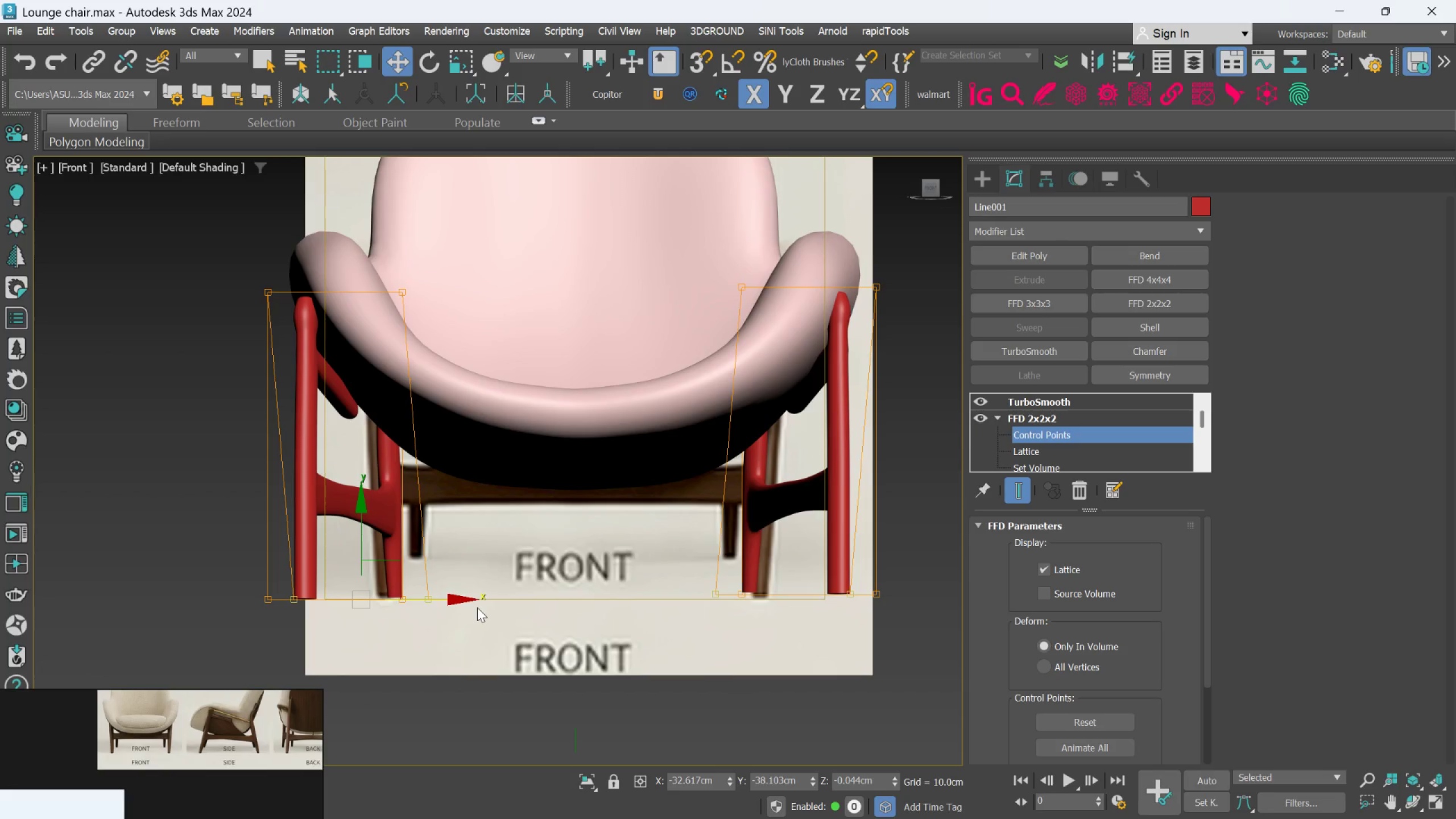 
wait(8.47)
 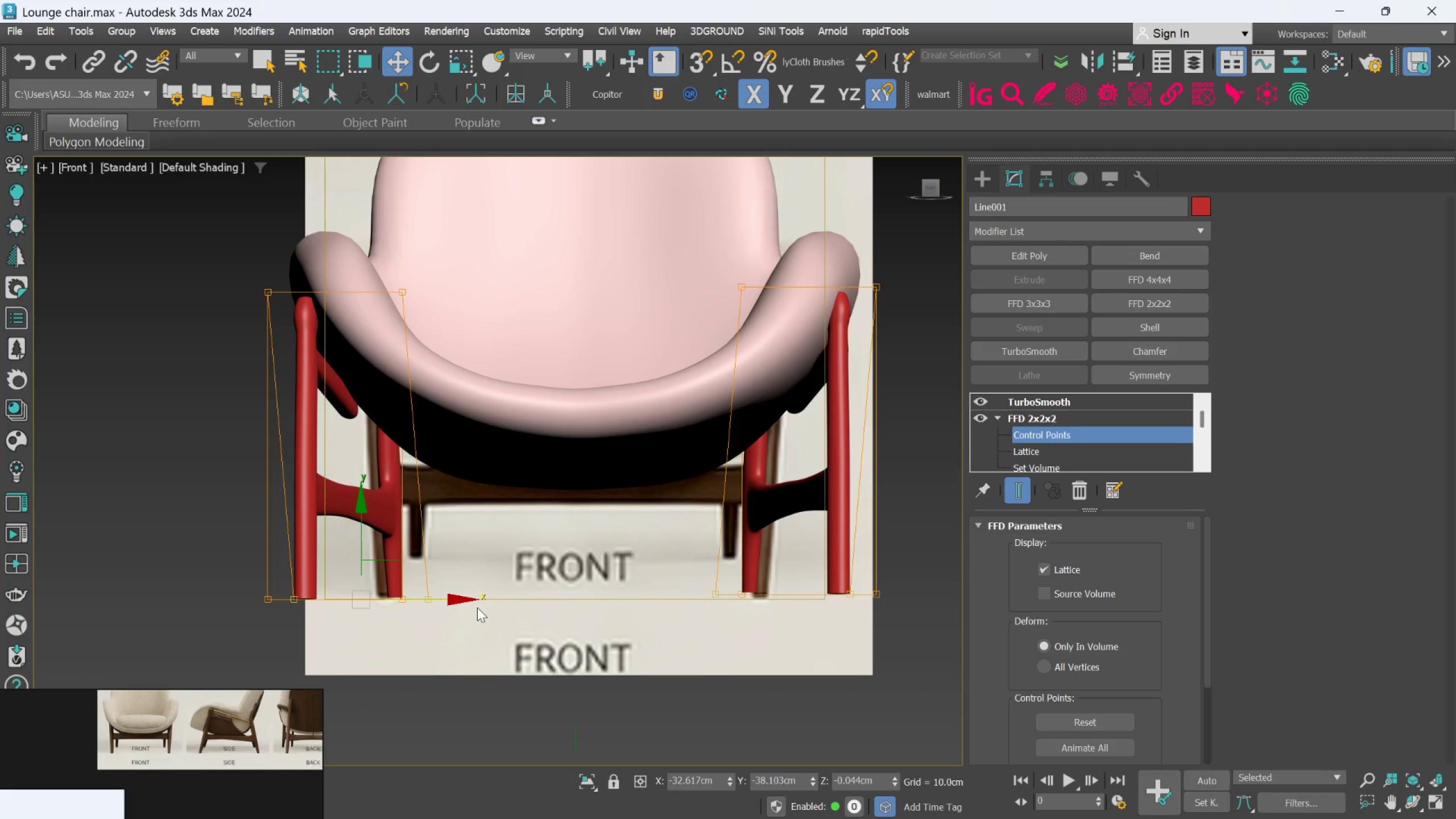 
left_click([991, 175])
 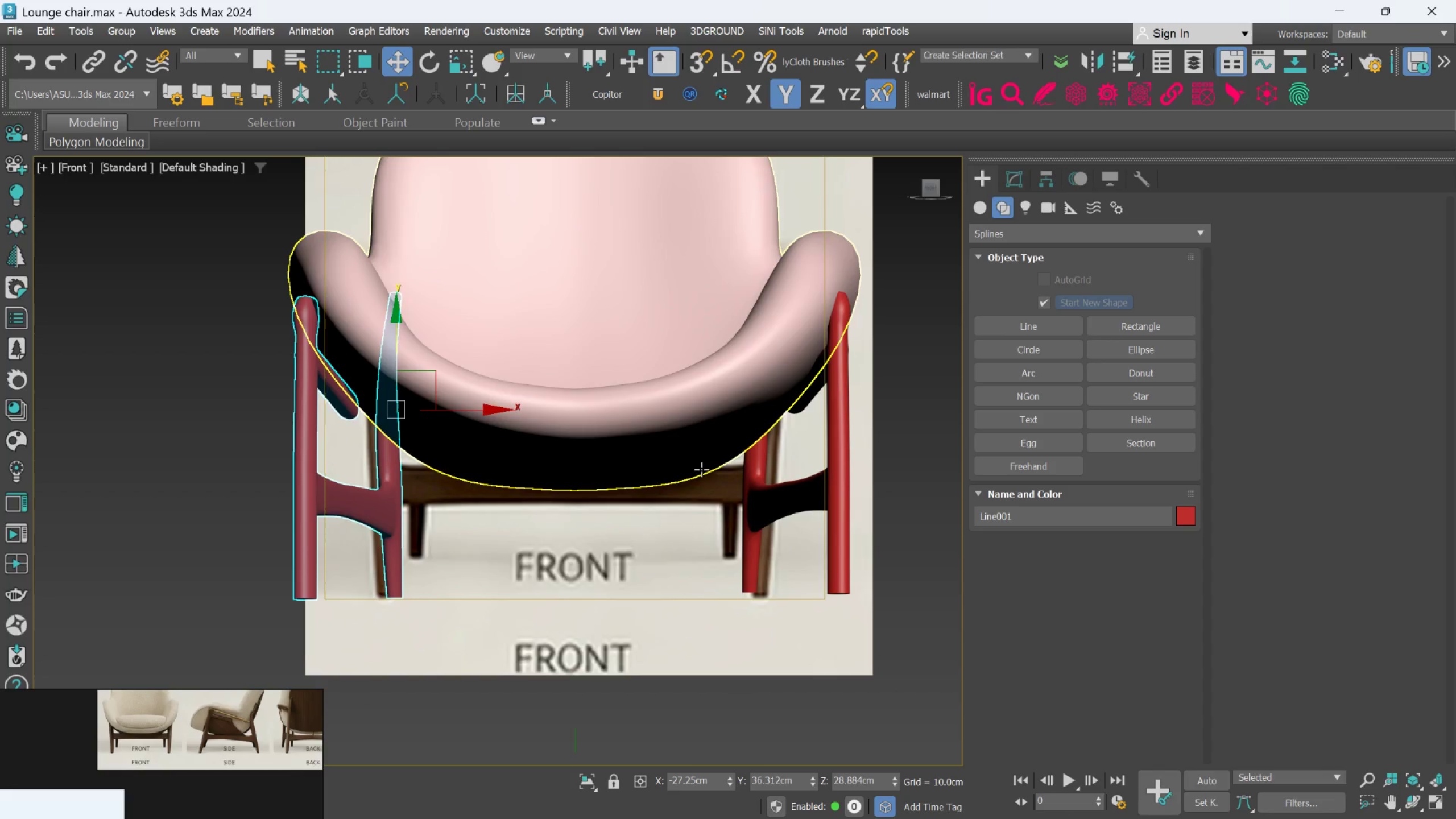 
scroll: coordinate [701, 469], scroll_direction: down, amount: 1.0
 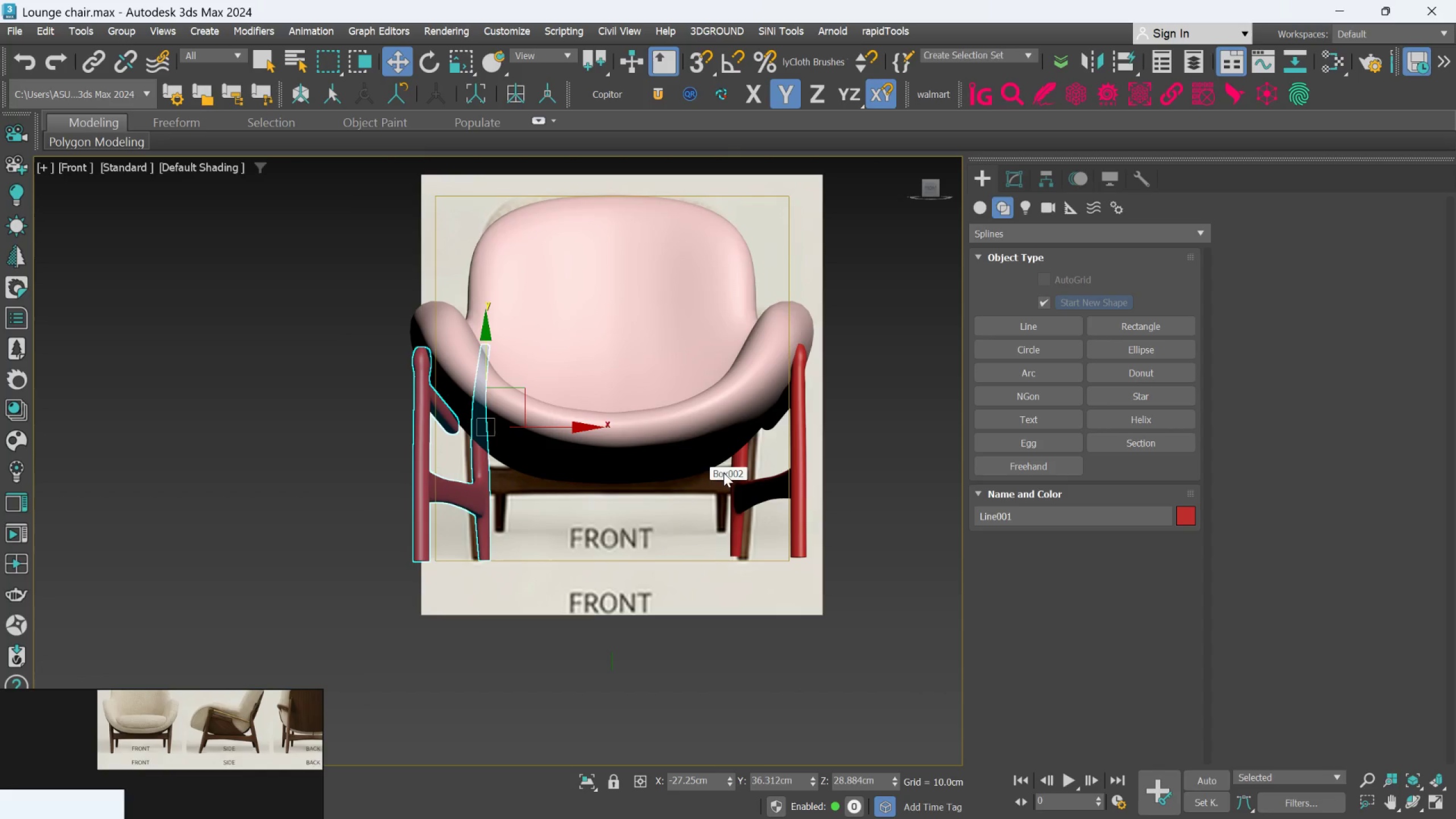 
hold_key(key=AltLeft, duration=1.5)
scroll: coordinate [723, 476], scroll_direction: down, amount: 1.0
 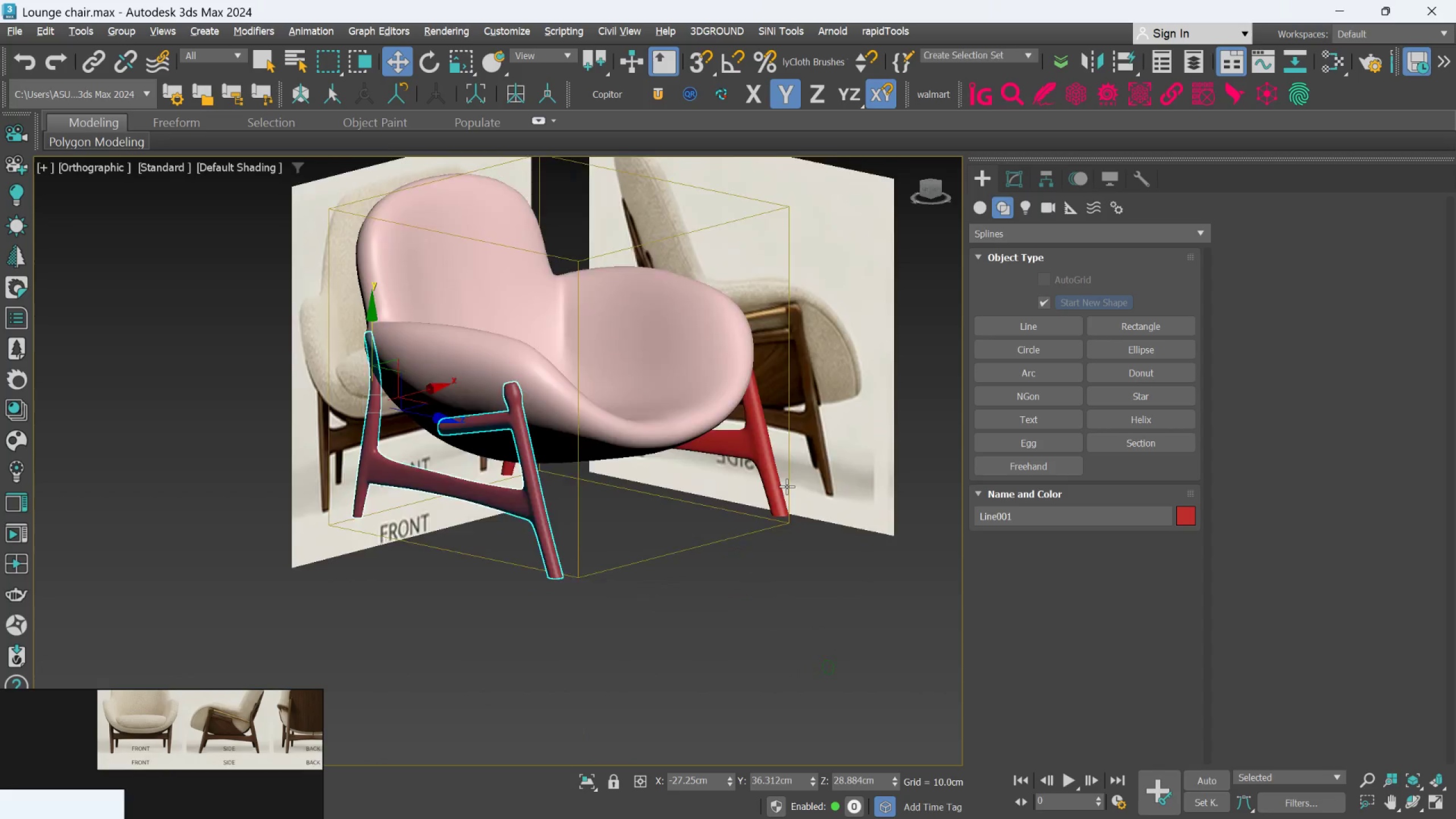 
hold_key(key=AltLeft, duration=0.31)
 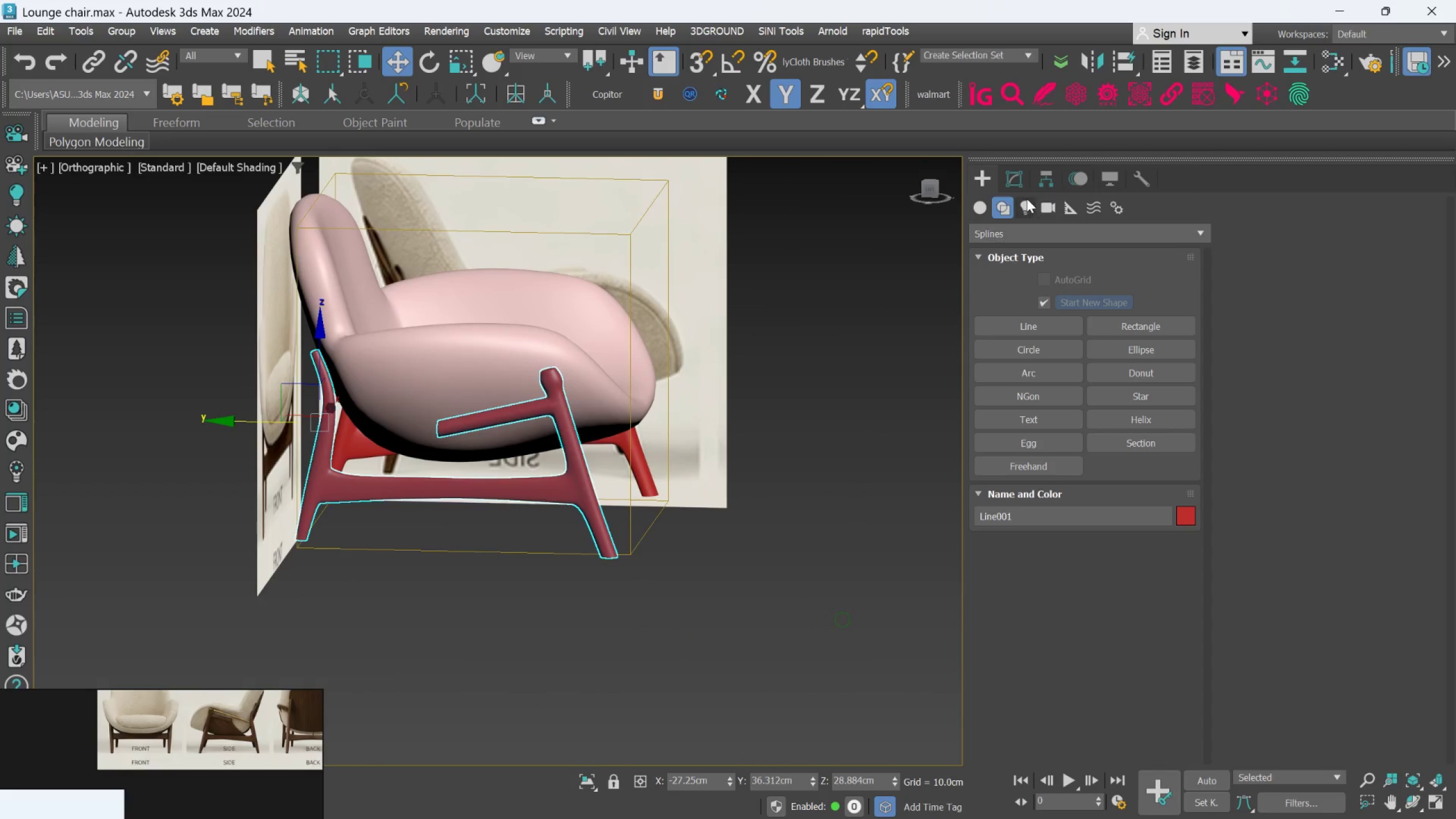 
left_click([1012, 180])
 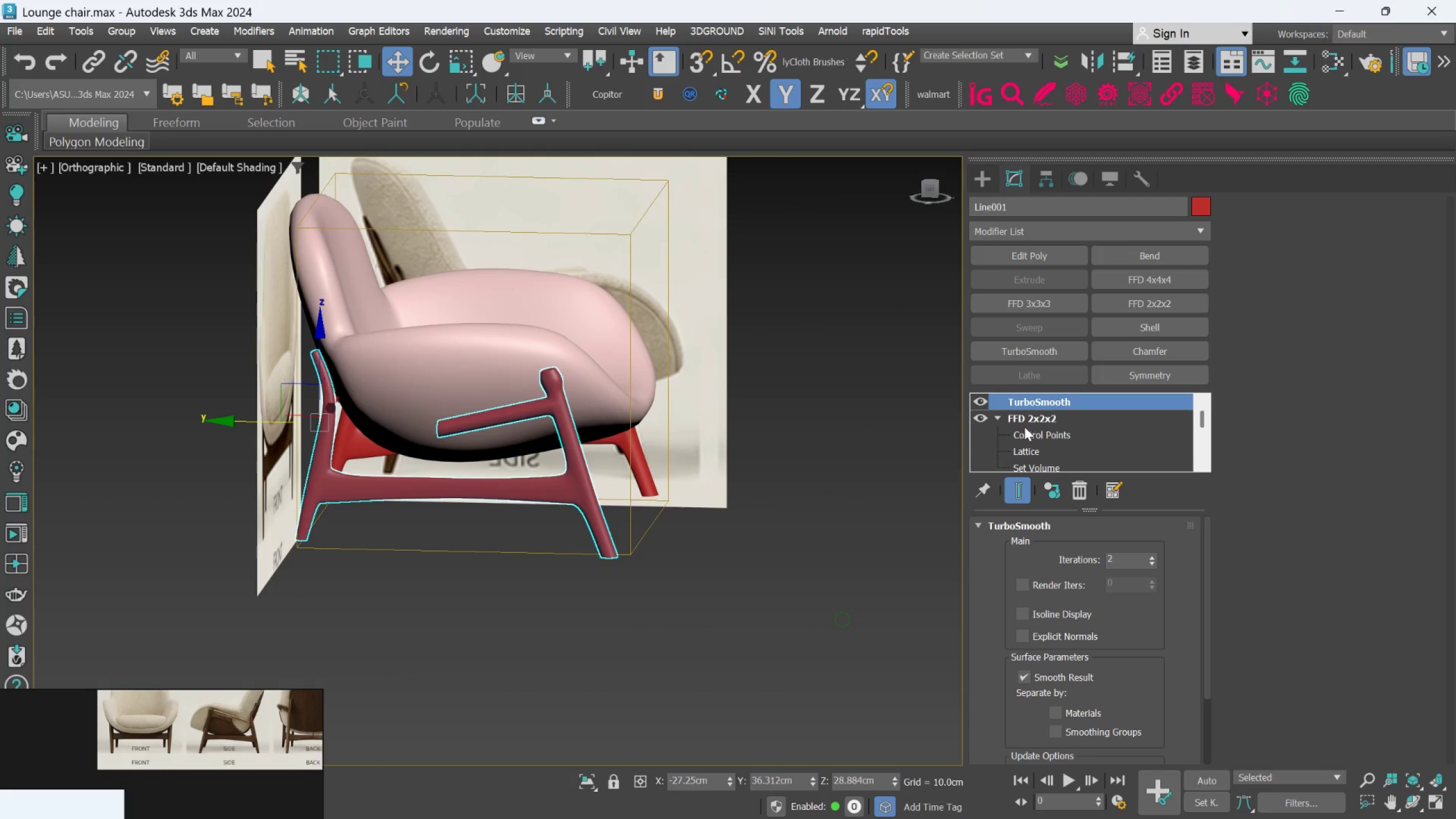 
left_click([1025, 432])
 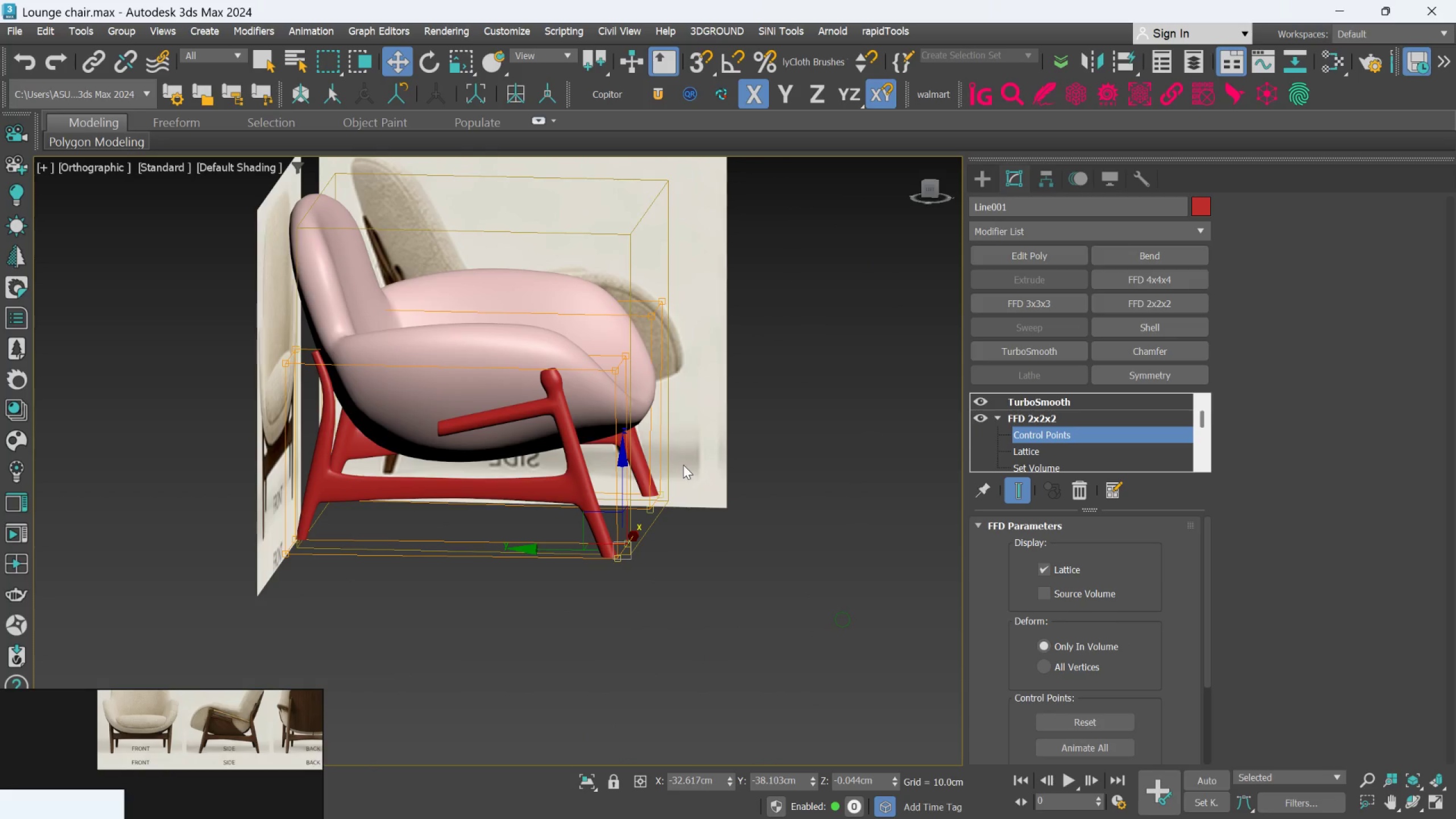 
hold_key(key=AltLeft, duration=0.55)
 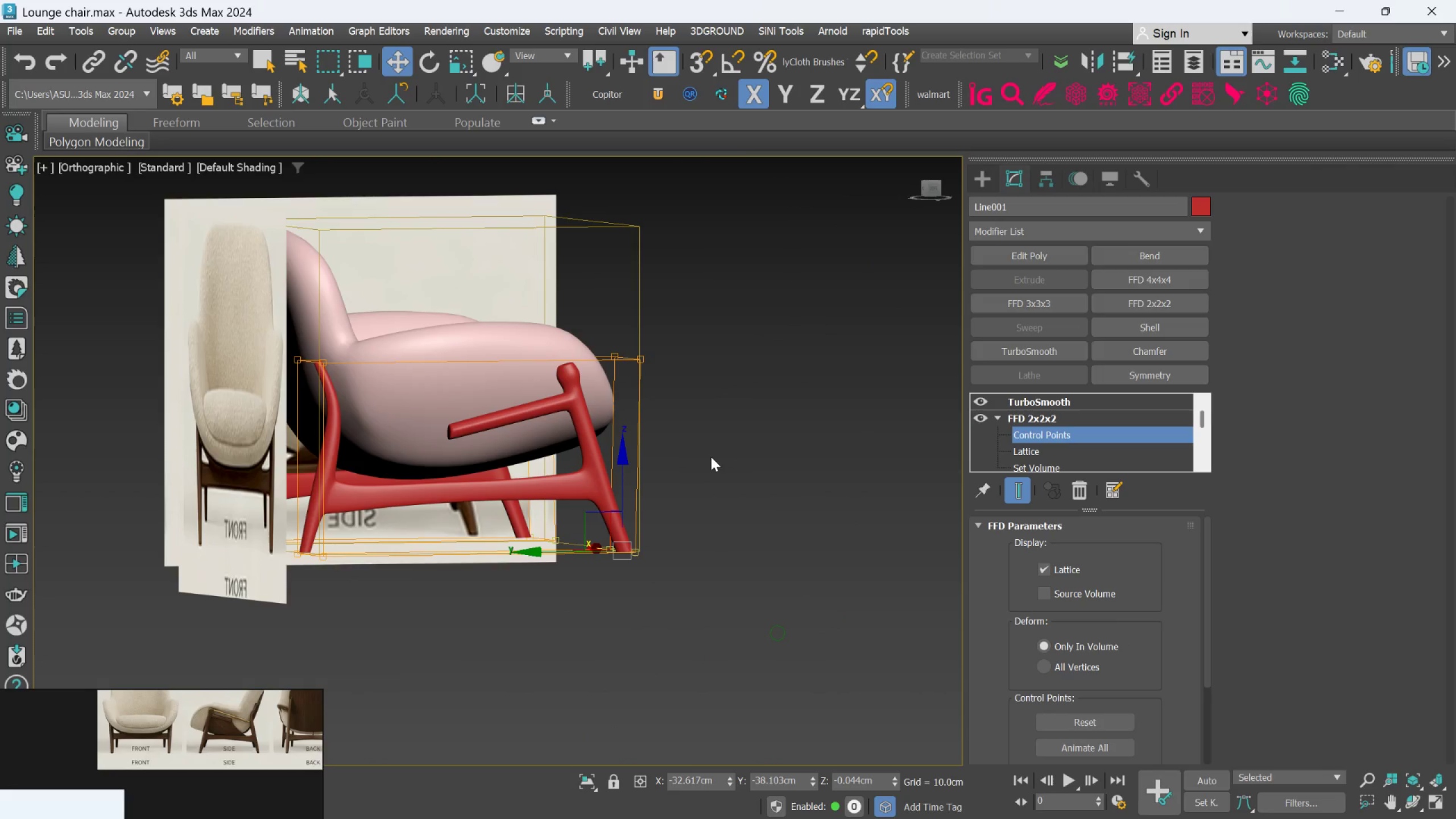 
key(L)
 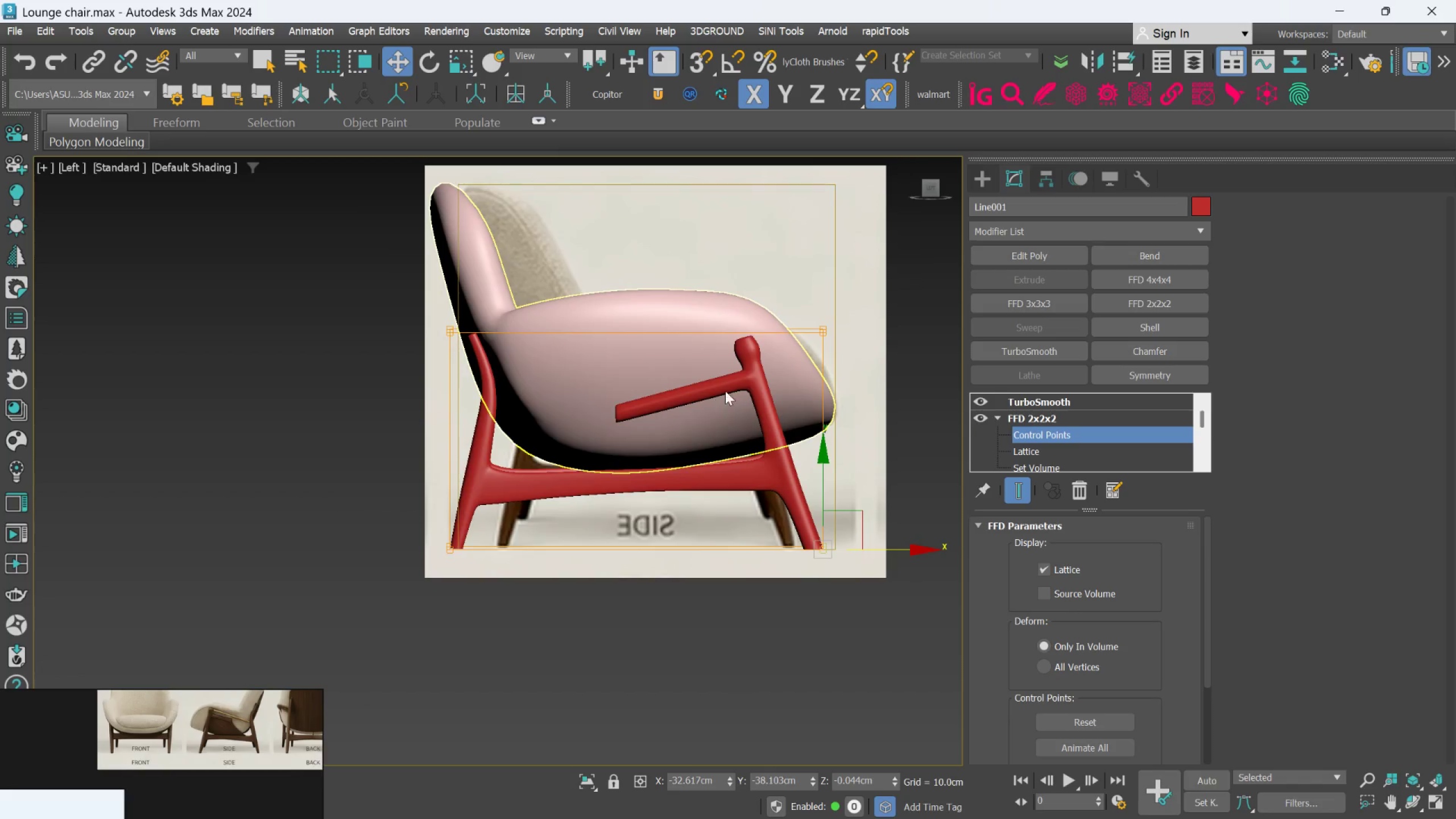 
left_click_drag(start_coordinate=[770, 290], to_coordinate=[871, 580])
 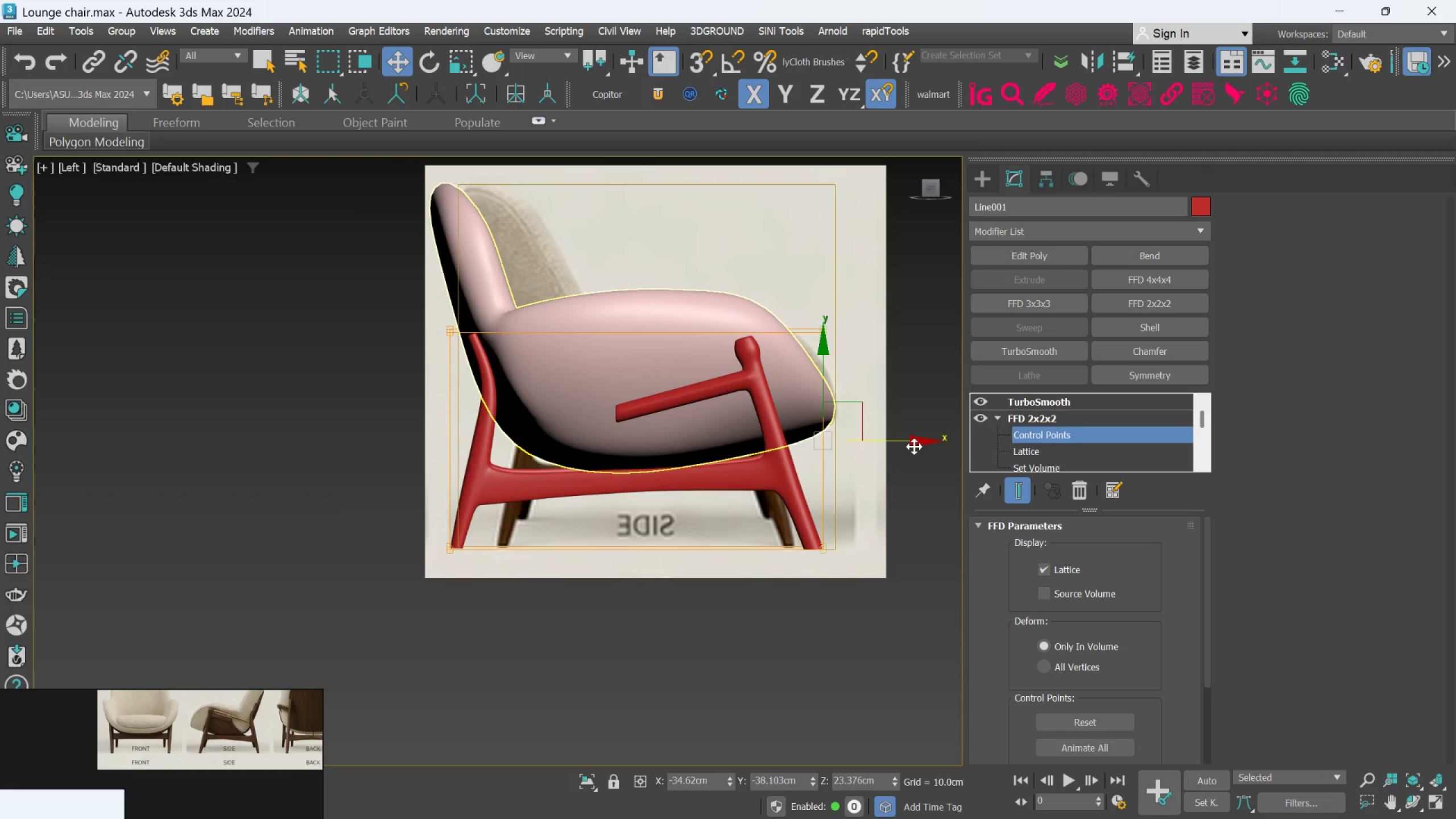 
left_click_drag(start_coordinate=[914, 440], to_coordinate=[890, 445])
 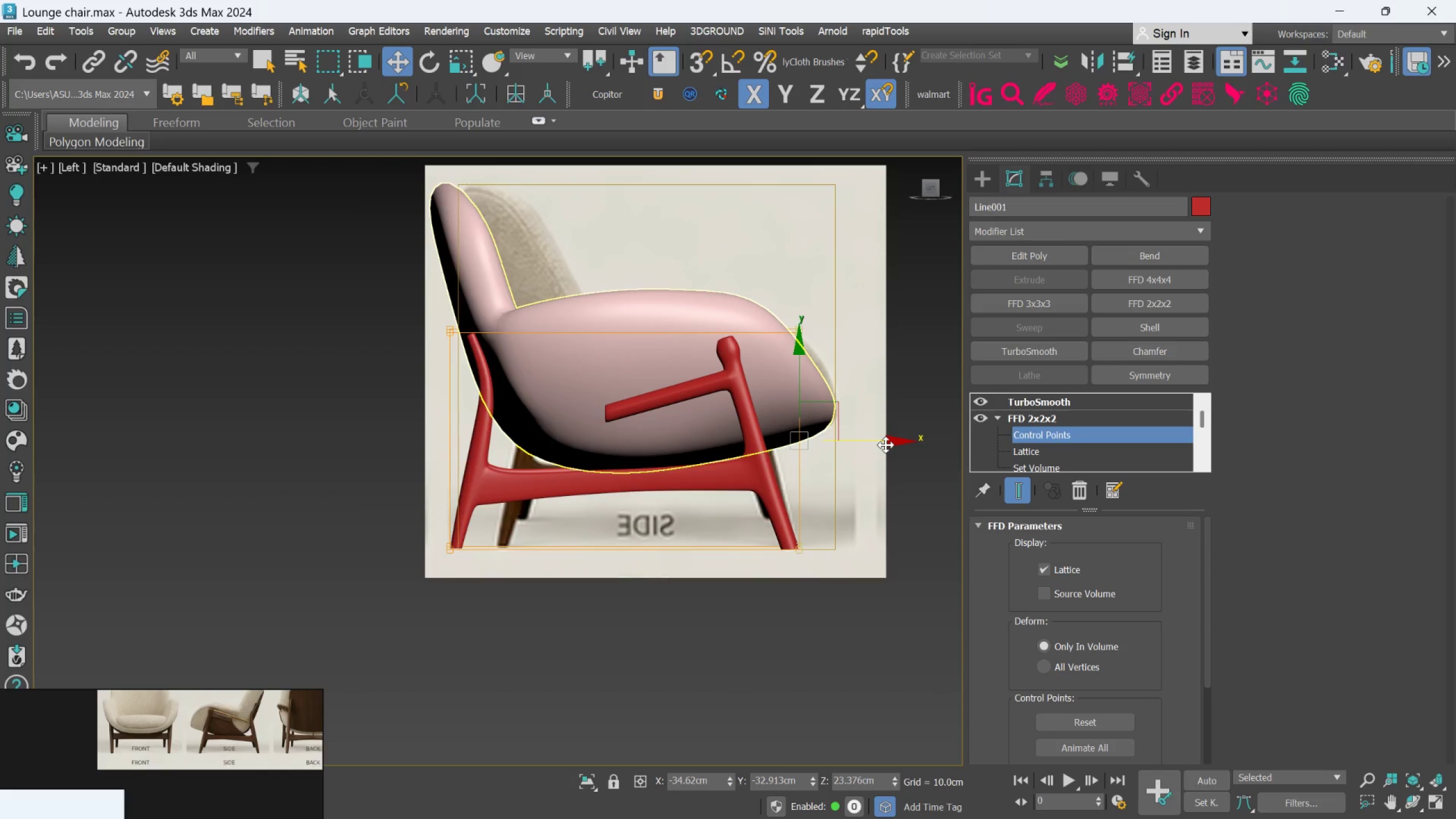 
key(F)
 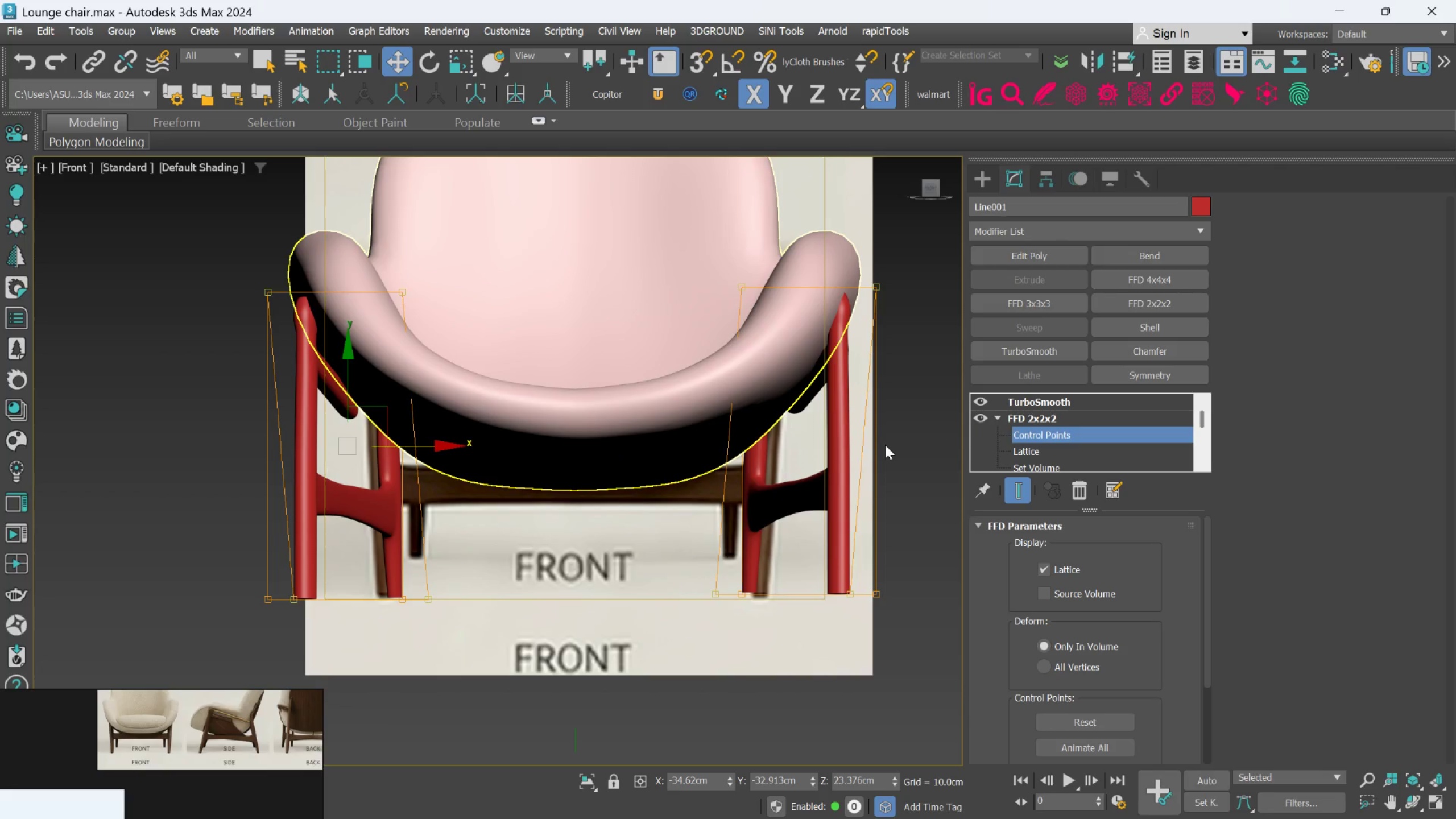 
scroll: coordinate [539, 523], scroll_direction: down, amount: 1.0
 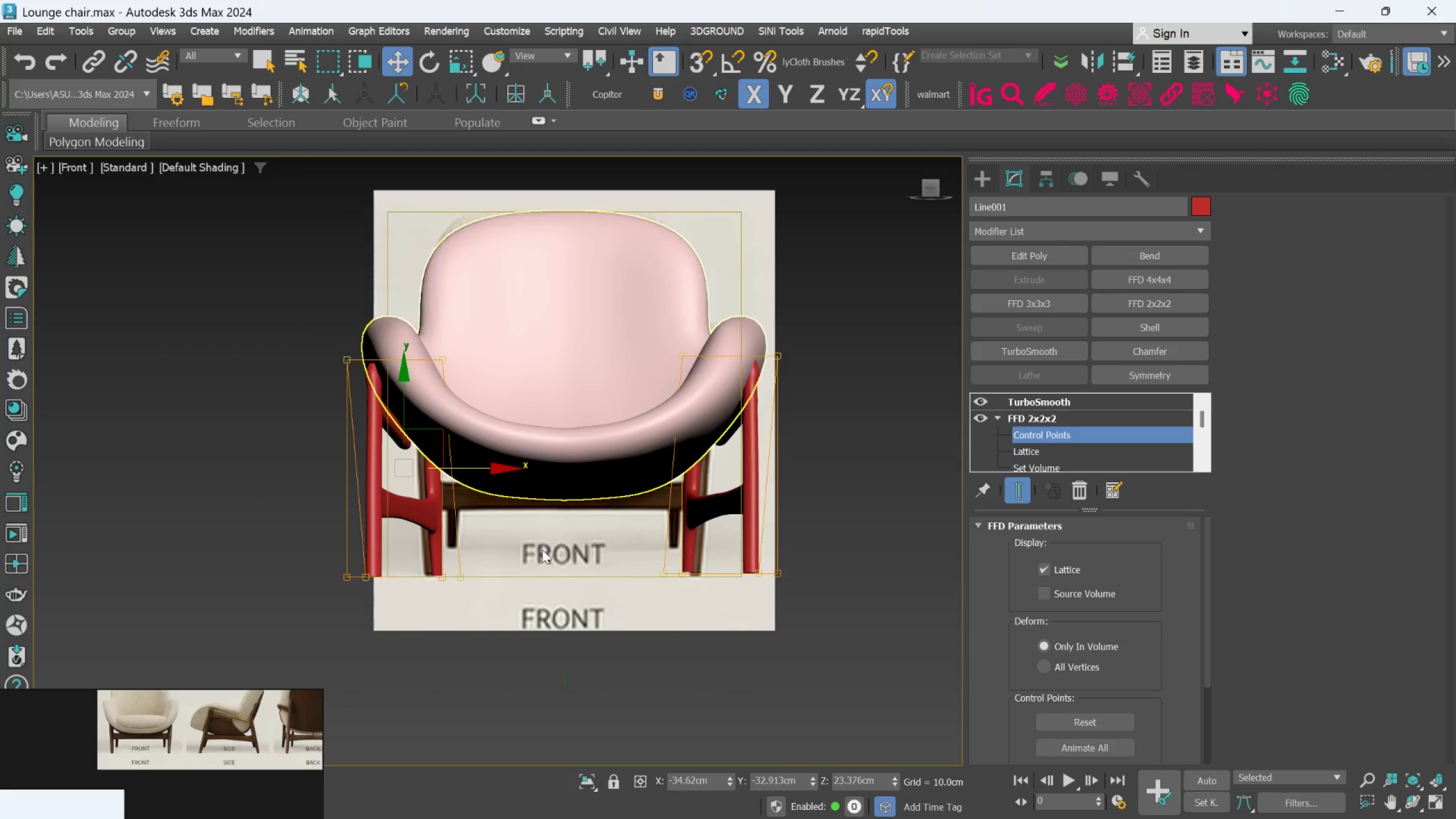 
hold_key(key=AltLeft, duration=0.72)
 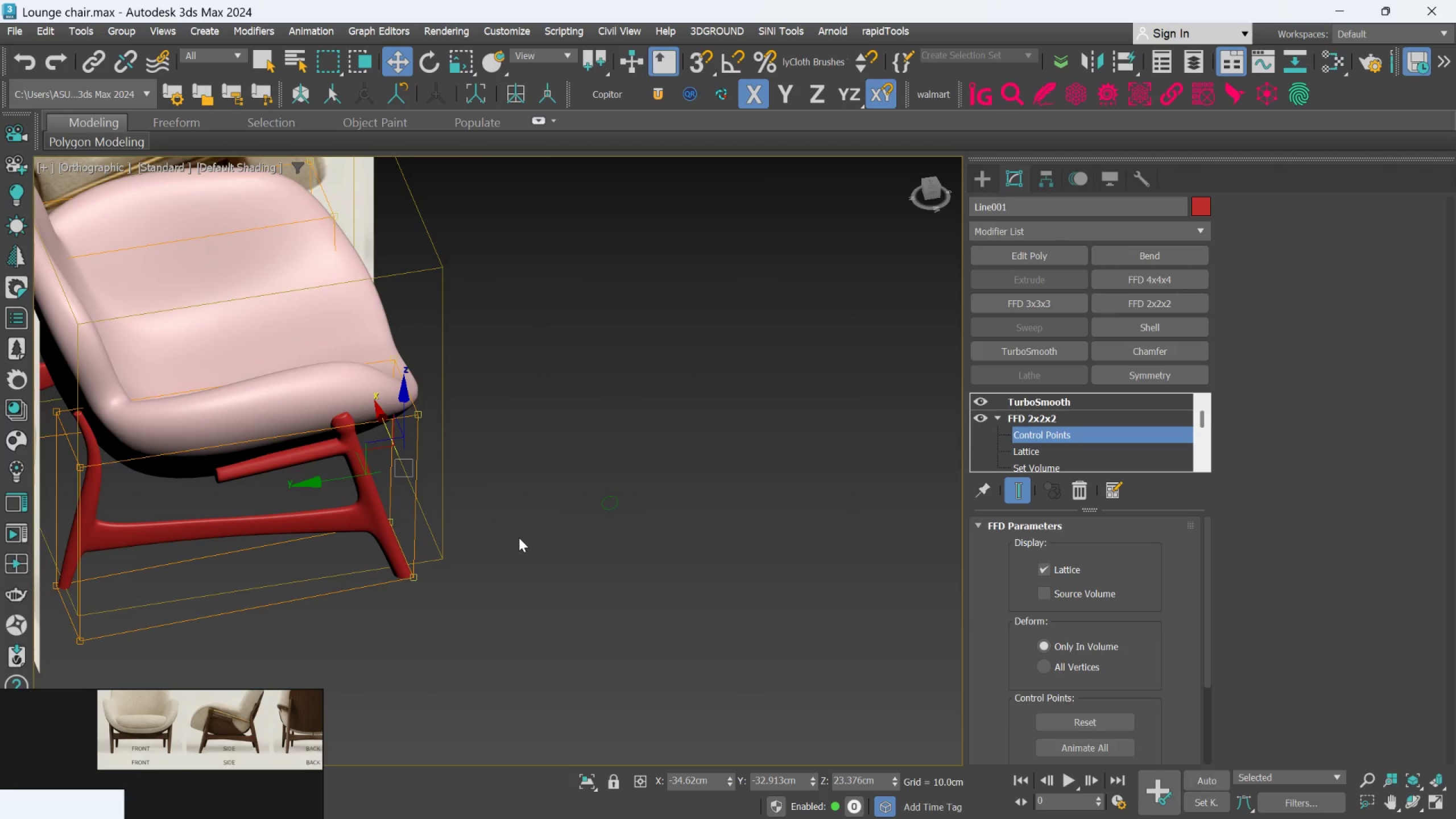 
hold_key(key=AltLeft, duration=1.52)
 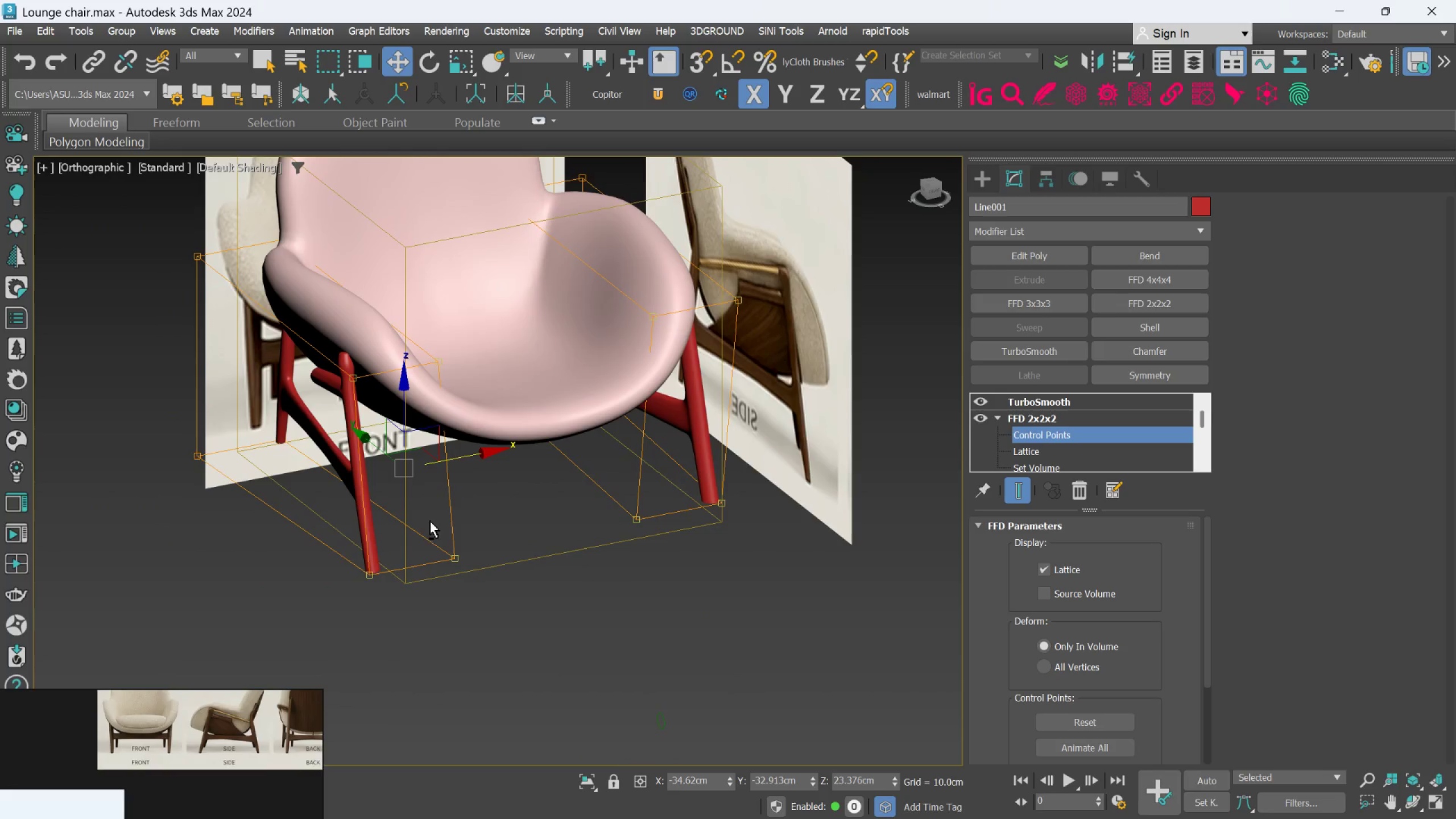 
hold_key(key=AltLeft, duration=0.33)
 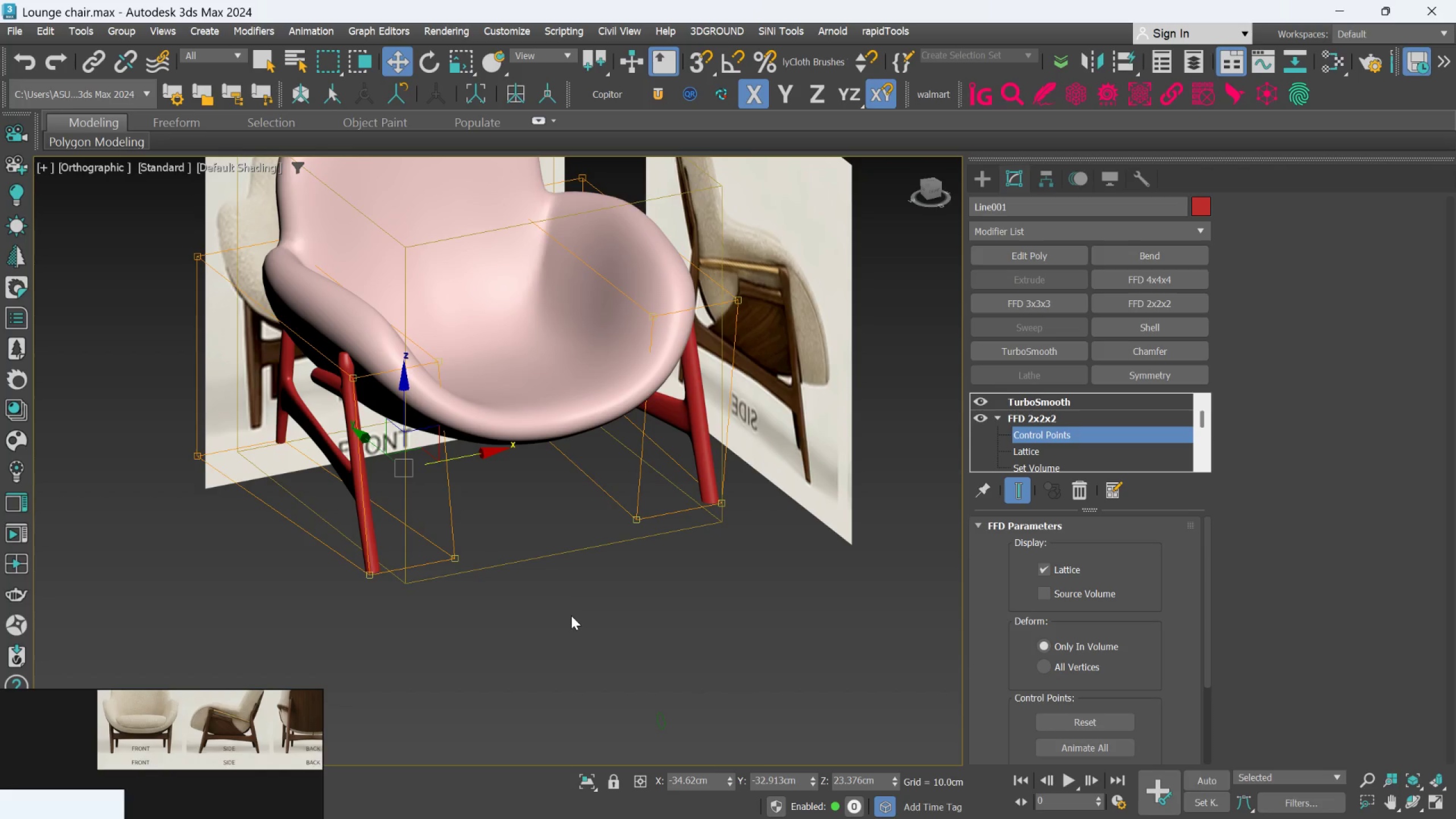 
left_click_drag(start_coordinate=[535, 632], to_coordinate=[324, 535])
 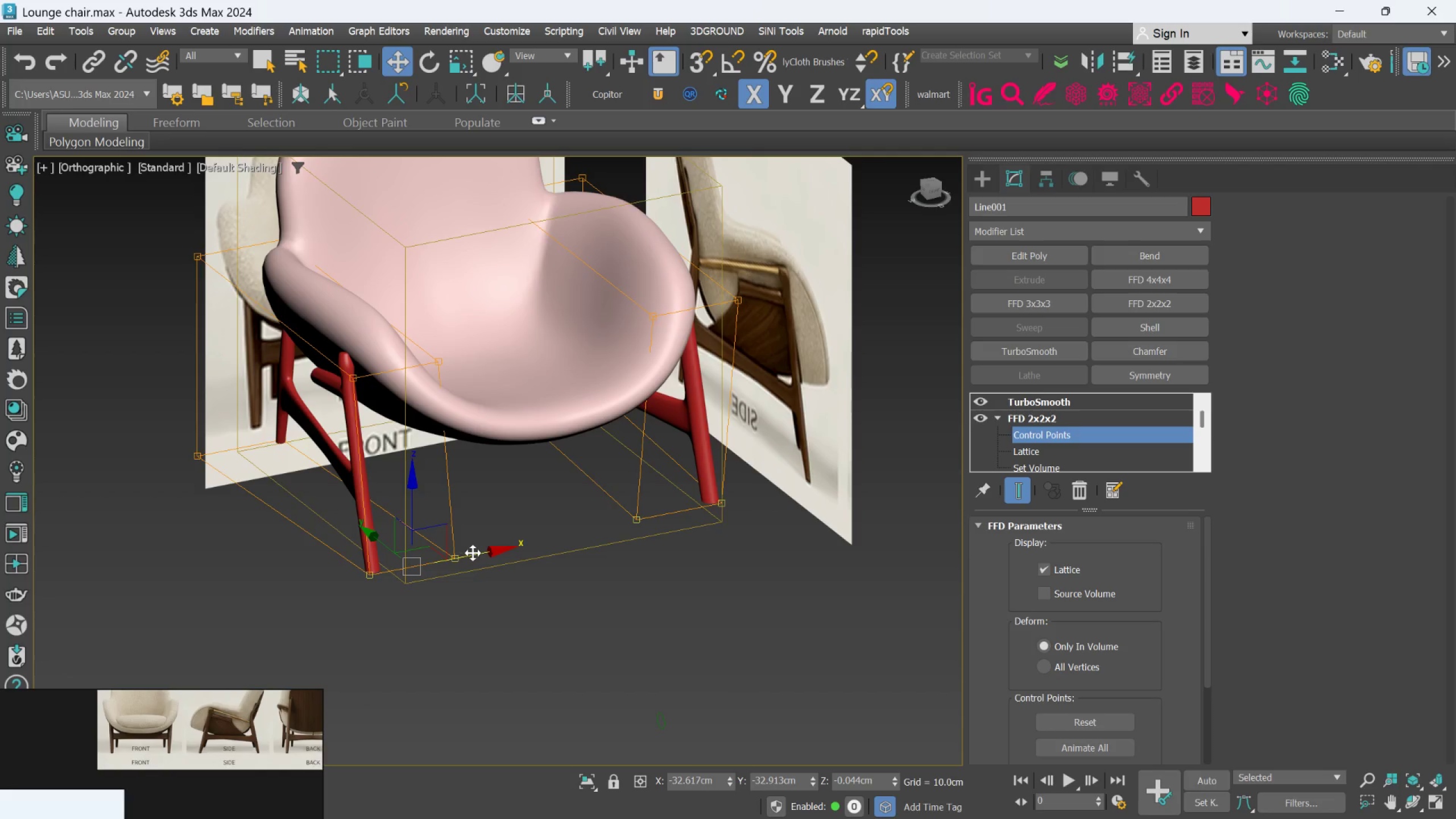 
left_click_drag(start_coordinate=[473, 553], to_coordinate=[494, 547])
 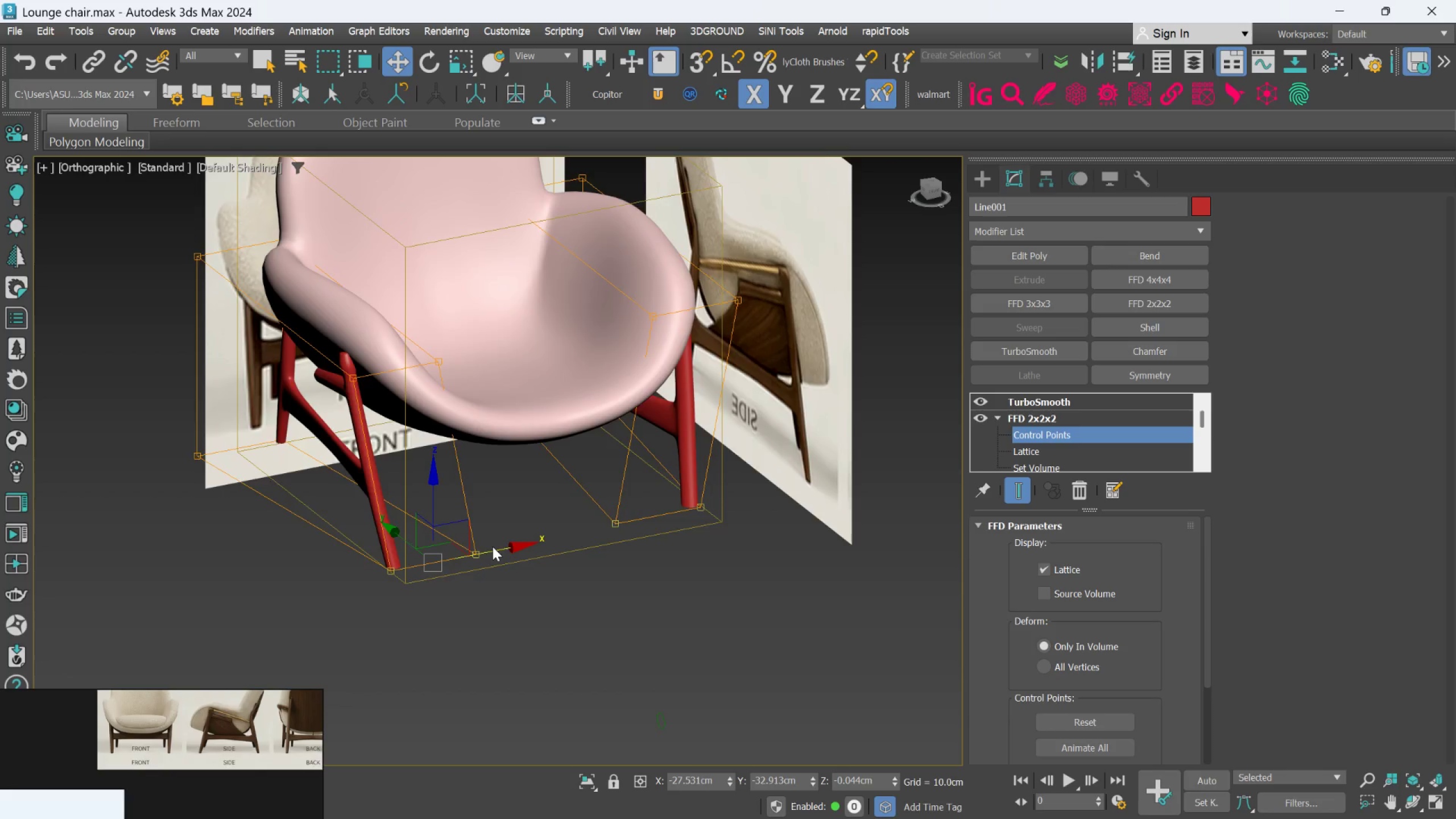 
hold_key(key=AltLeft, duration=0.48)
 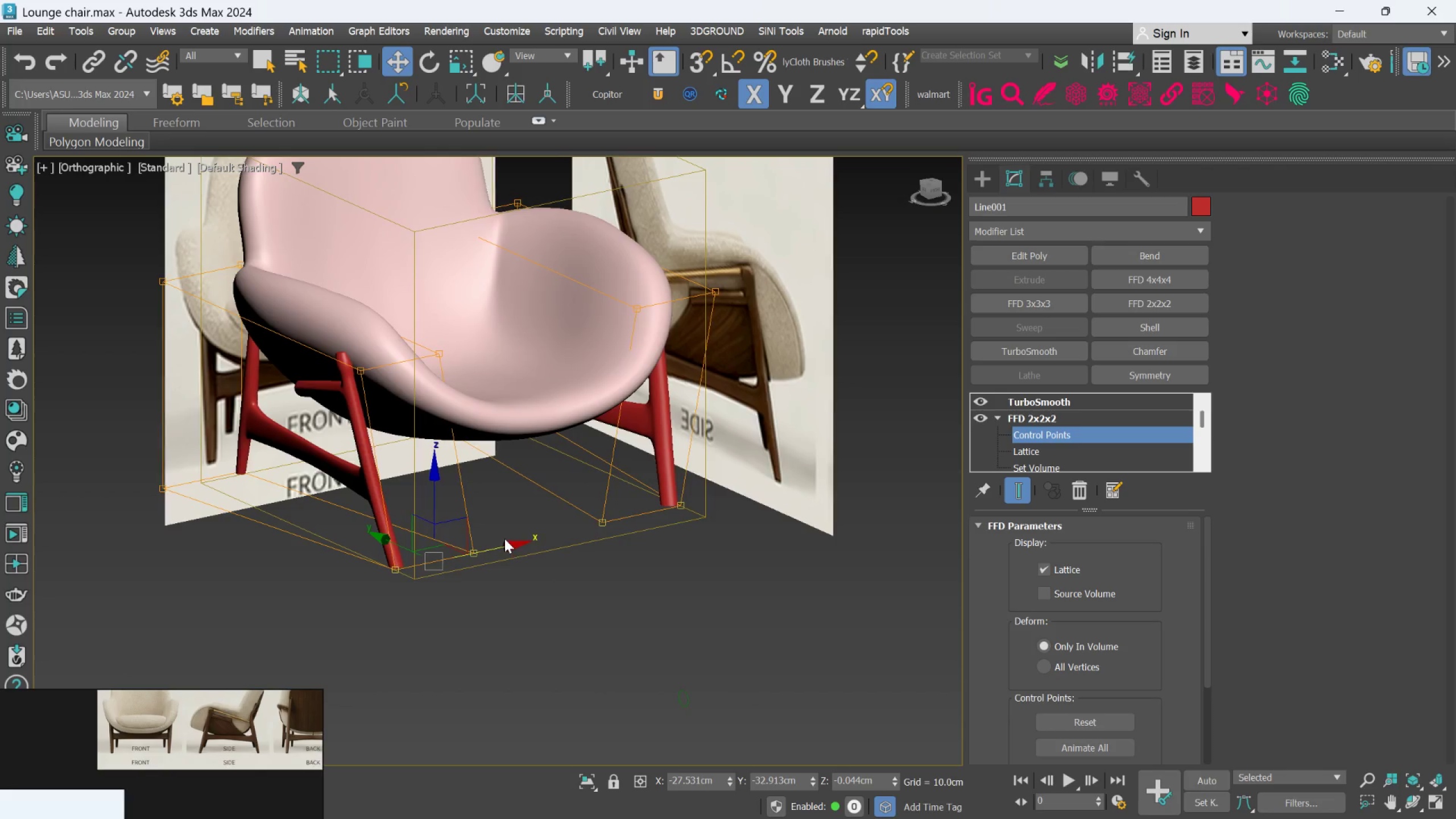 
hold_key(key=AltLeft, duration=0.61)
 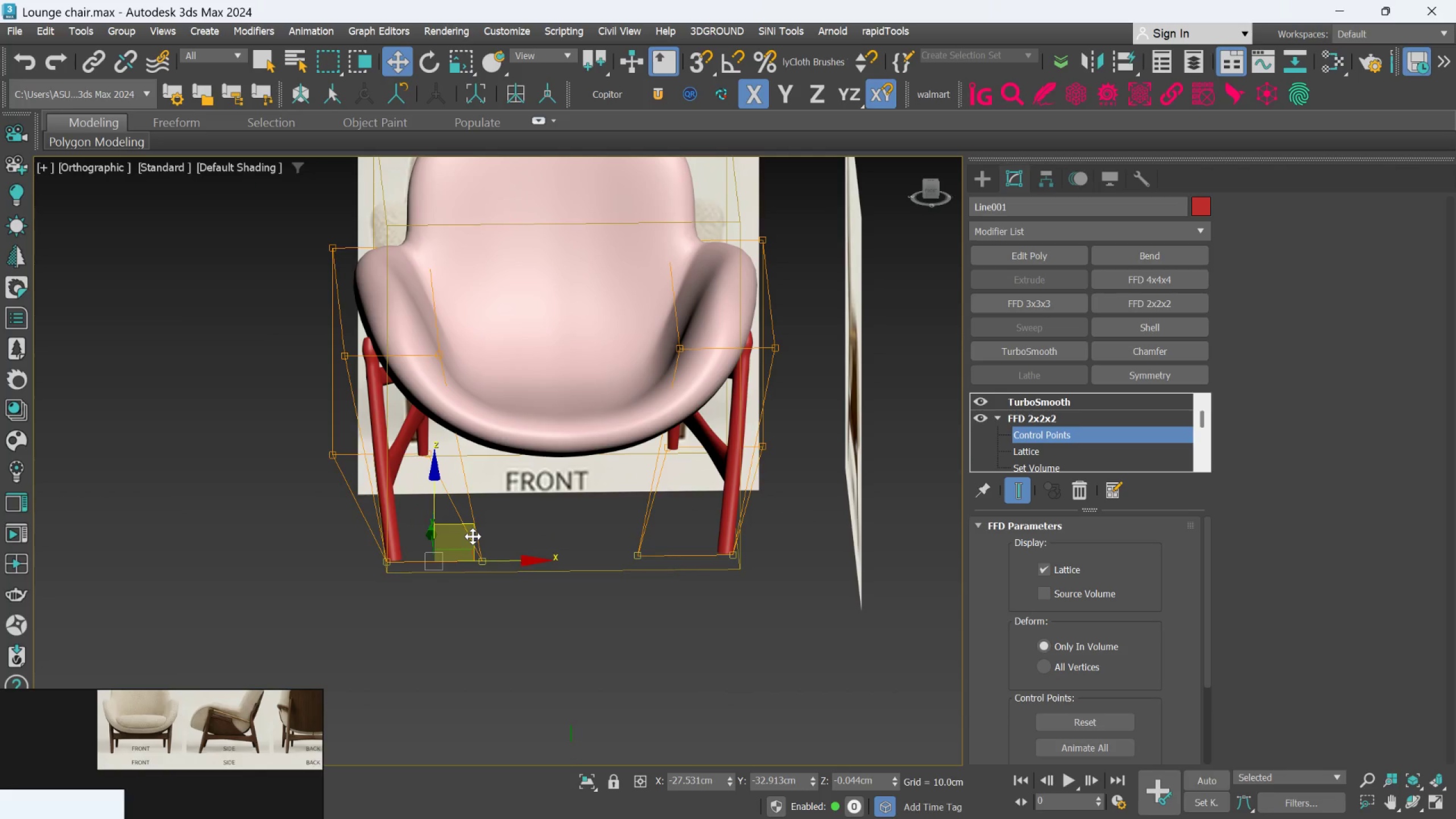 
key(F)
 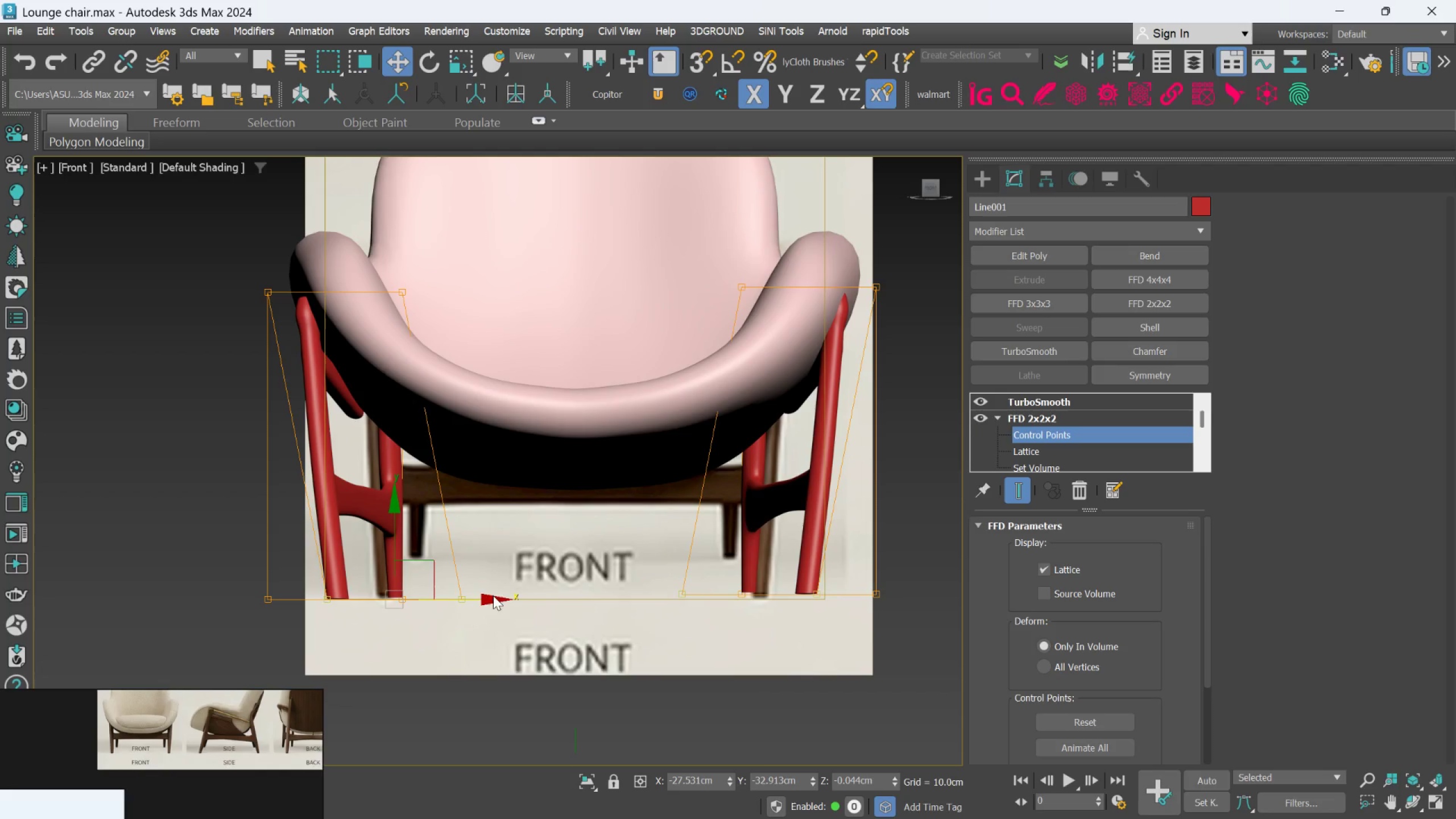 
key(Control+Z)
 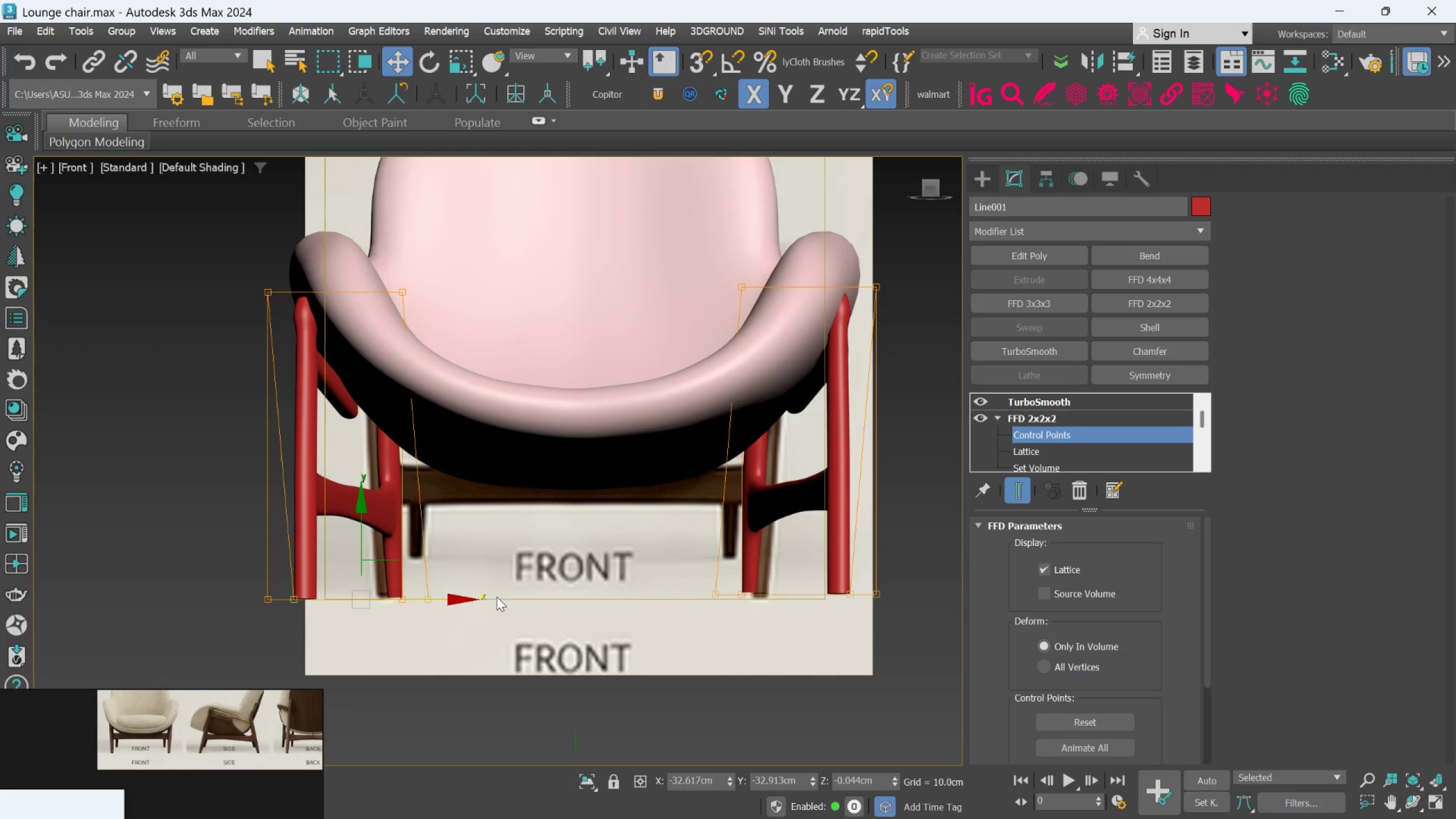 
wait(18.19)
 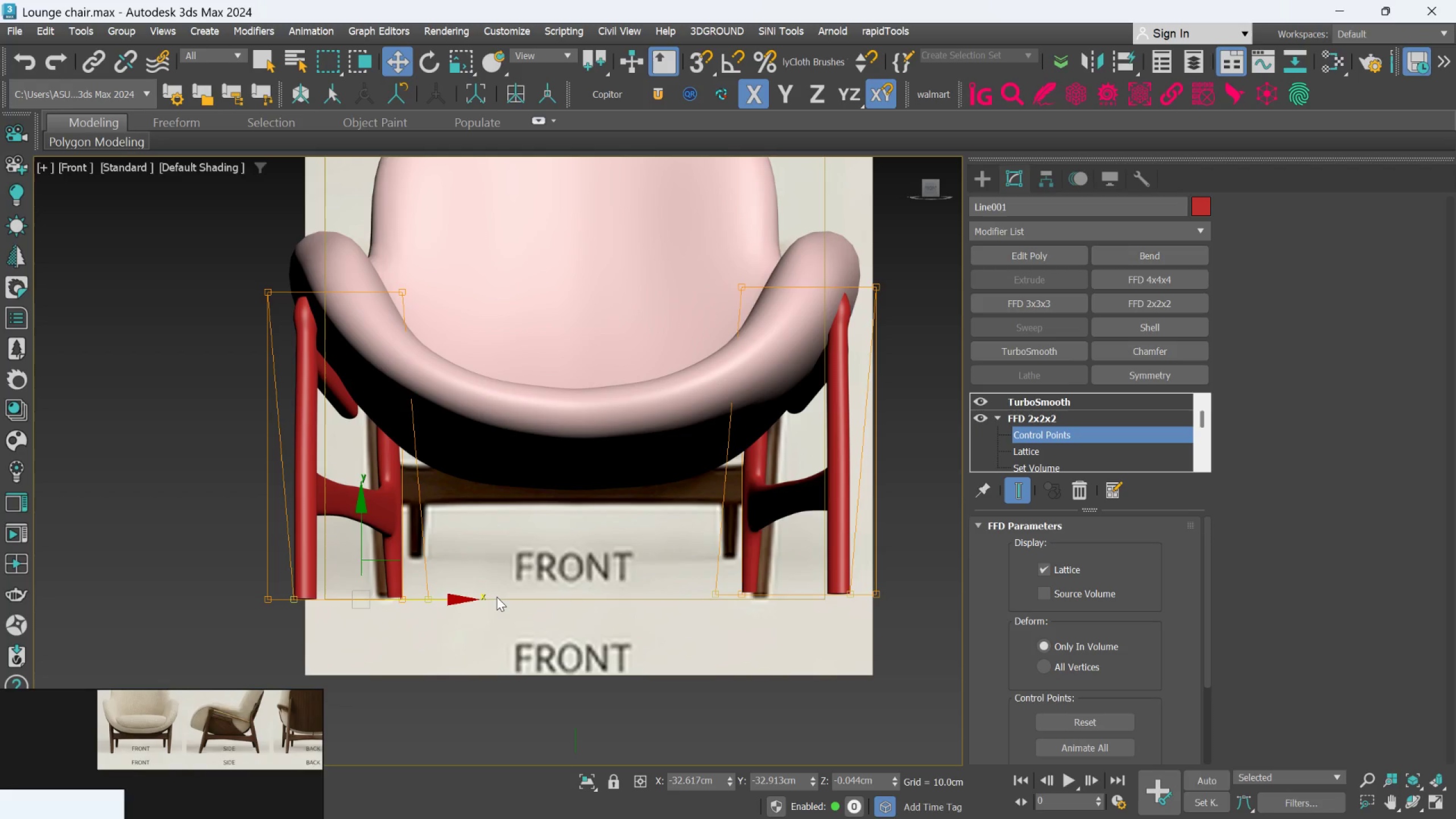 
left_click_drag(start_coordinate=[458, 601], to_coordinate=[455, 603])
 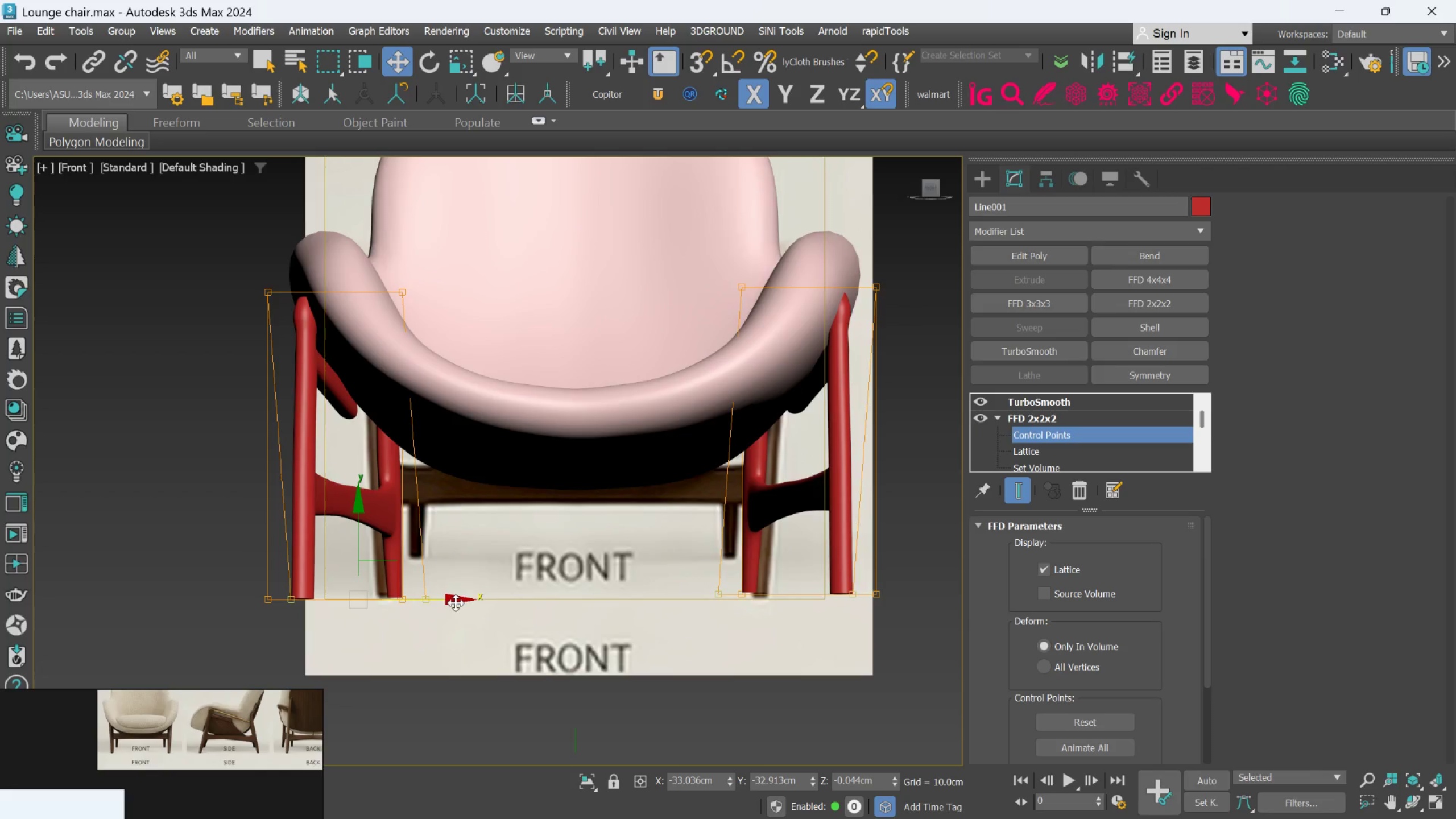 
scroll: coordinate [456, 602], scroll_direction: down, amount: 2.0
 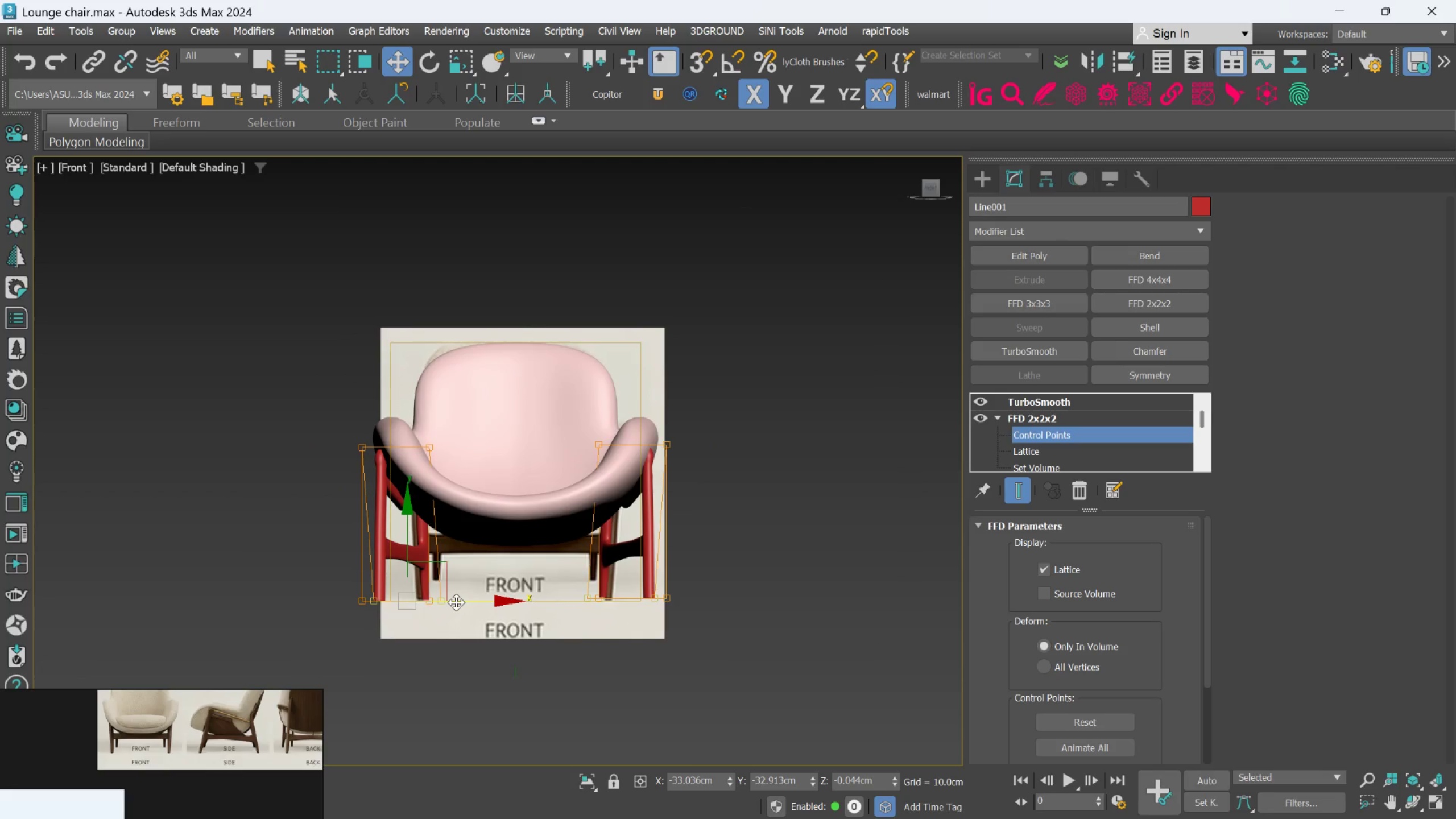 
wait(8.13)
 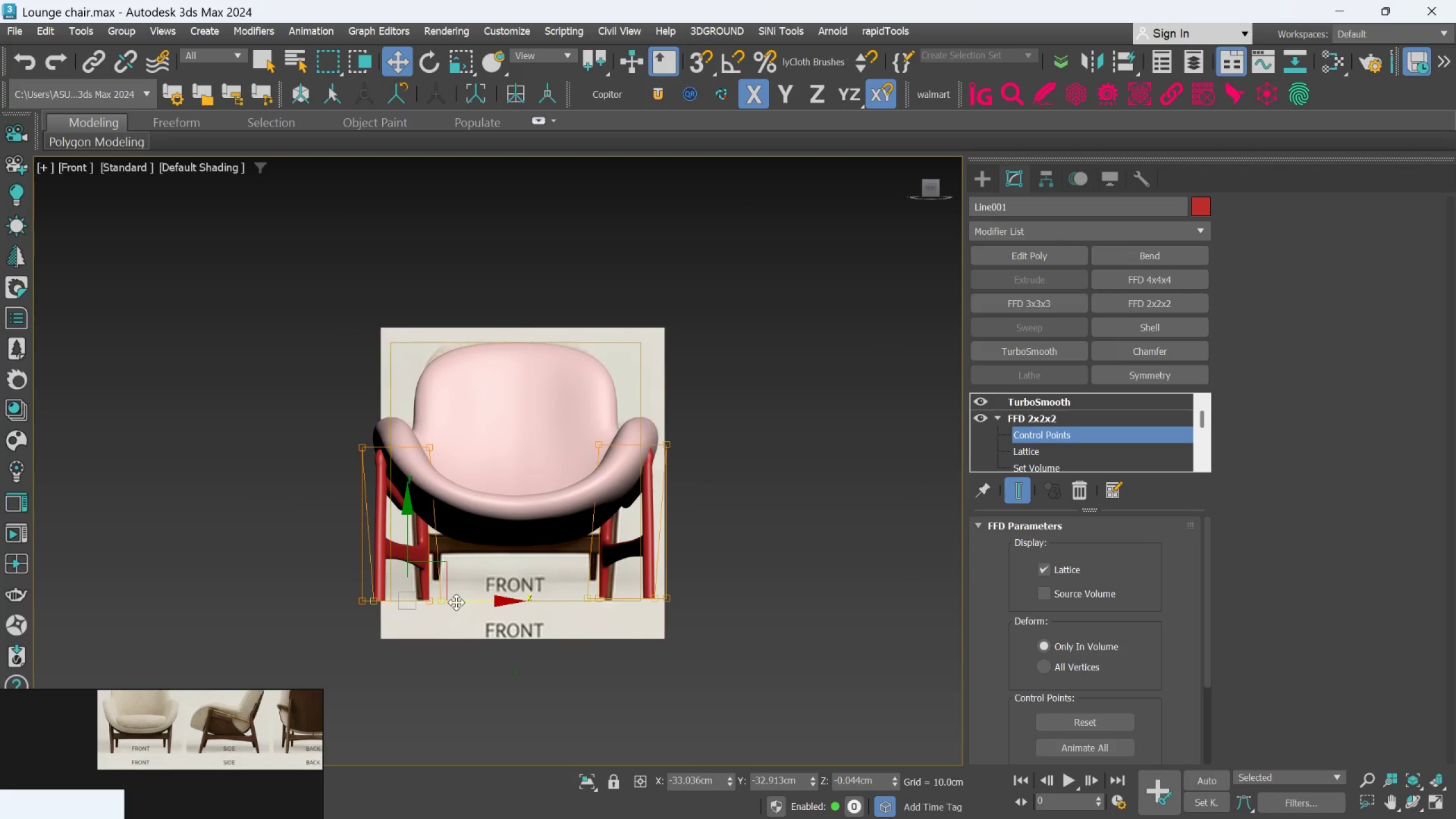 
scroll: coordinate [420, 497], scroll_direction: up, amount: 1.0
 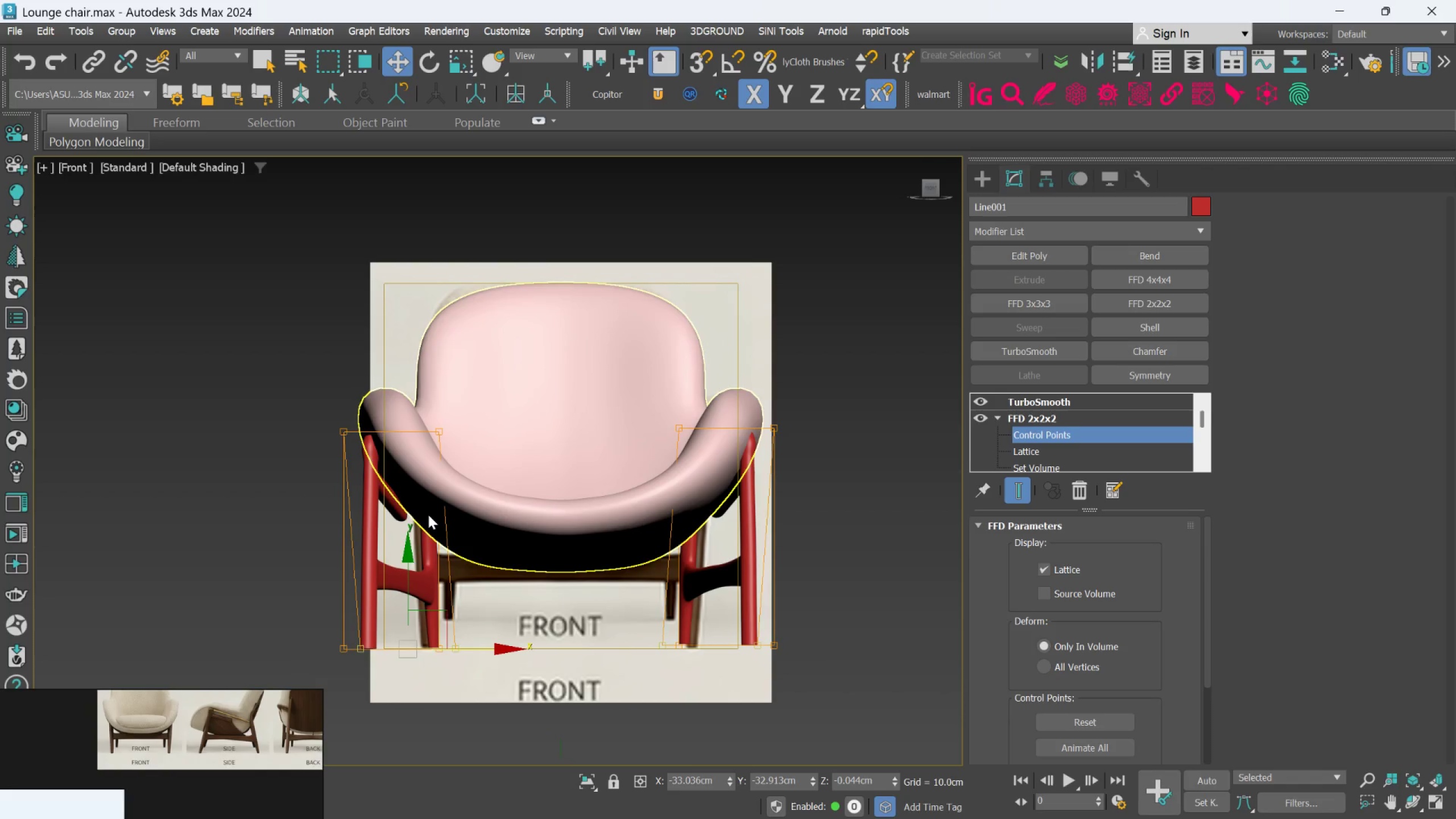 
hold_key(key=AltLeft, duration=0.95)
 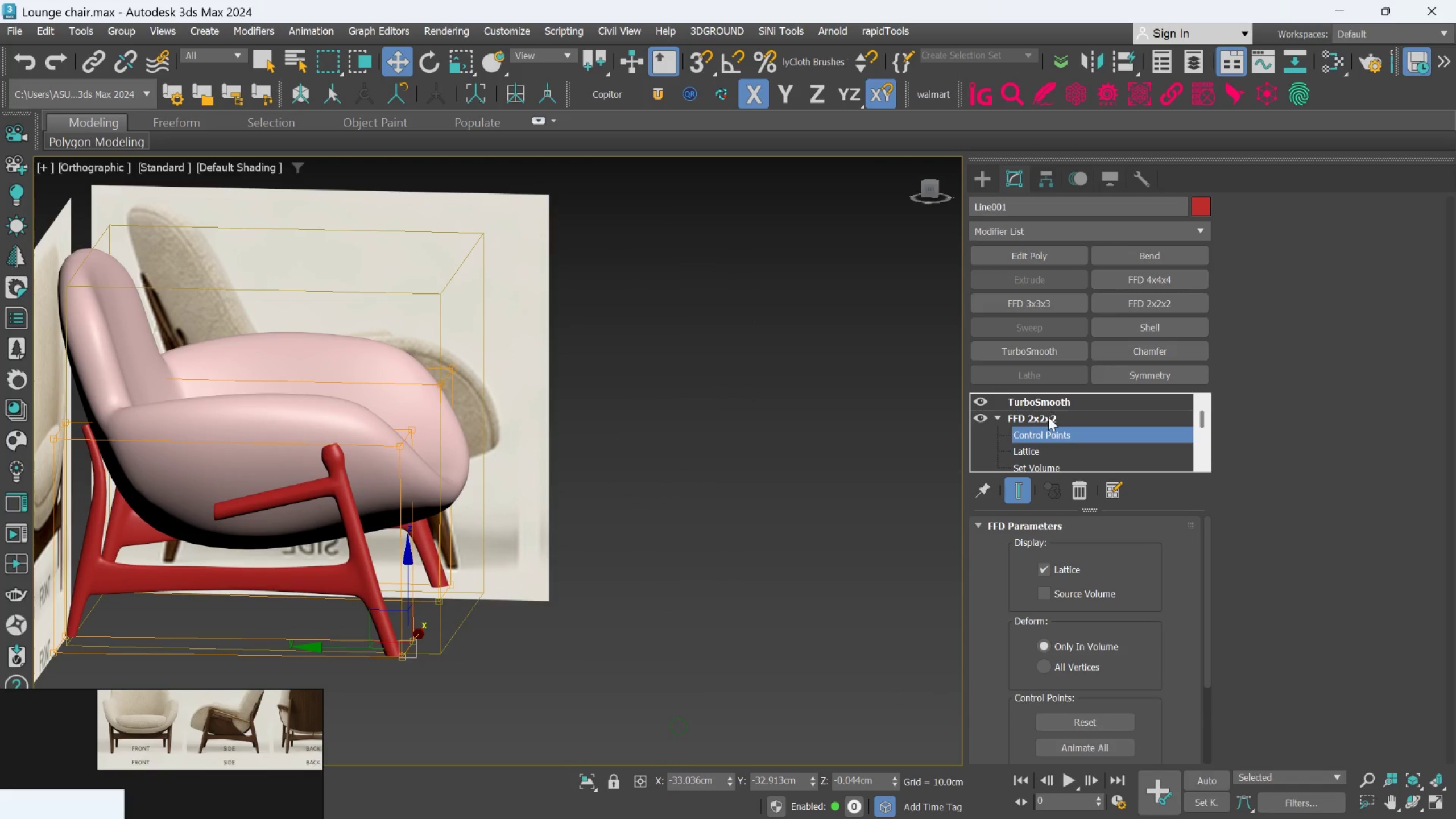 
left_click([1048, 417])
 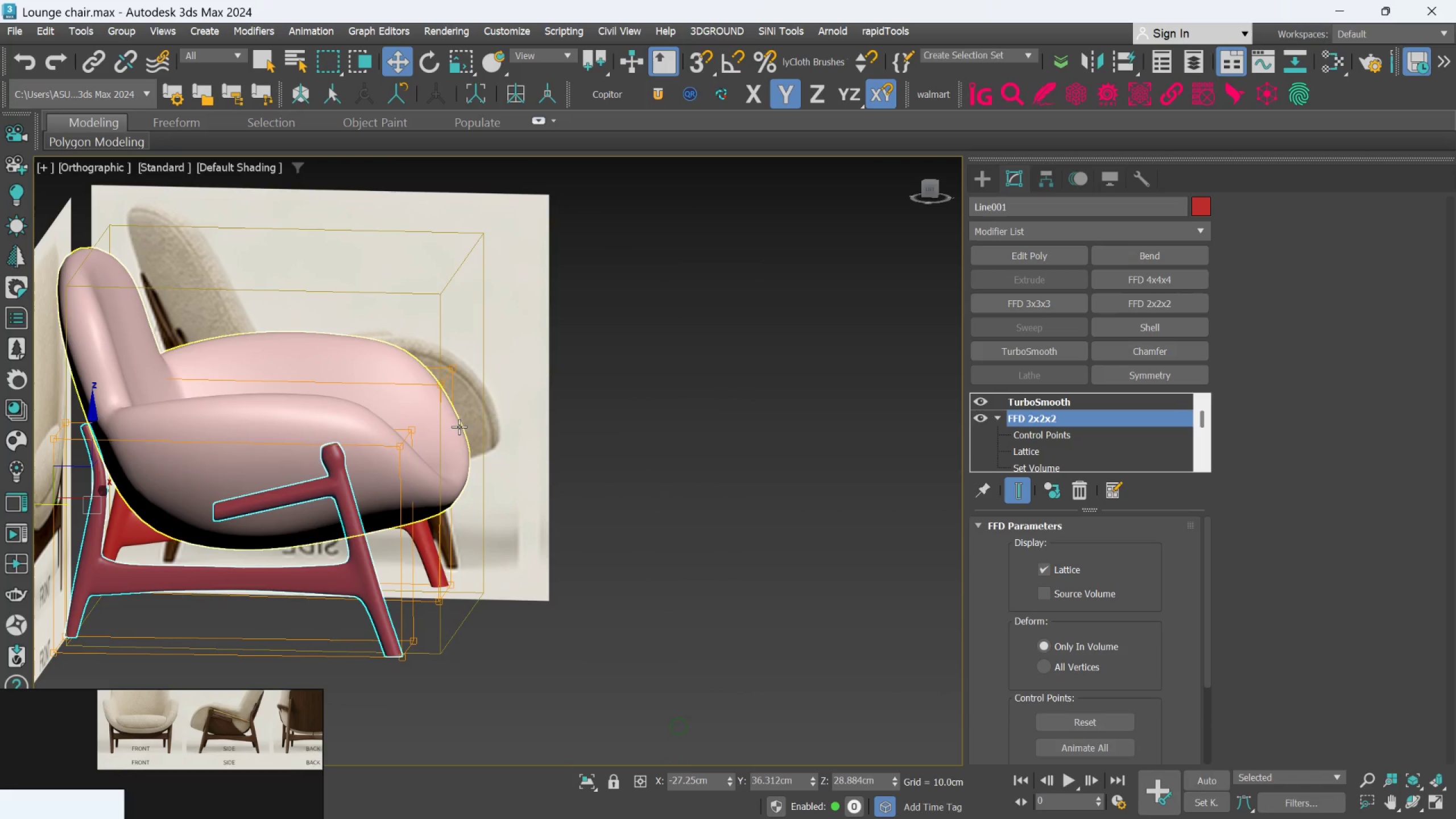 
hold_key(key=AltLeft, duration=0.41)
 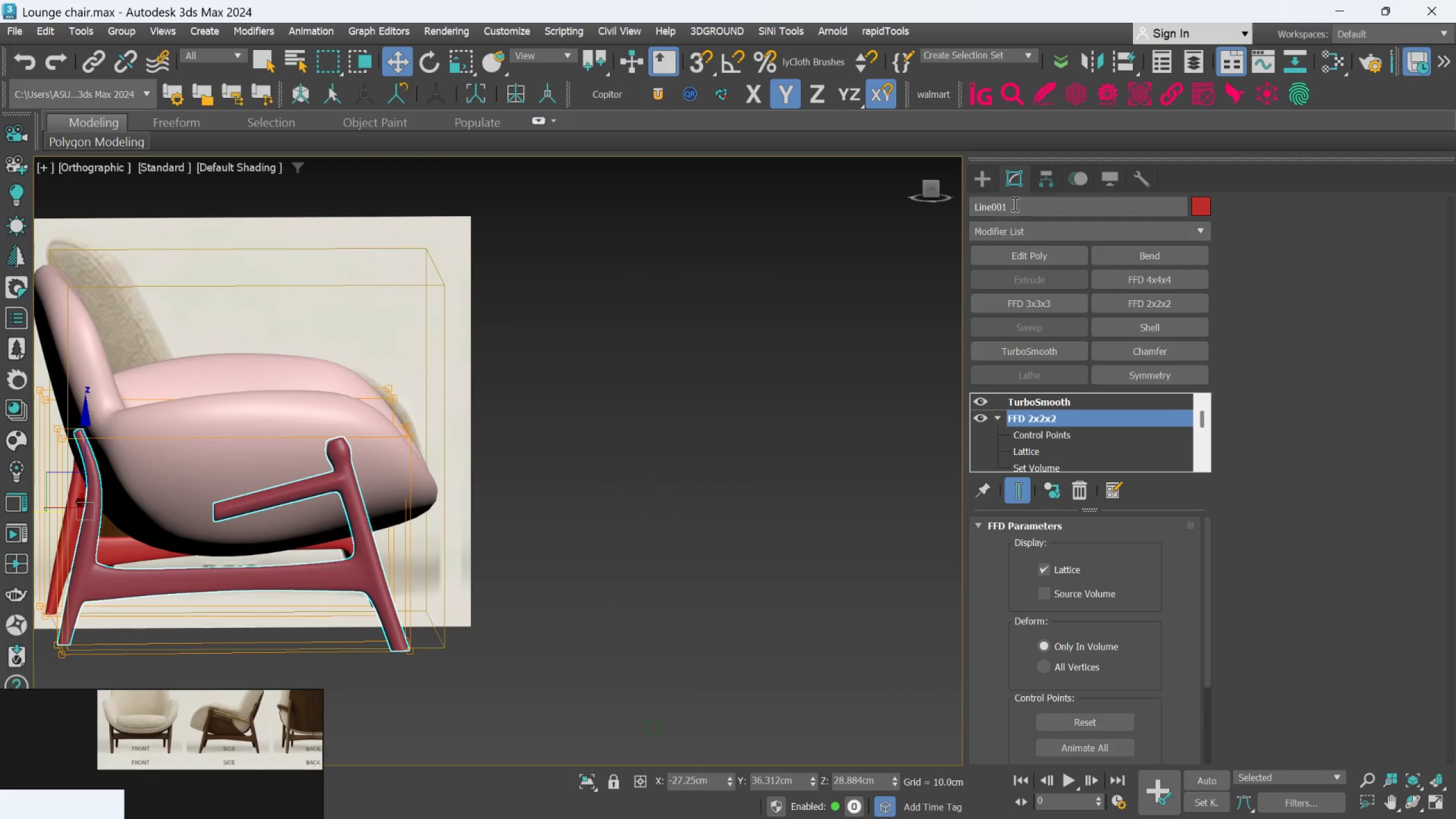 
left_click([981, 181])
 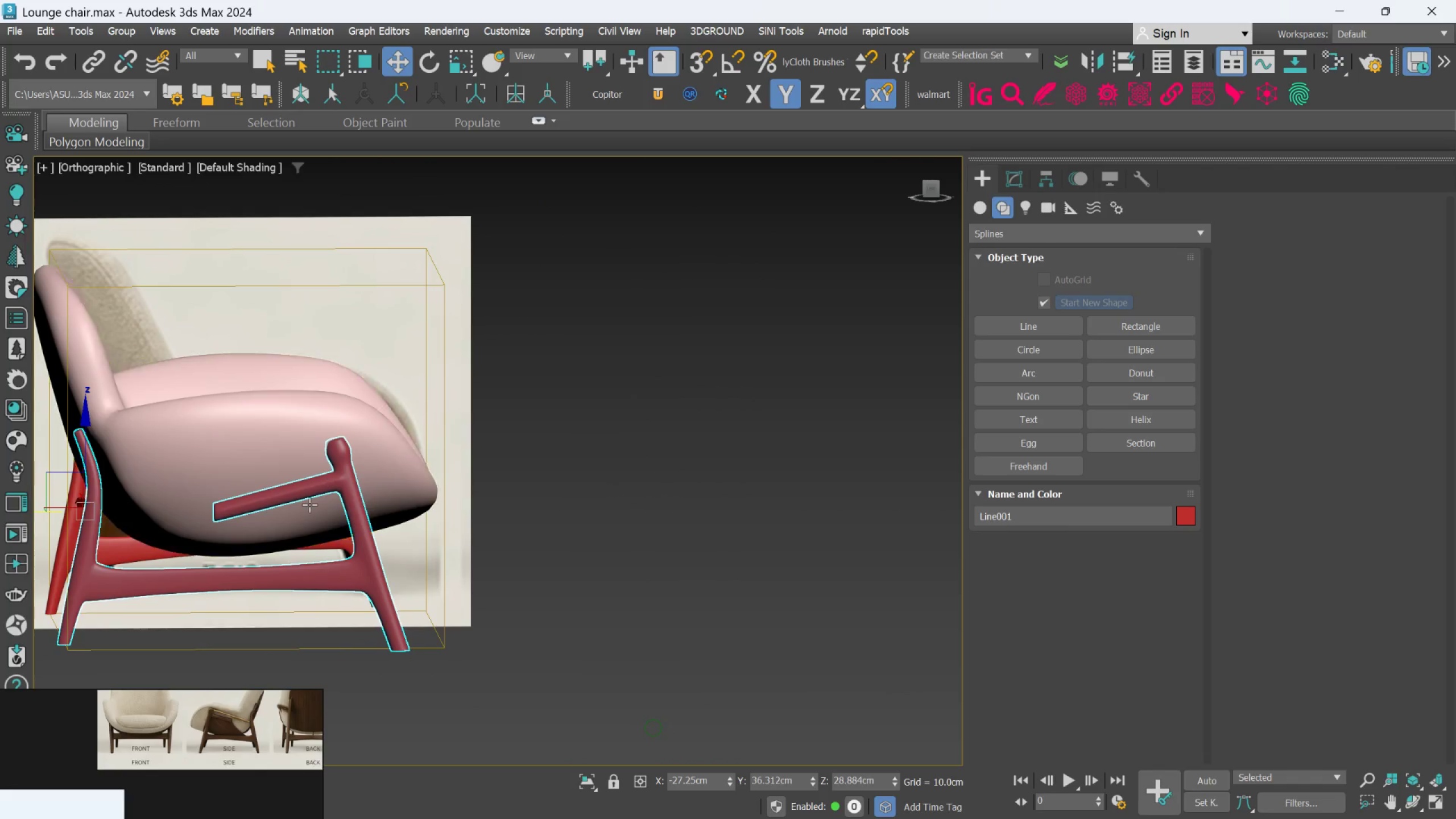 
scroll: coordinate [347, 507], scroll_direction: up, amount: 1.0
 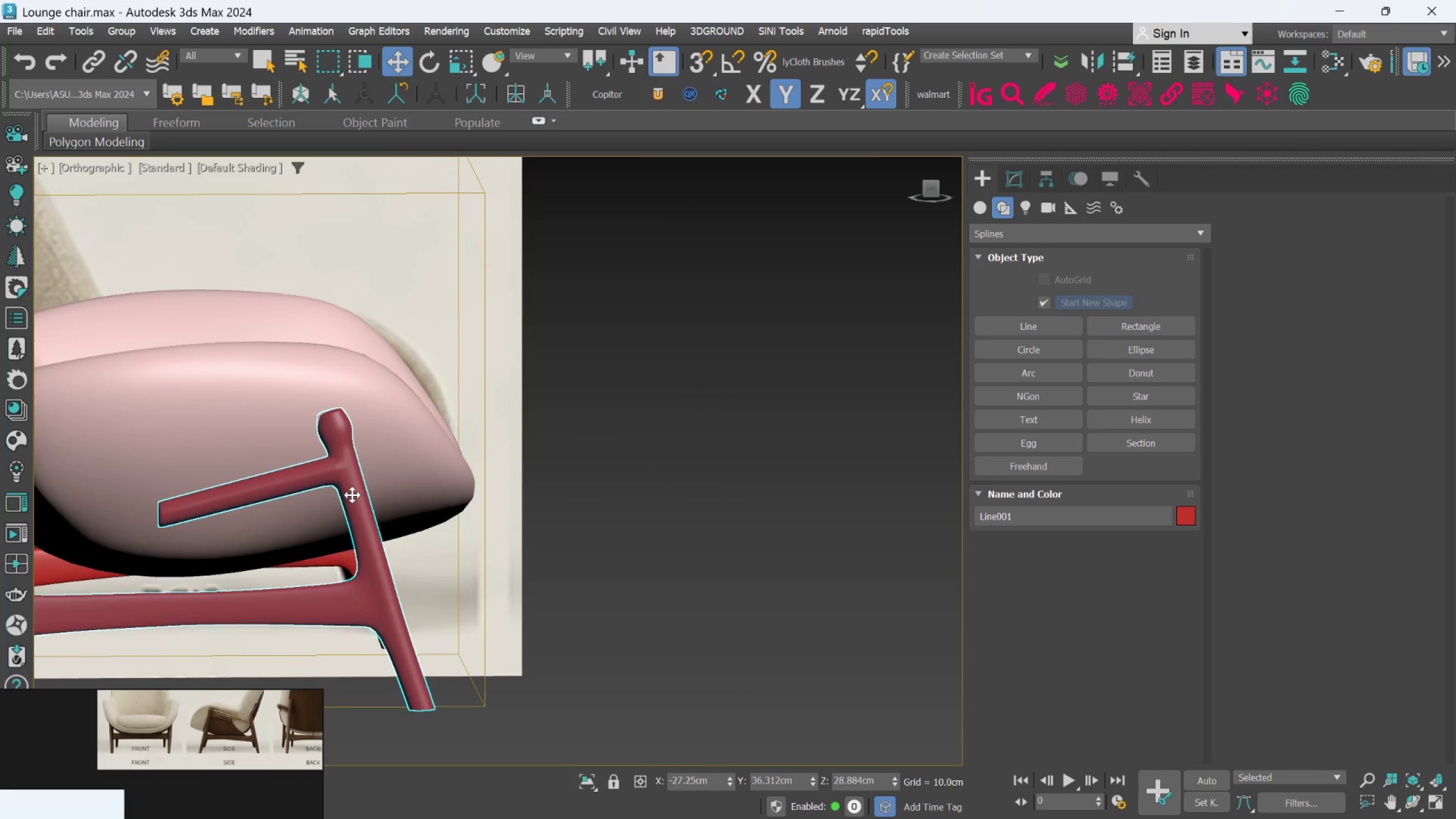 
left_click([352, 495])
 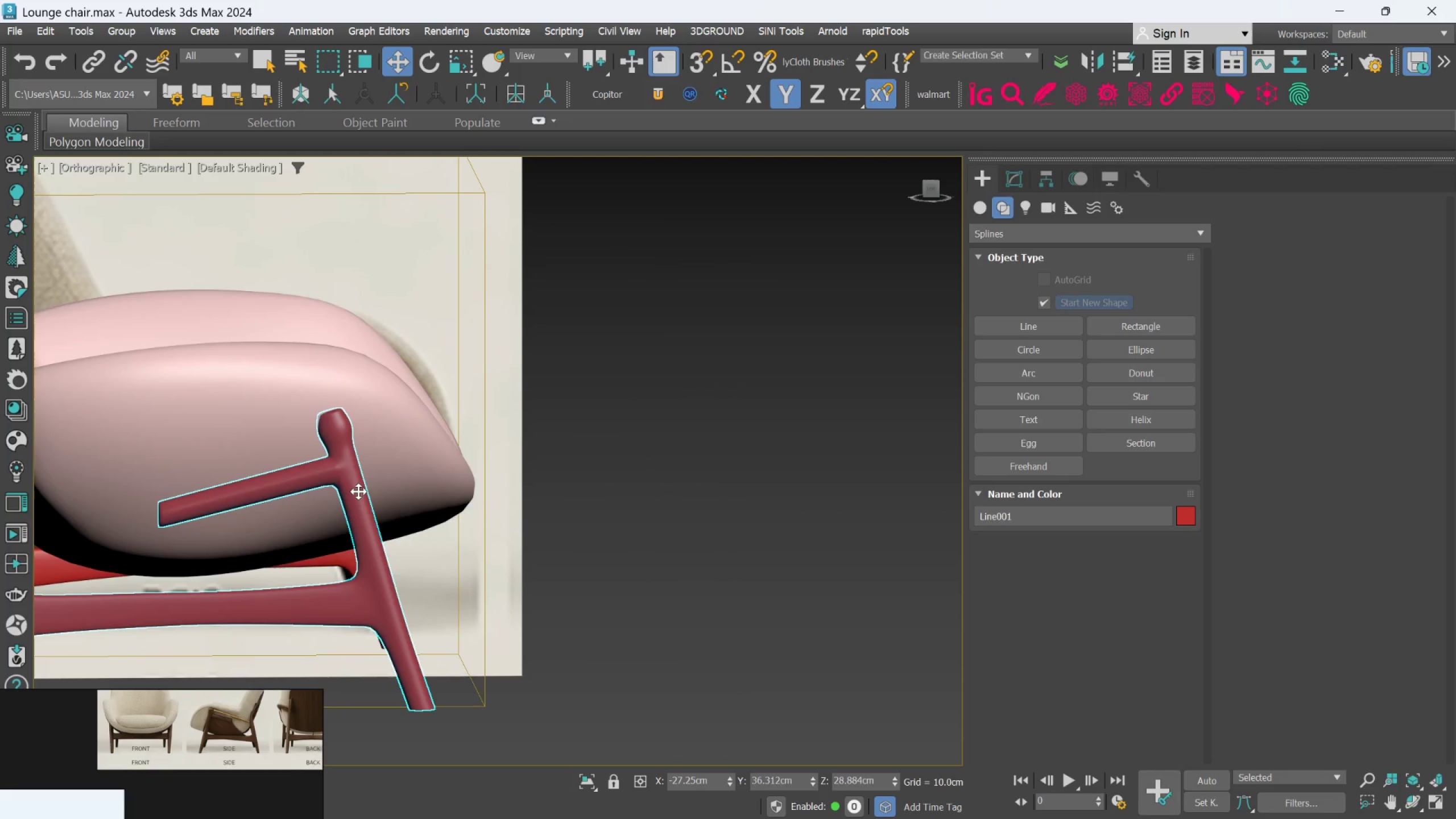 
hold_key(key=AltLeft, duration=0.8)
 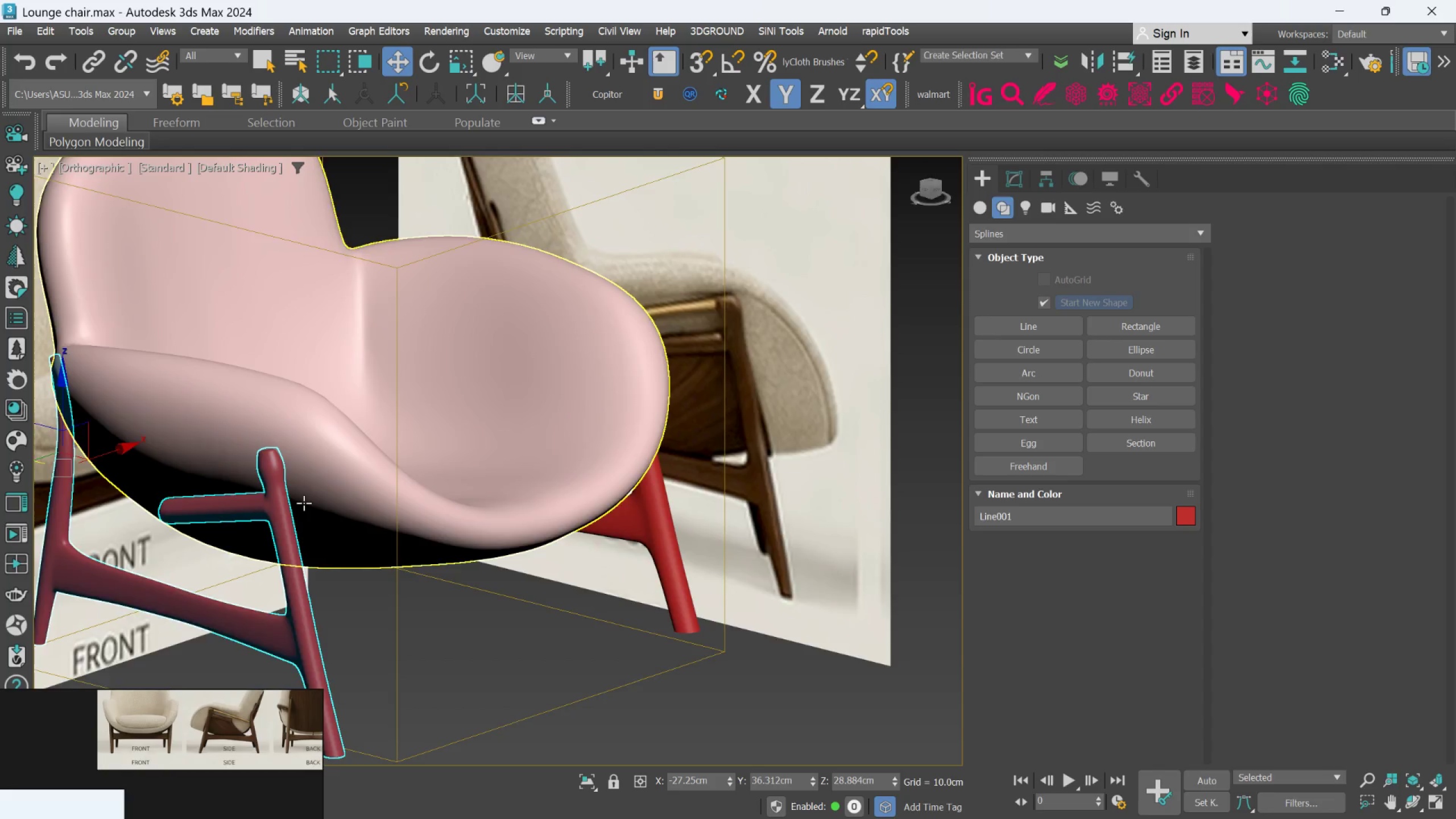 
hold_key(key=AltLeft, duration=0.89)
 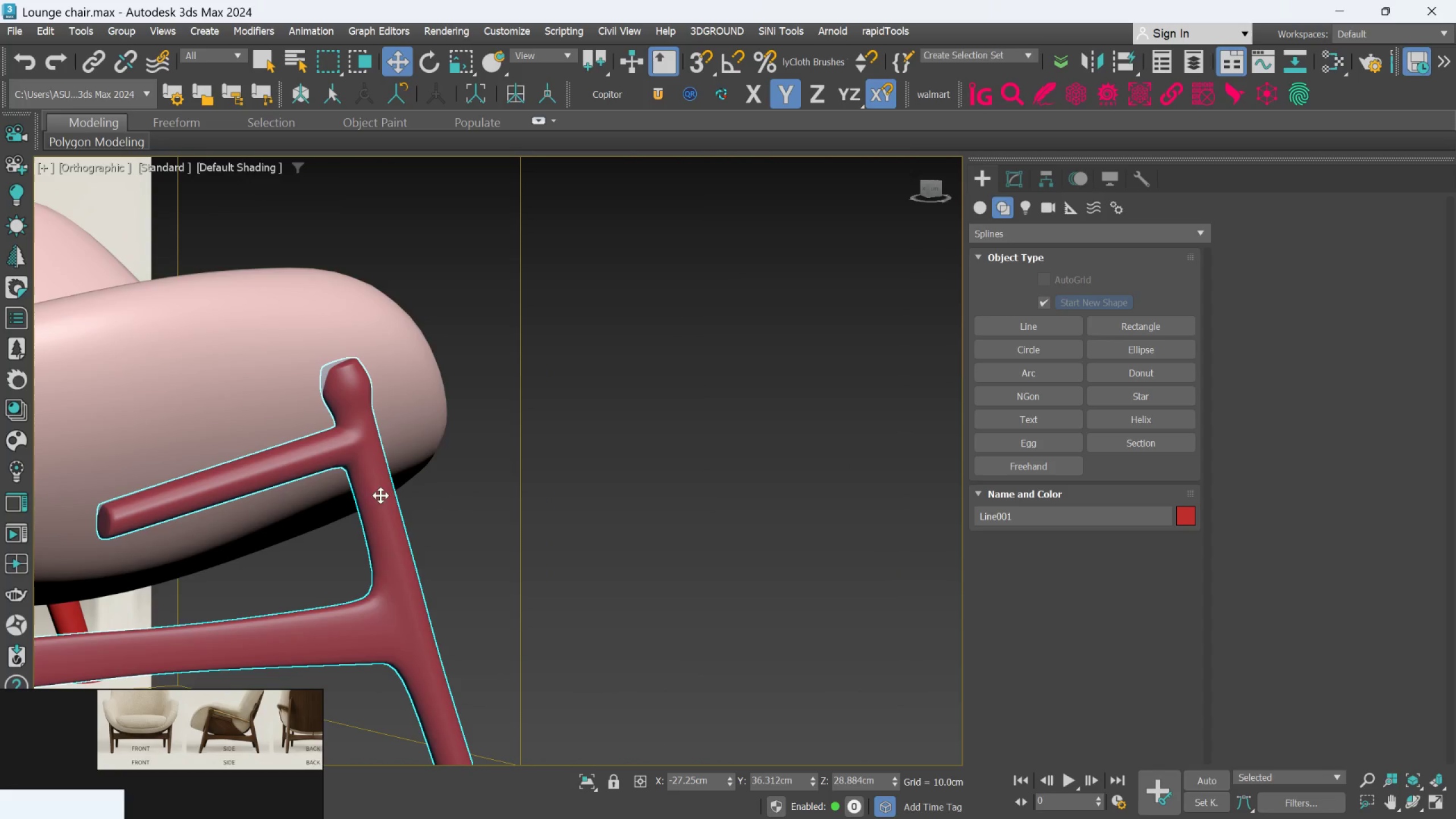 
scroll: coordinate [304, 503], scroll_direction: up, amount: 1.0
 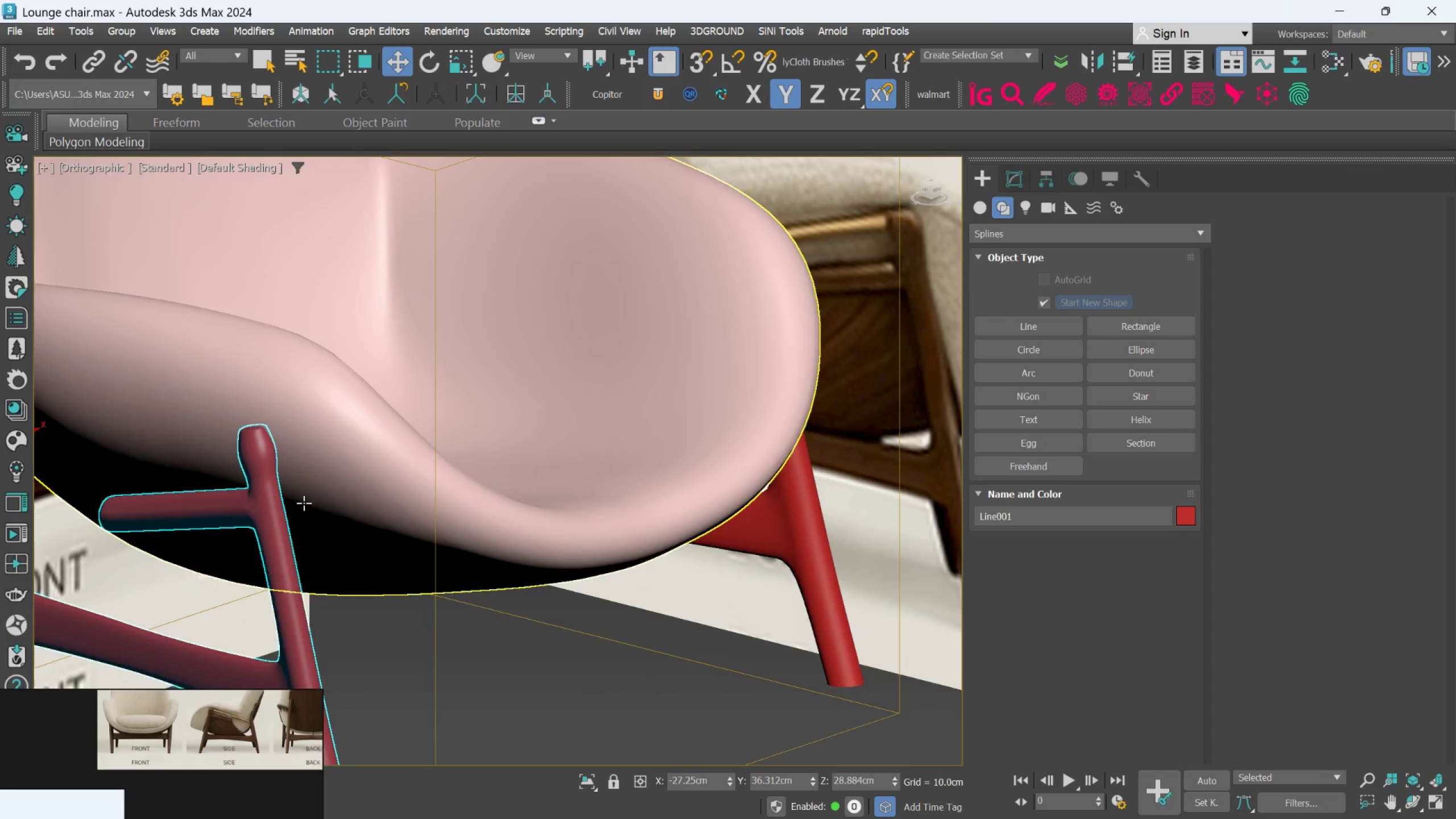 
left_click([1017, 179])
 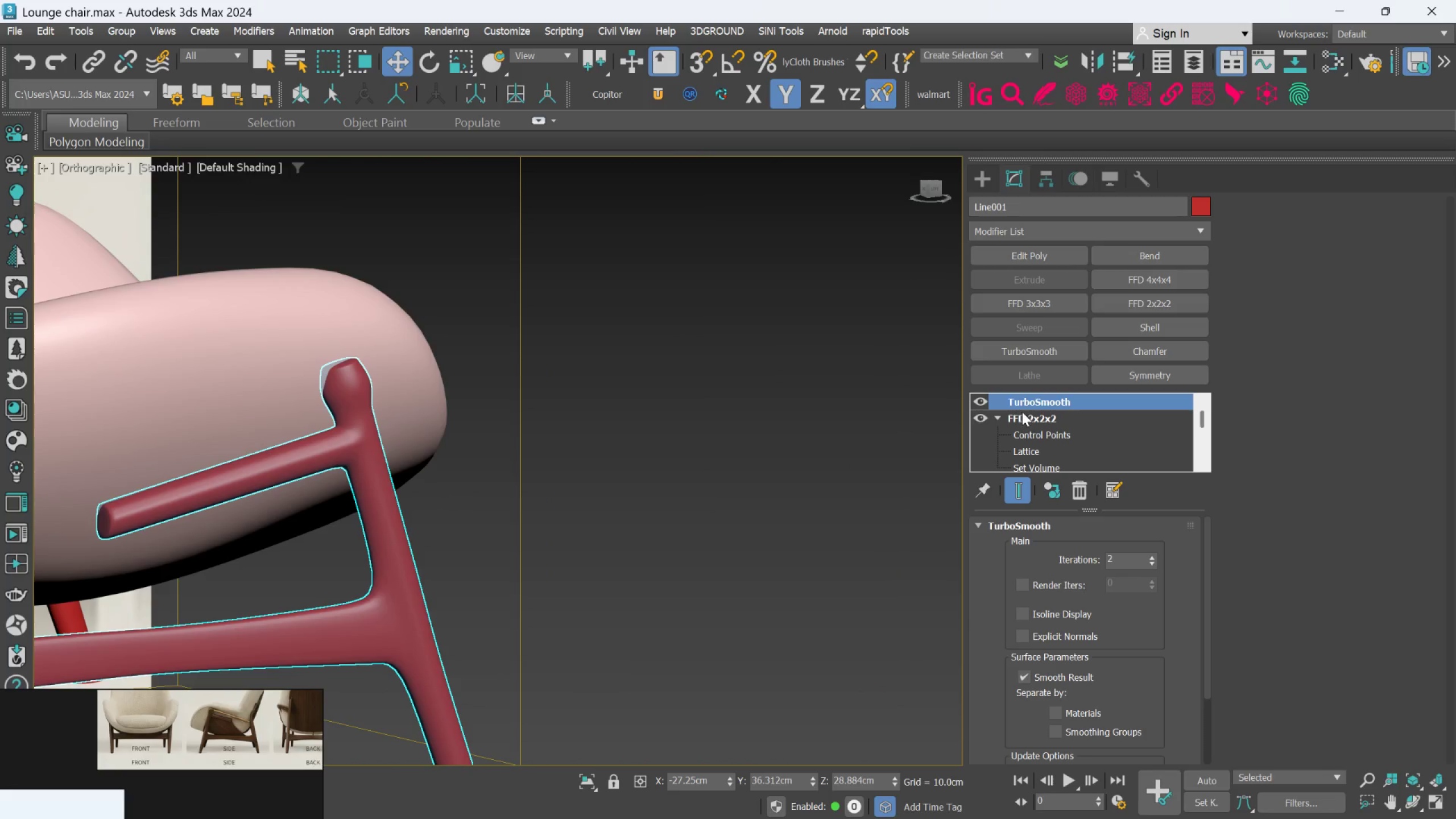 
left_click([1033, 246])
 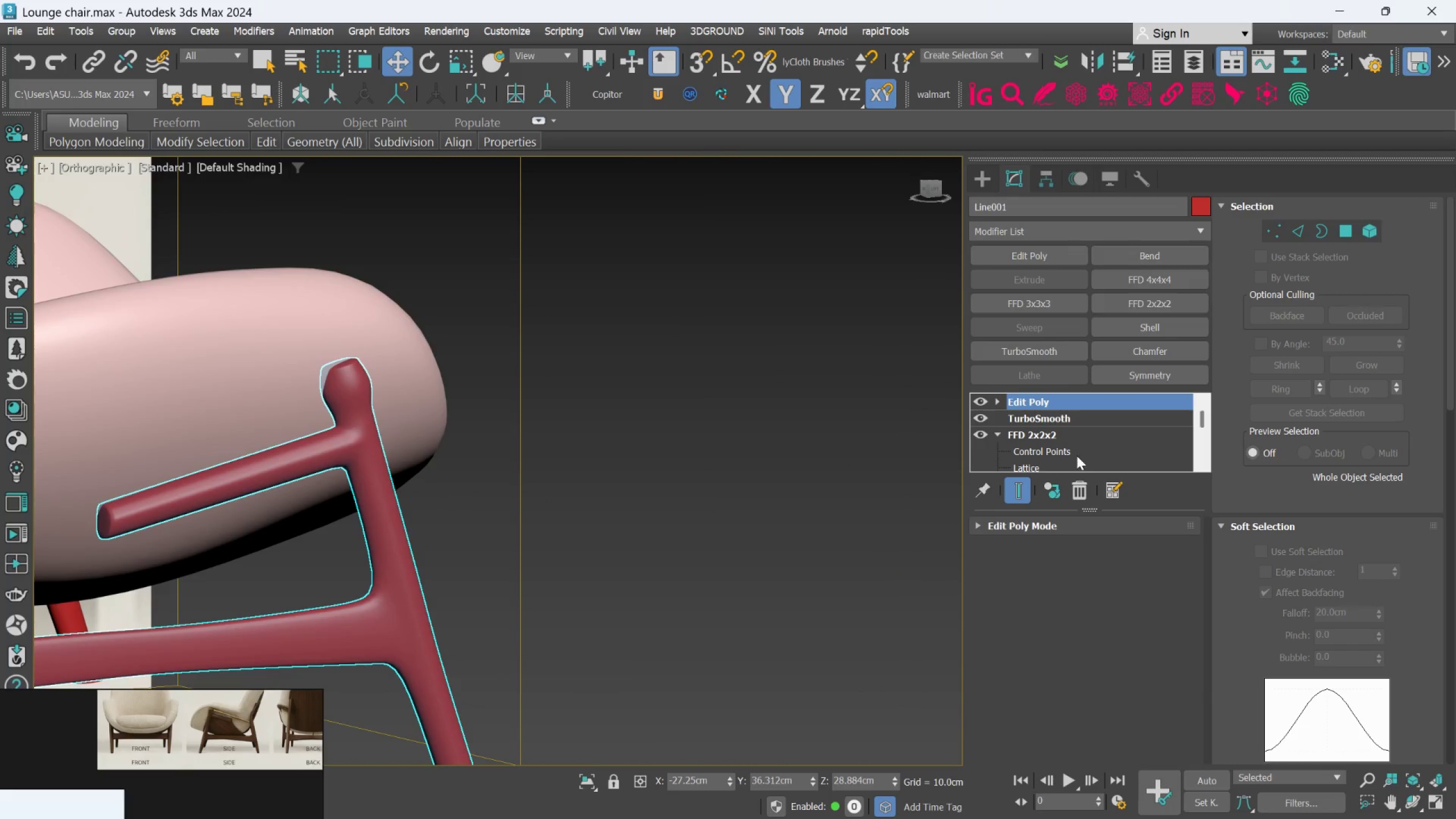 
left_click_drag(start_coordinate=[1076, 488], to_coordinate=[1076, 484])
 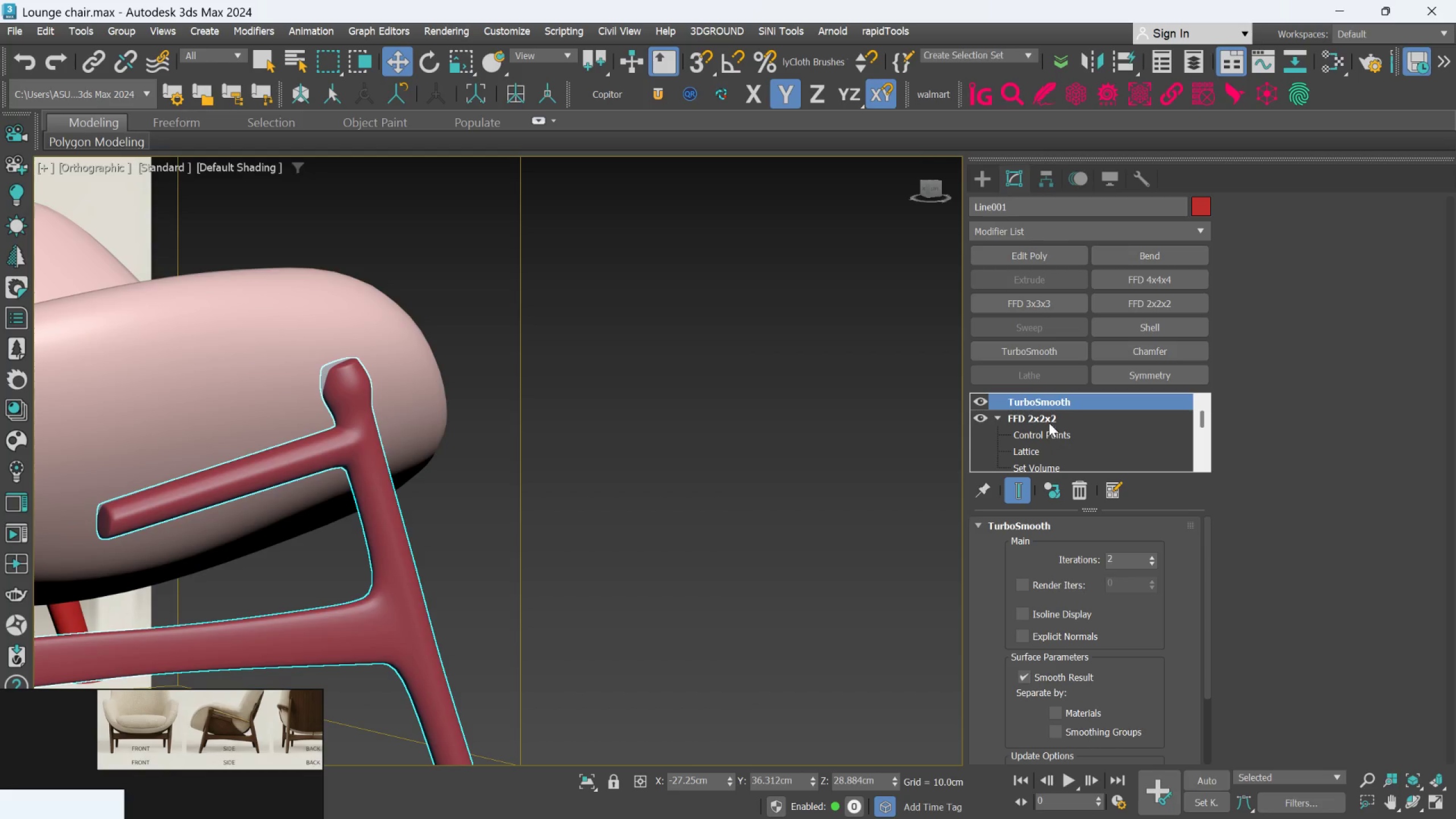 
left_click([1047, 415])
 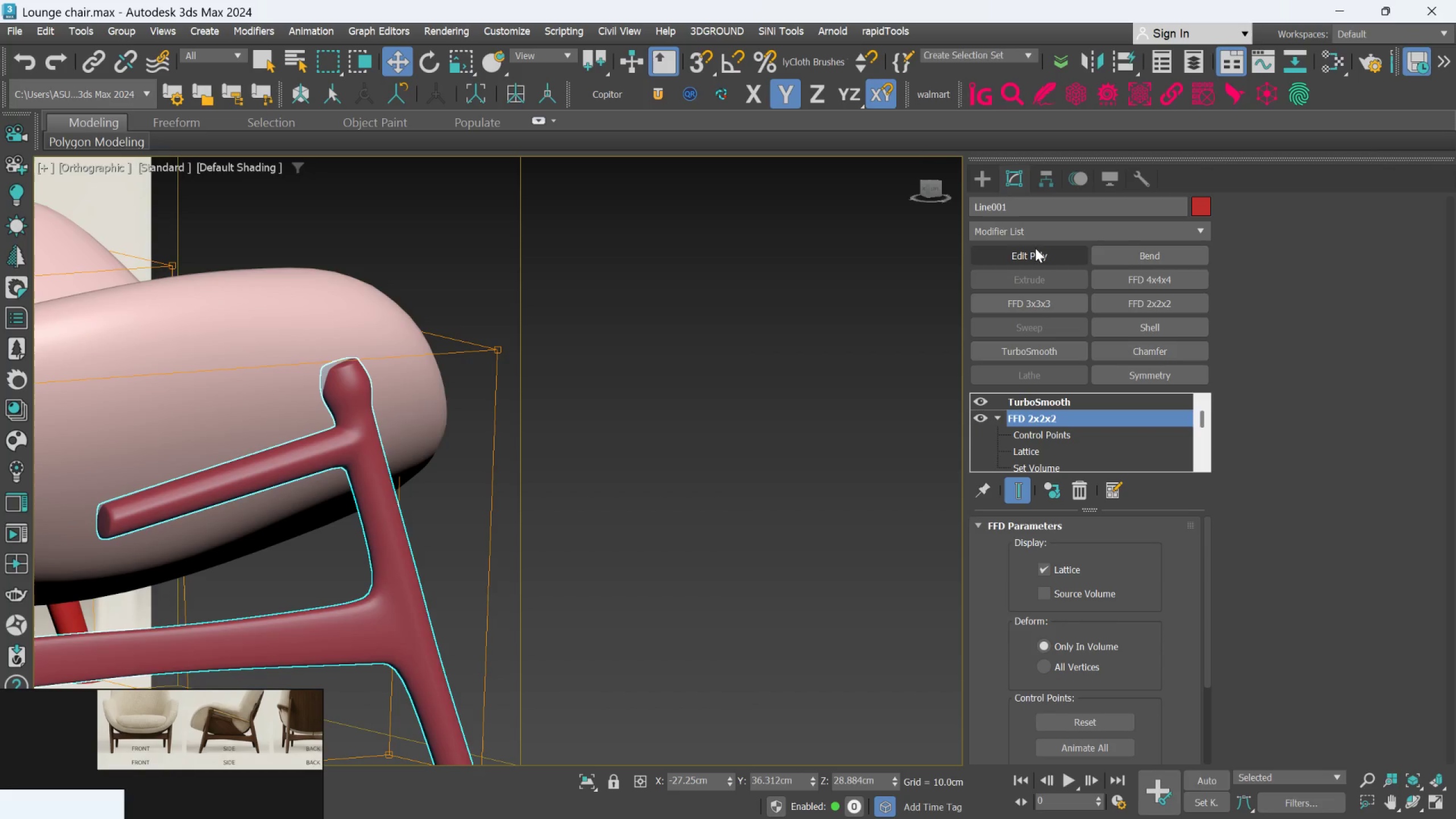 
left_click([1035, 251])
 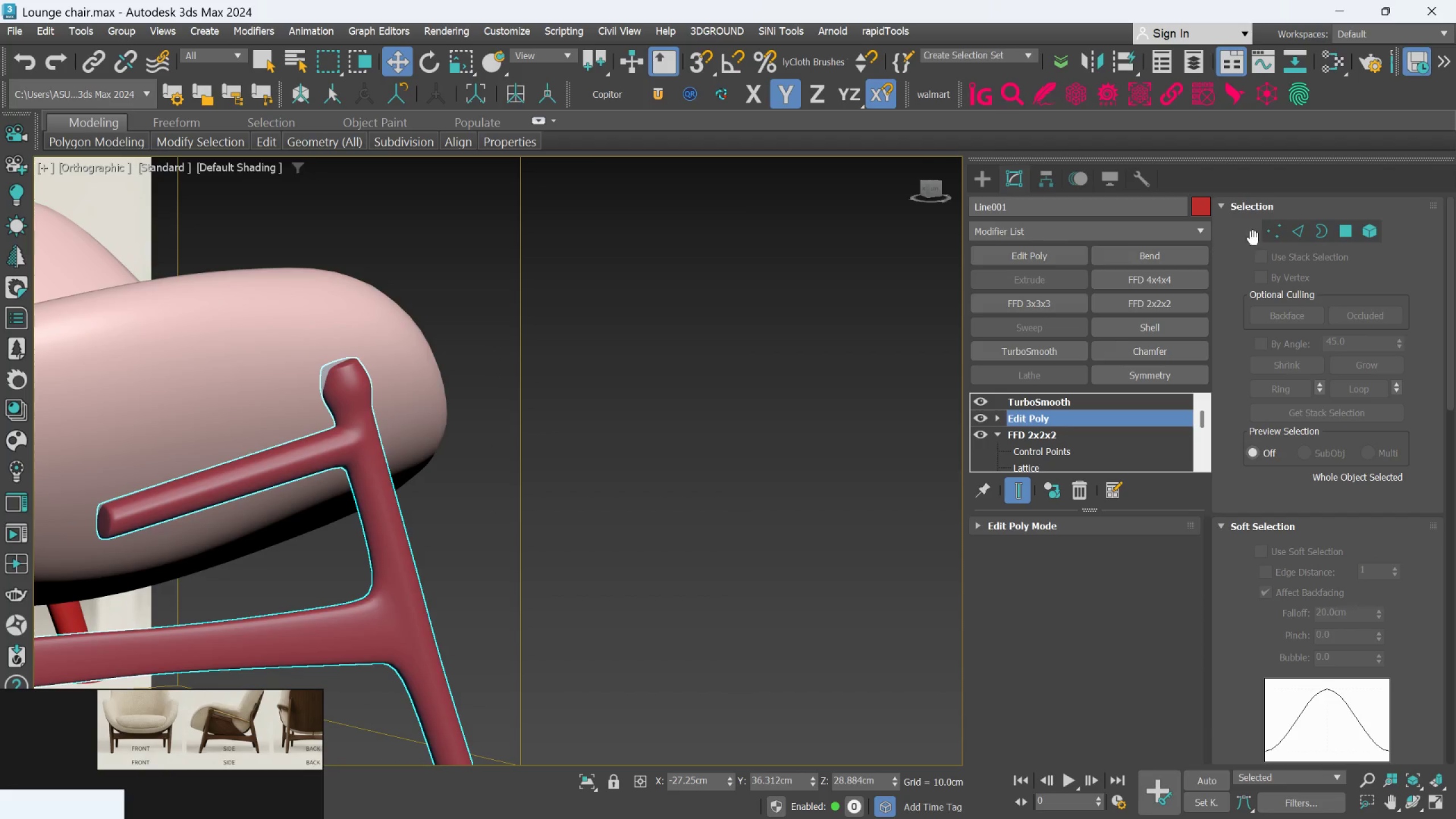 
left_click([1273, 232])
 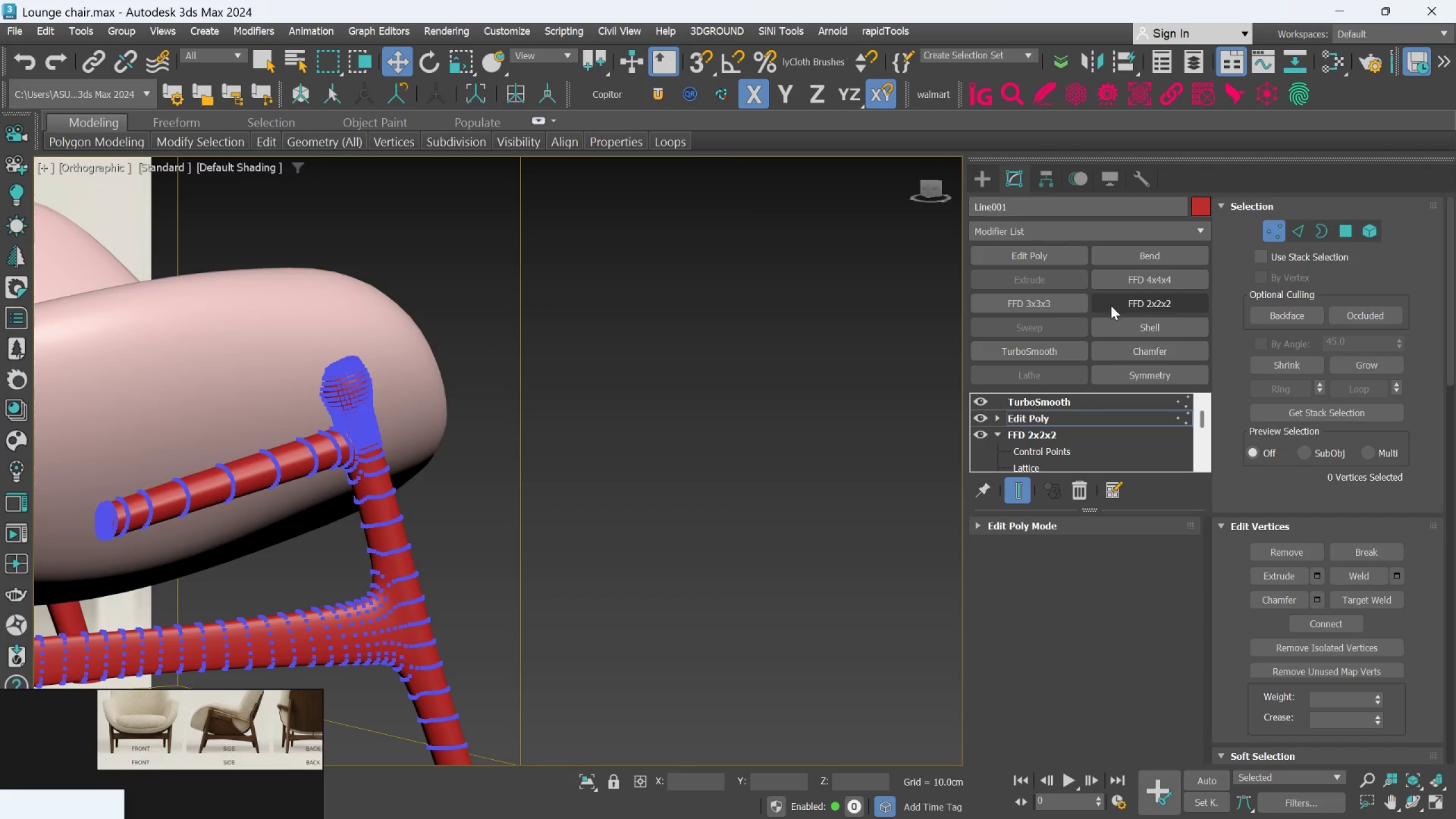 
key(F4)
 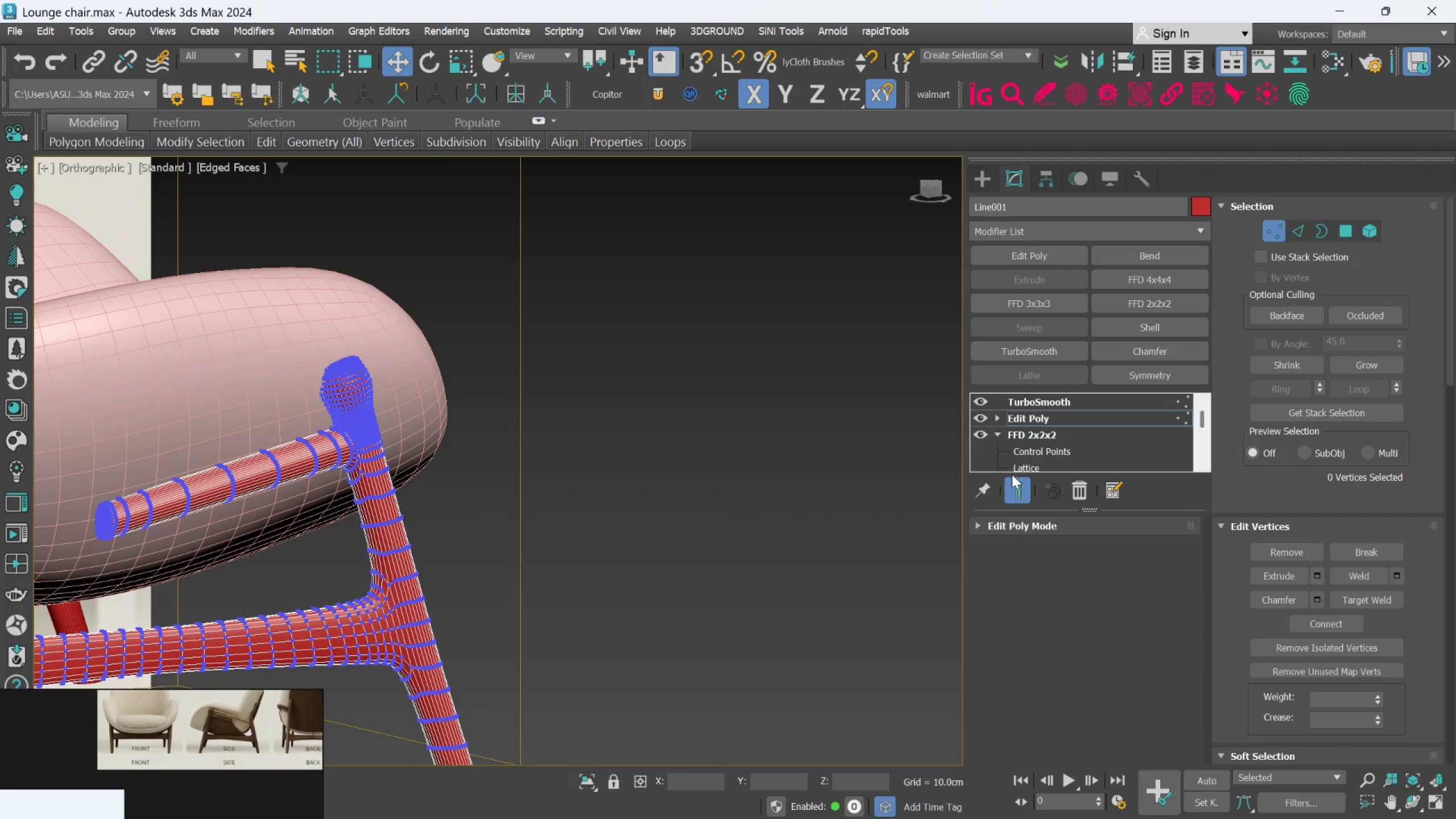 
left_click([1019, 498])
 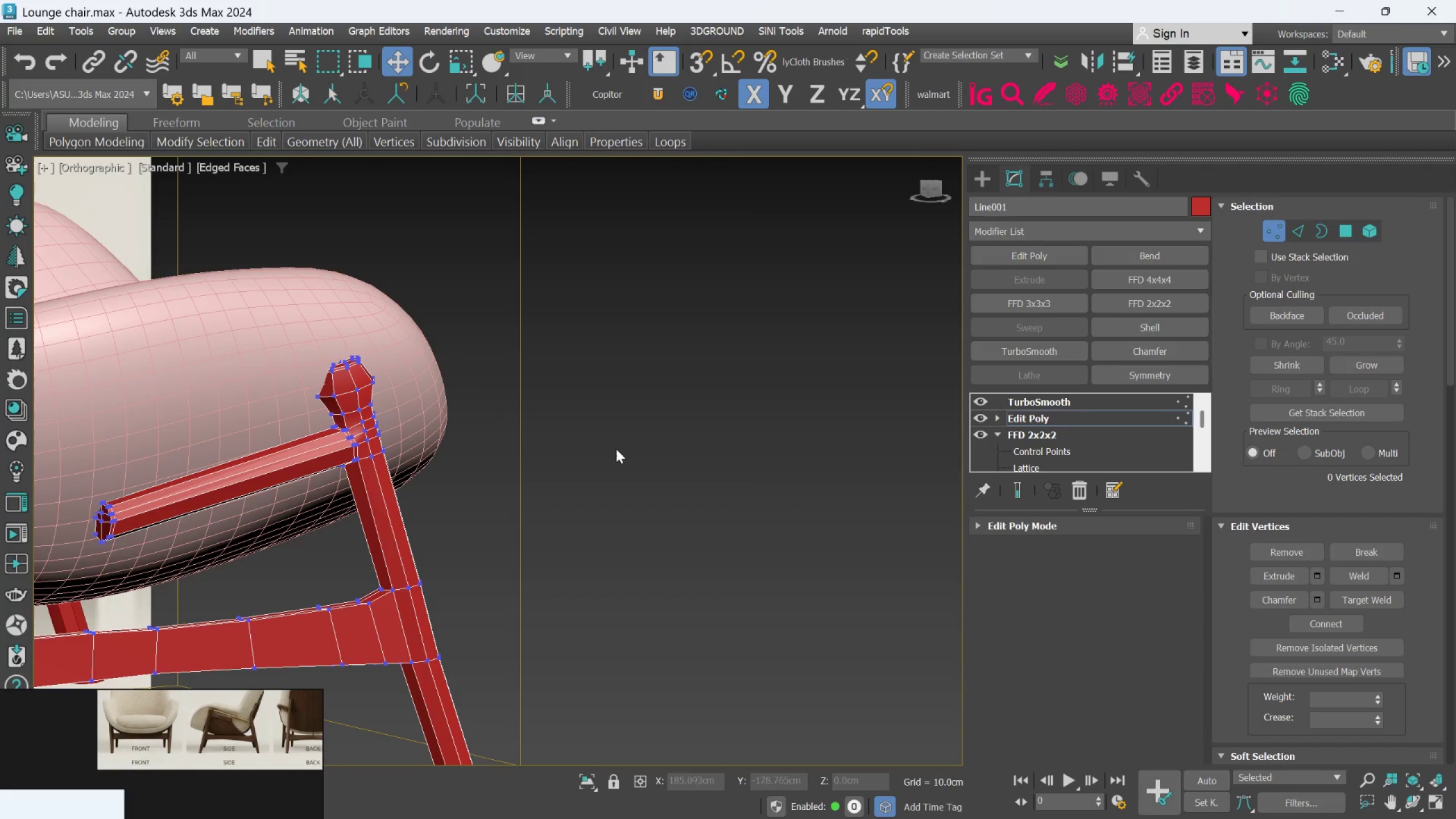 
scroll: coordinate [576, 446], scroll_direction: down, amount: 1.0
 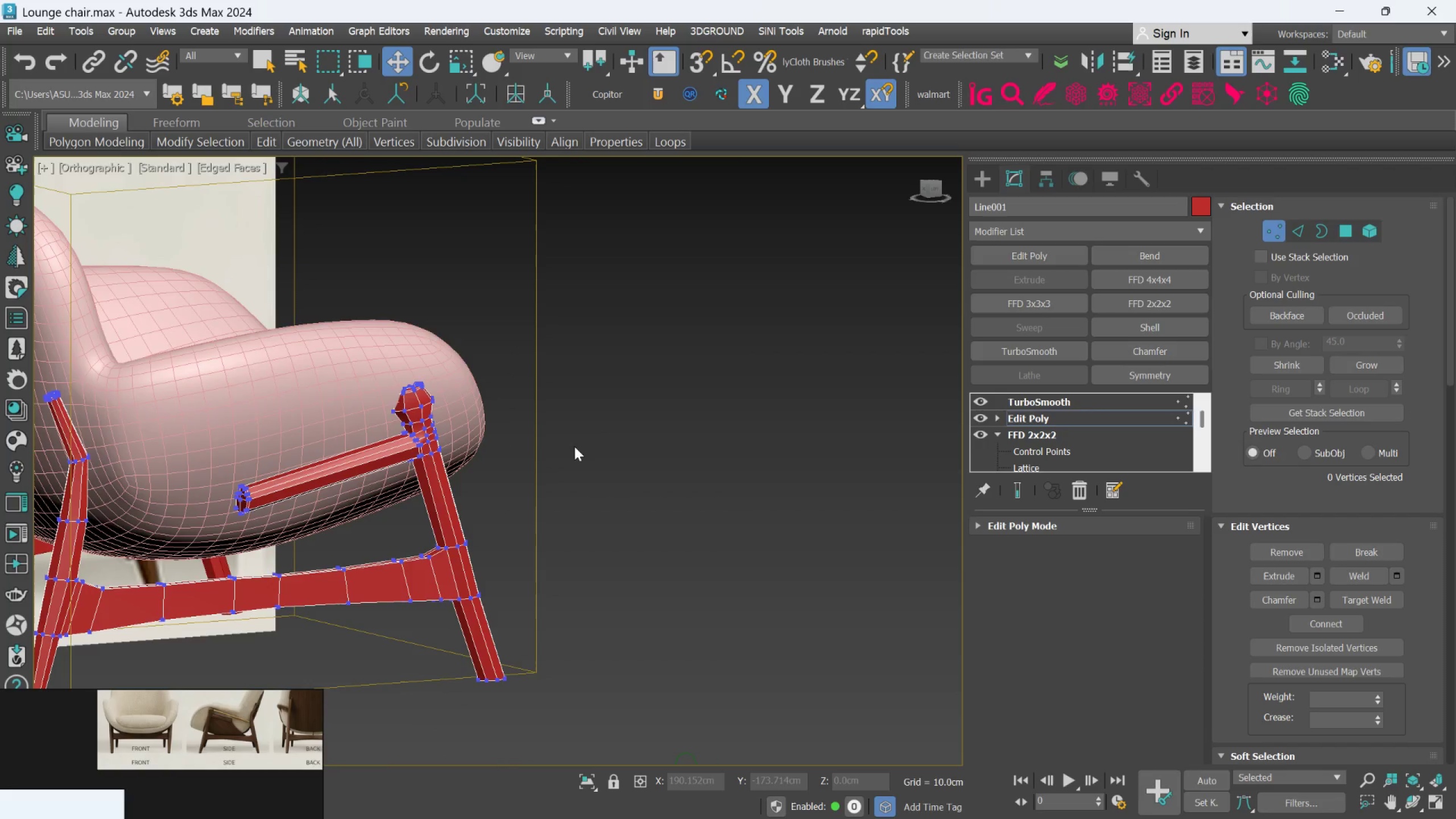 
hold_key(key=AltLeft, duration=0.73)
 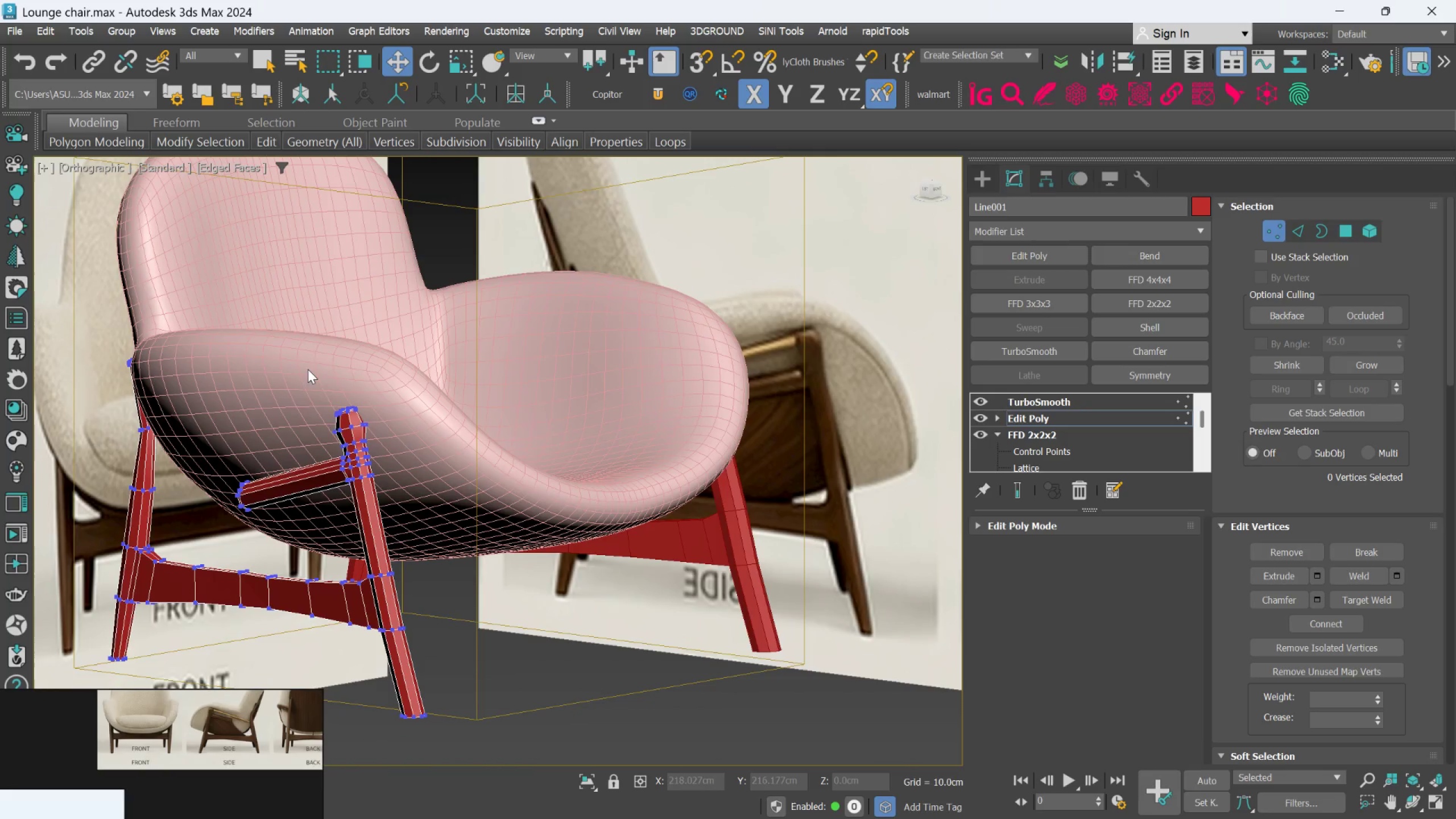 
left_click_drag(start_coordinate=[308, 369], to_coordinate=[396, 495])
 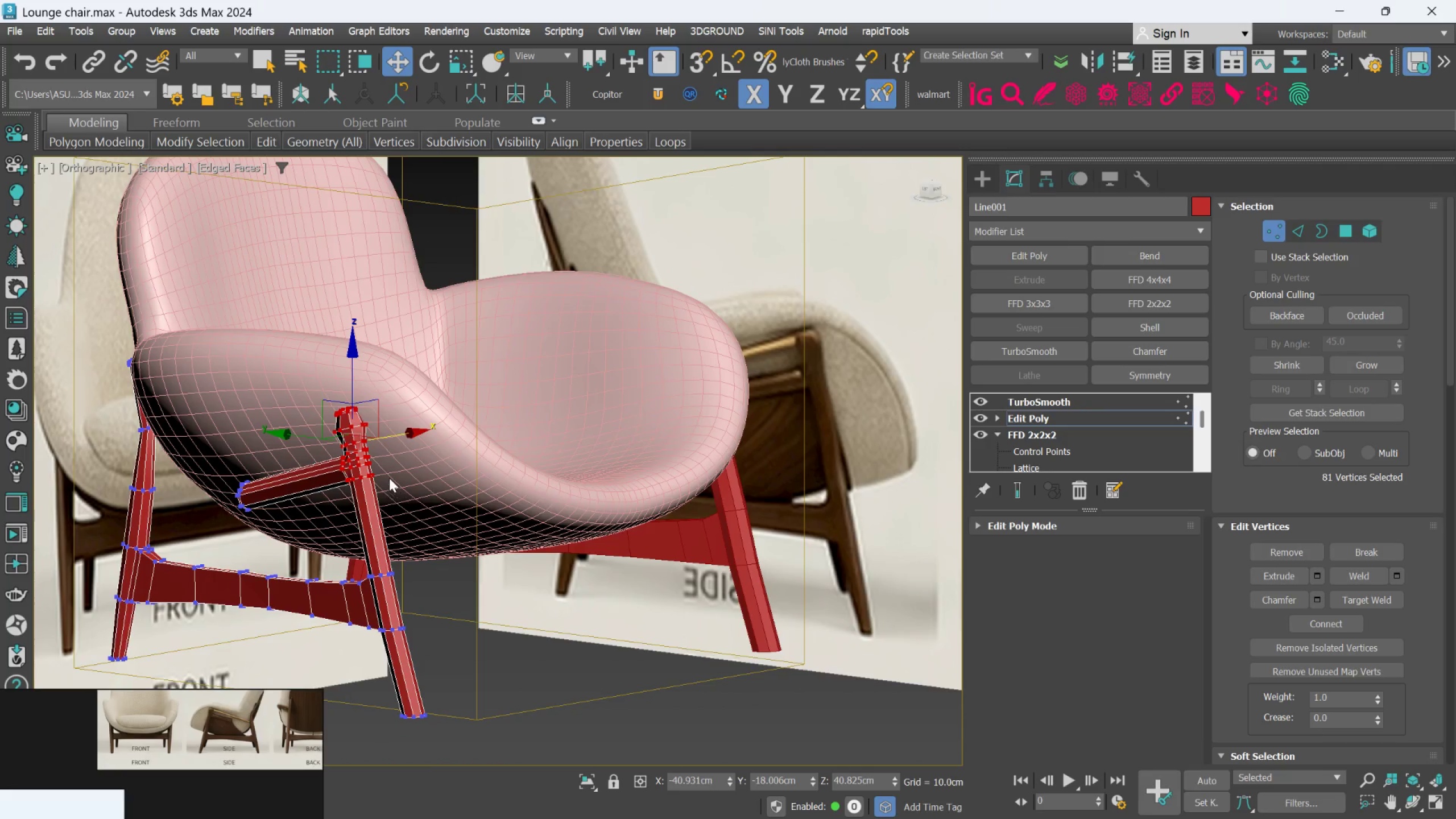 
hold_key(key=AltLeft, duration=0.55)
 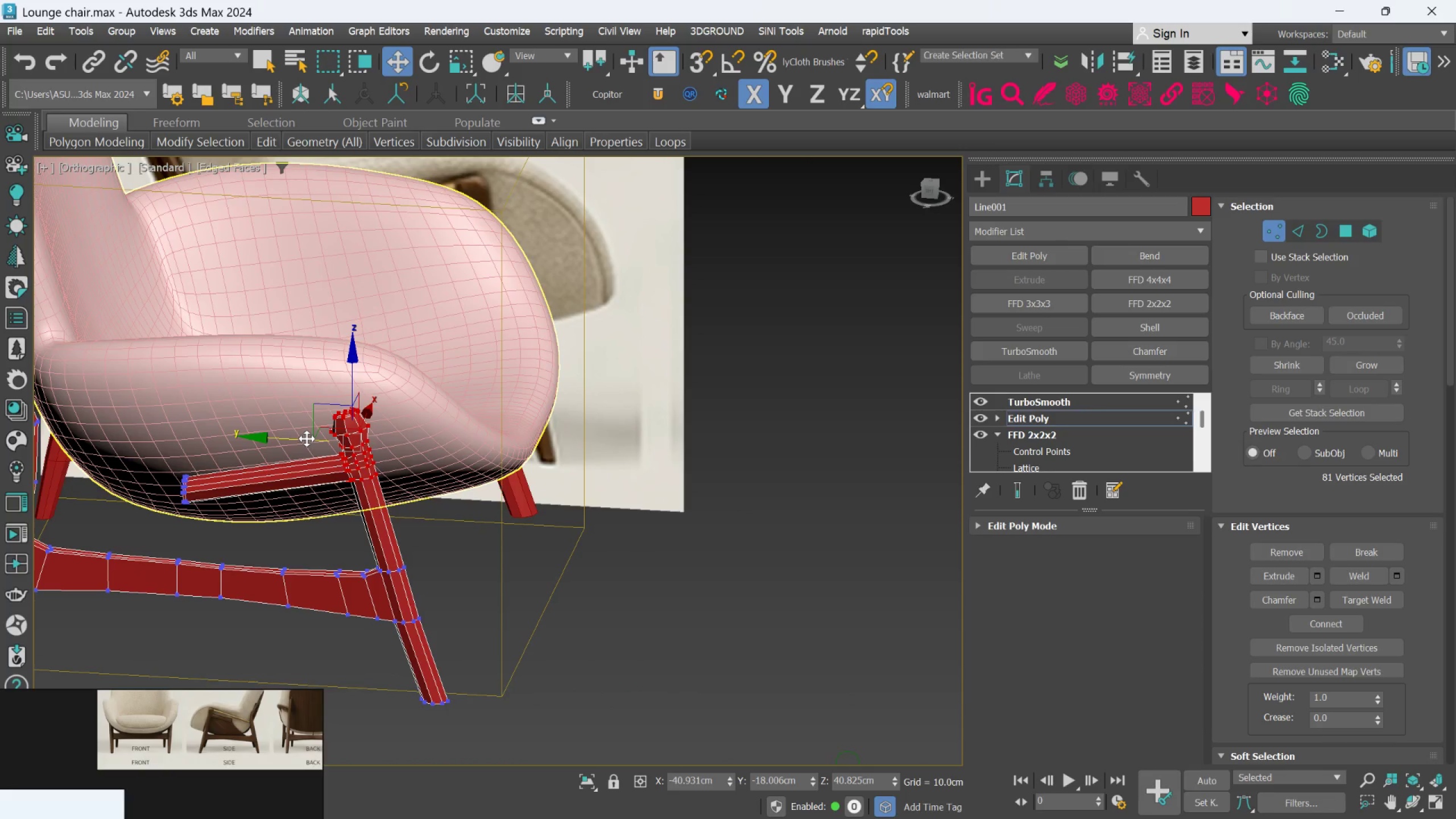 
key(L)
 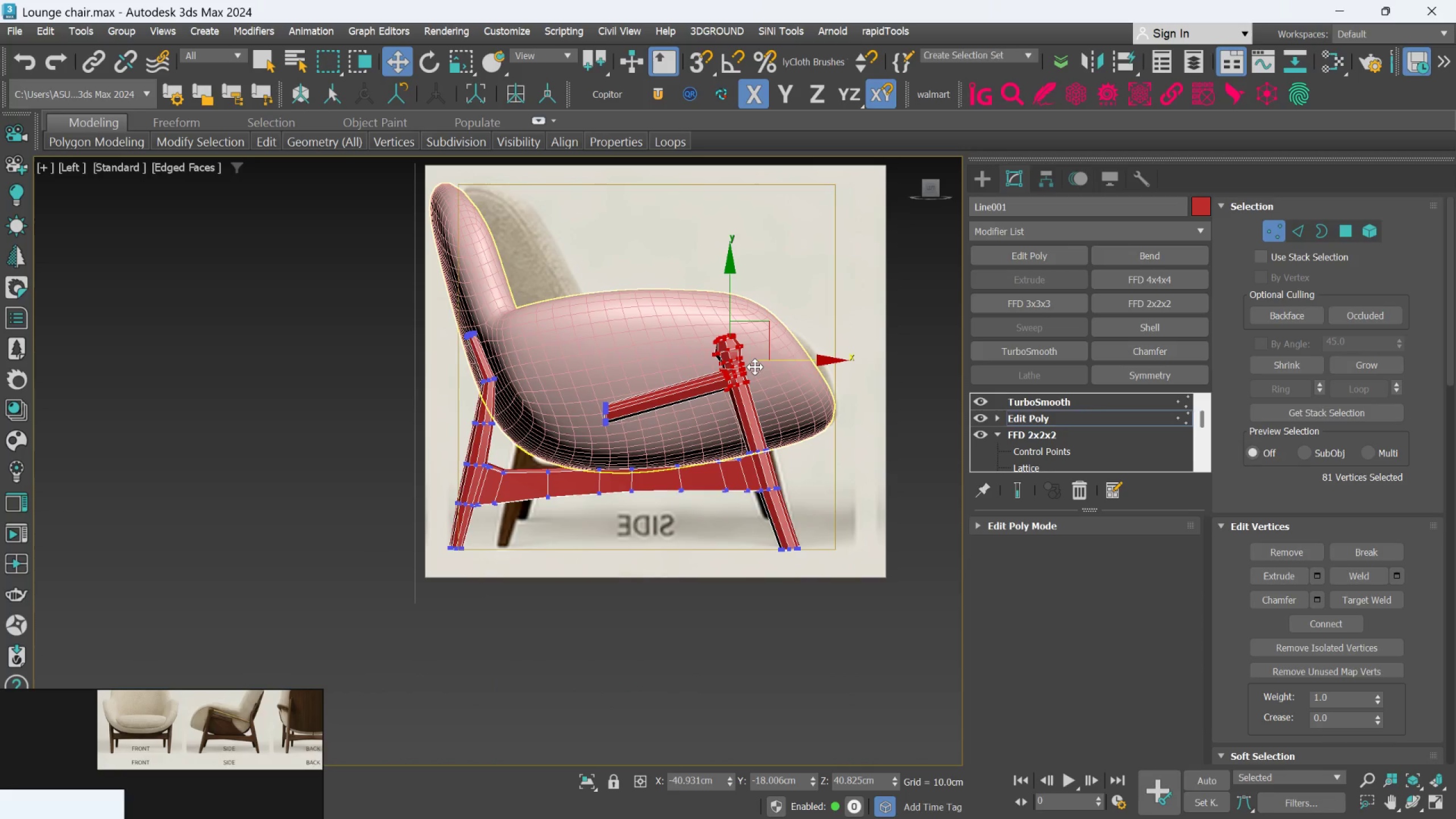 
scroll: coordinate [759, 367], scroll_direction: up, amount: 1.0
 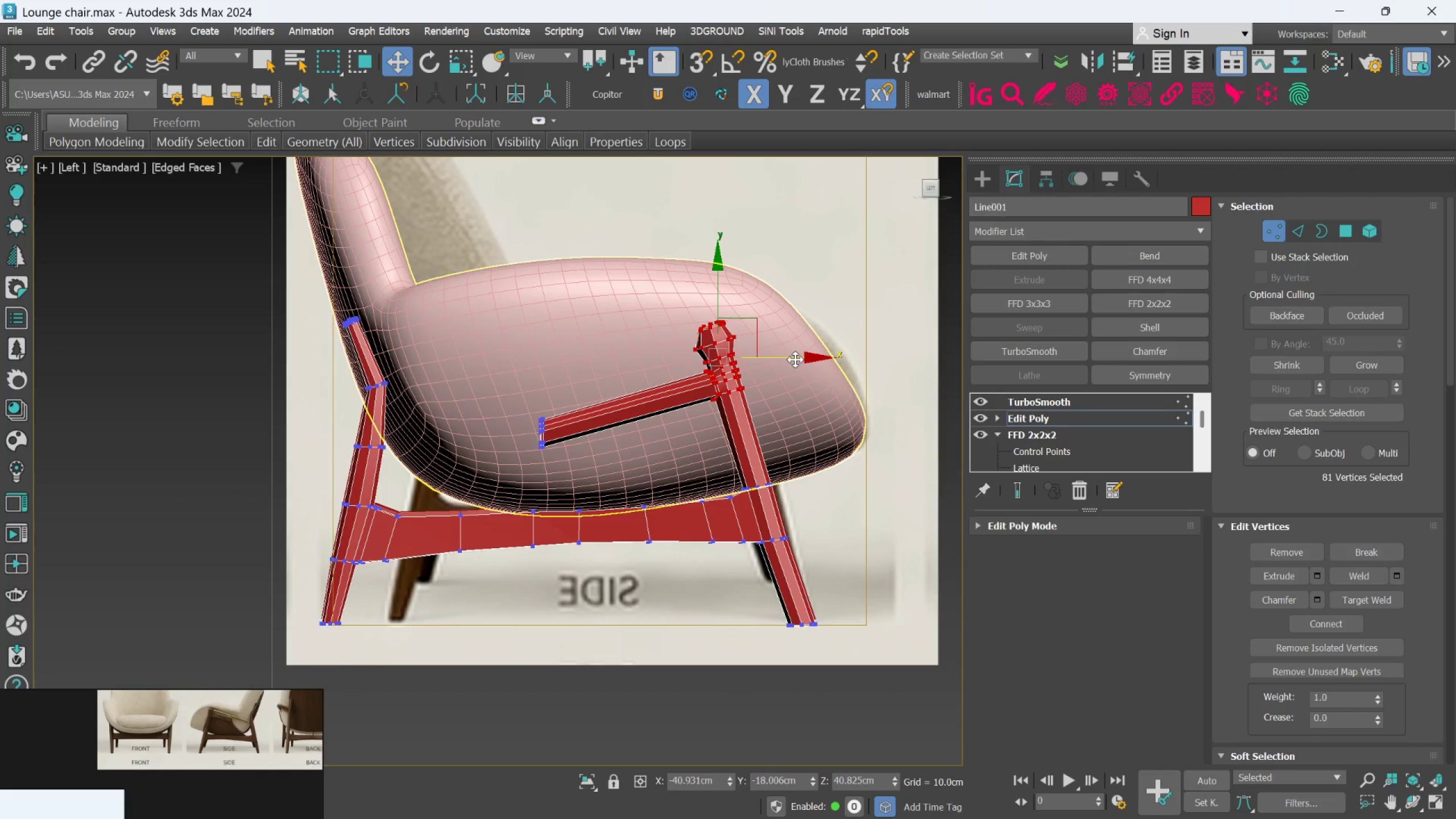 
left_click_drag(start_coordinate=[795, 359], to_coordinate=[780, 364])
 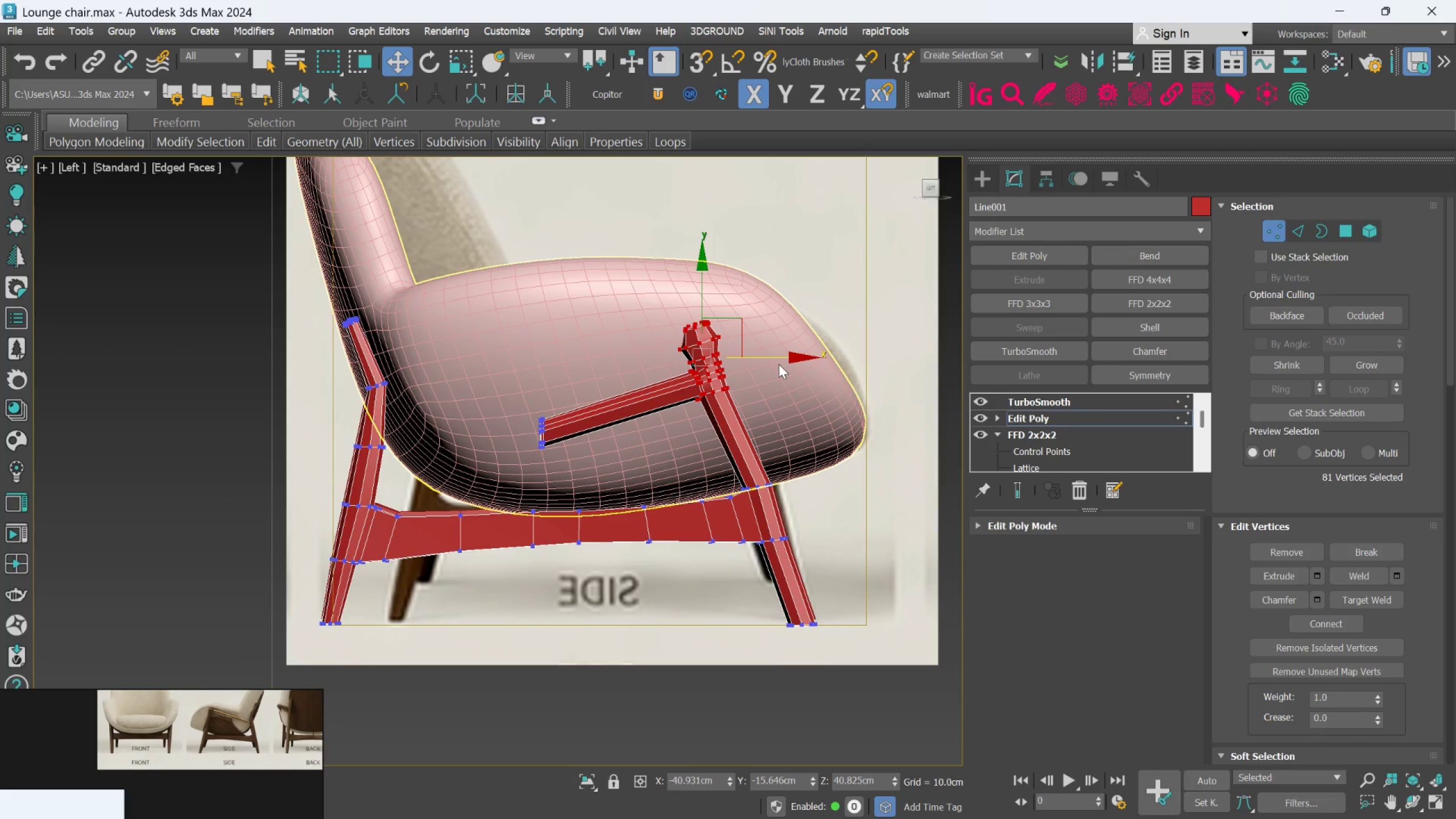 
key(Control+Z)
 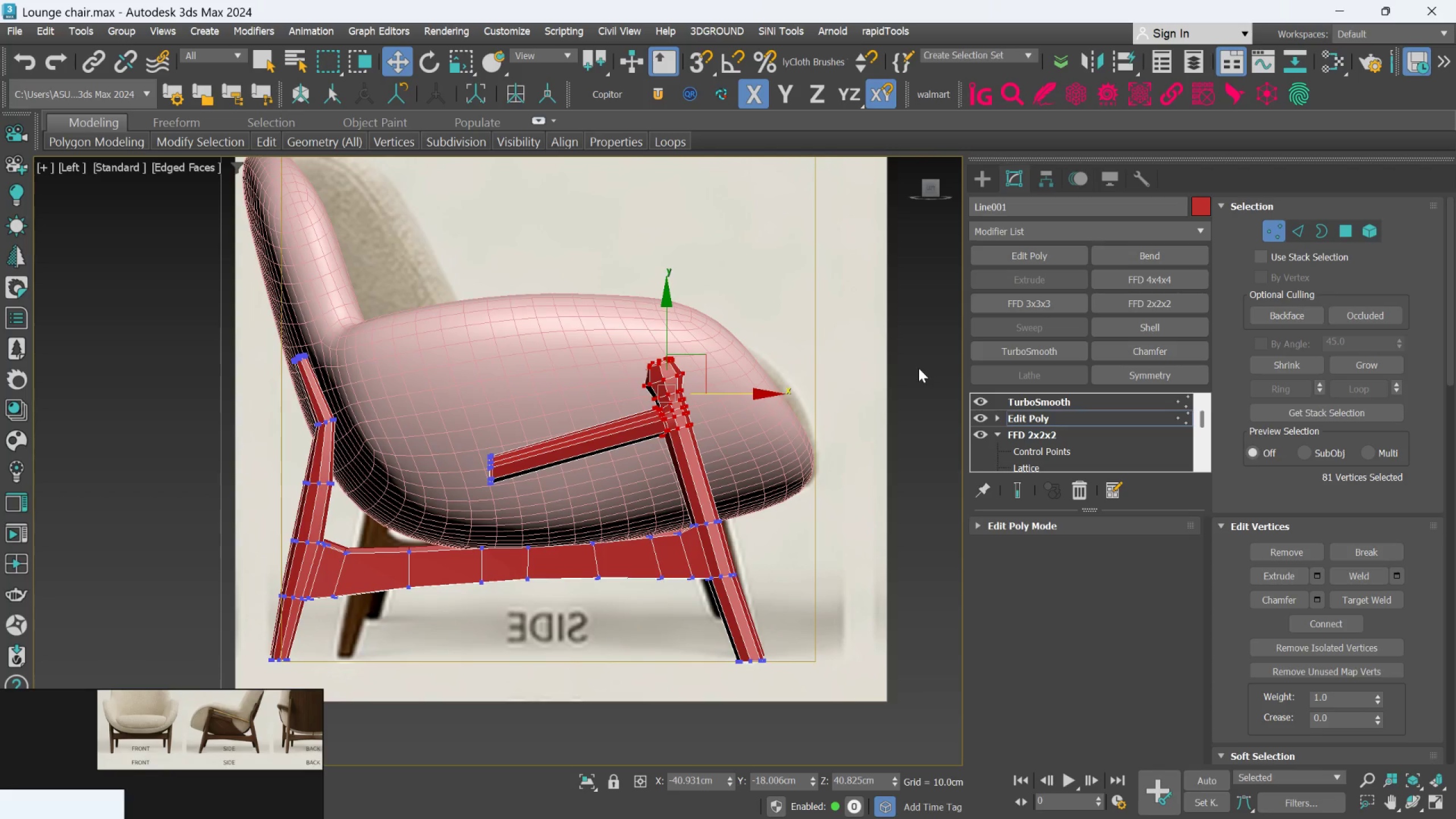 
left_click([1070, 418])
 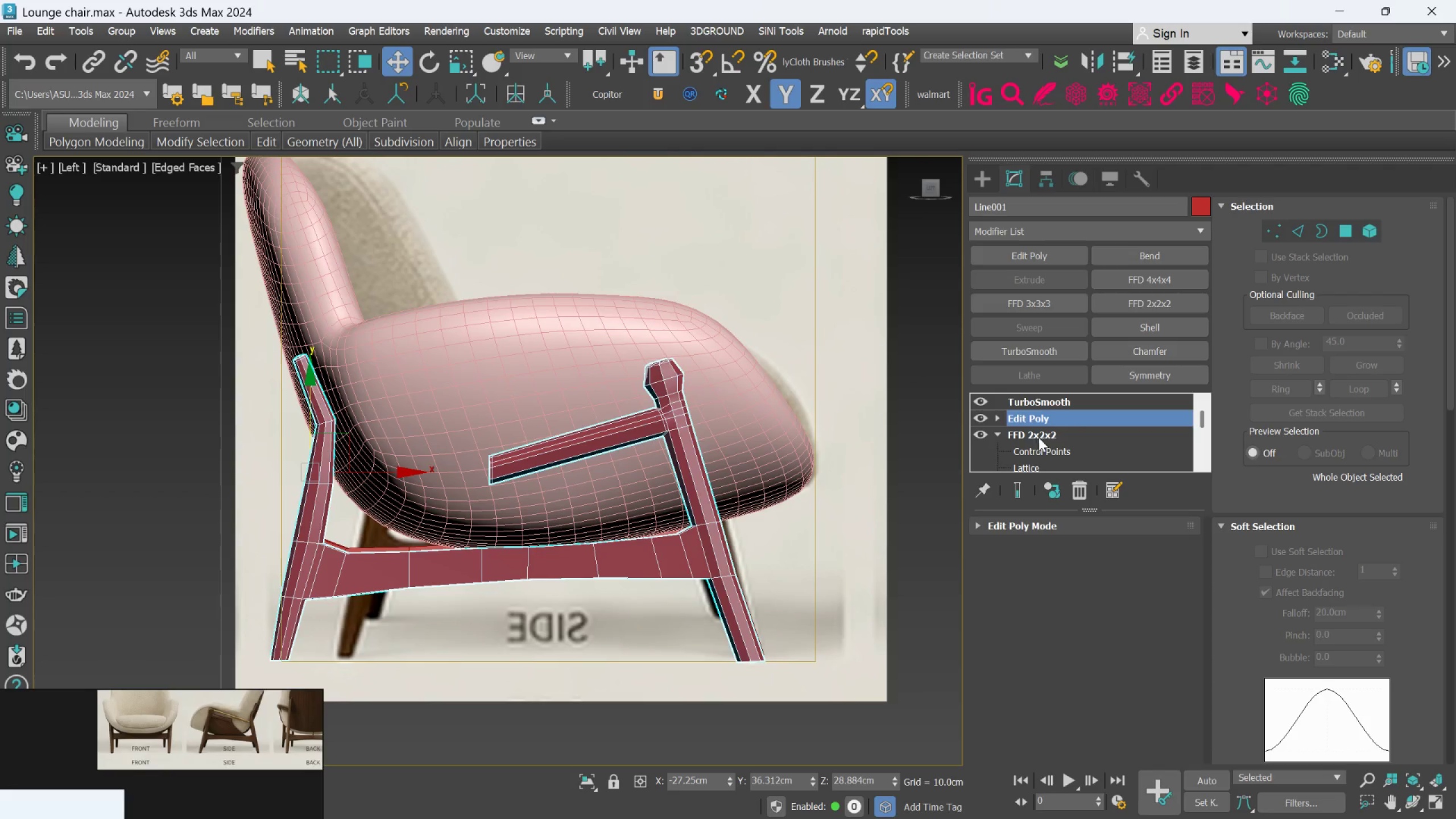 
left_click([1076, 488])
 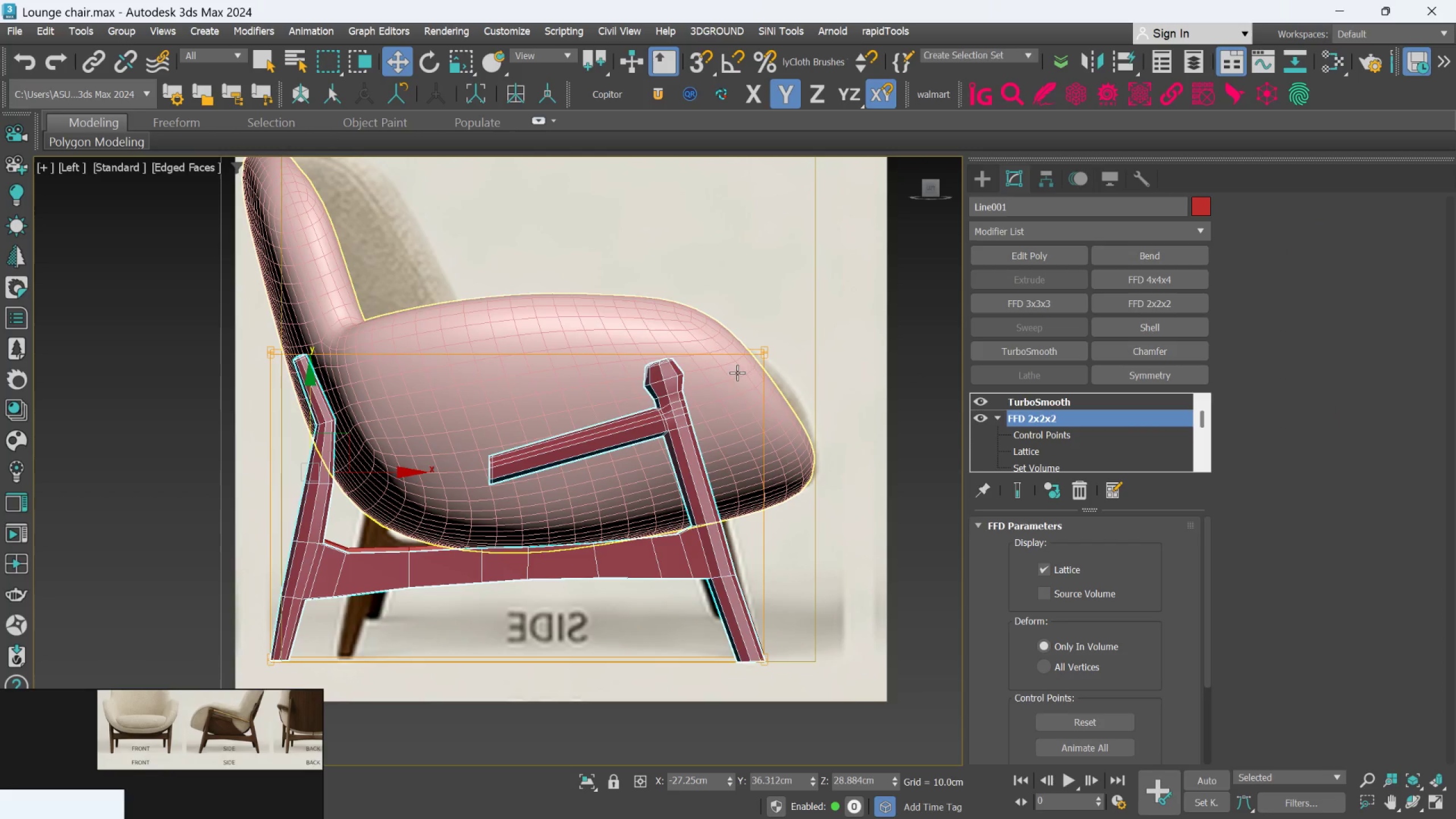 
left_click_drag(start_coordinate=[684, 301], to_coordinate=[803, 394])
 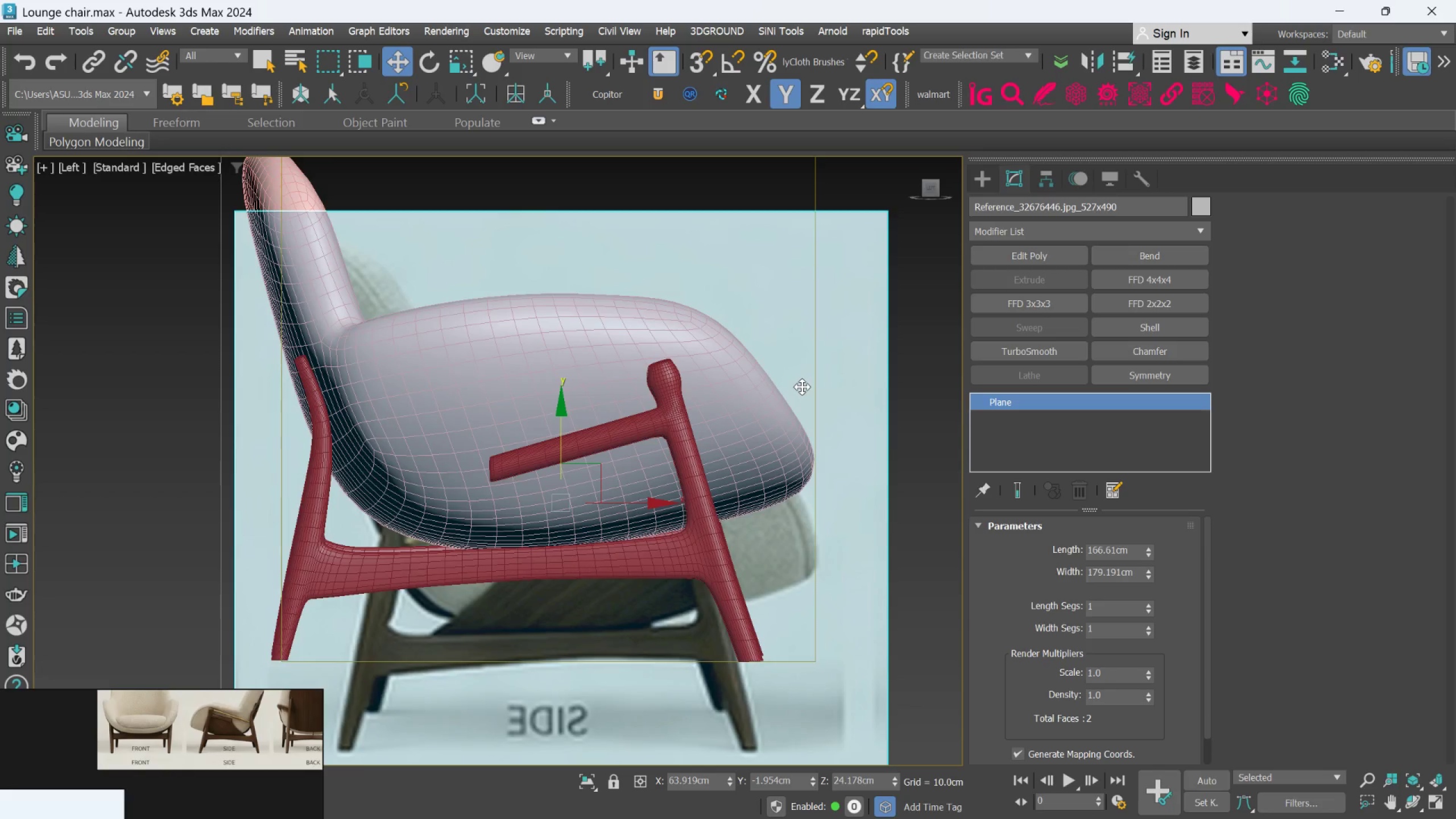 
key(Control+ControlLeft)
 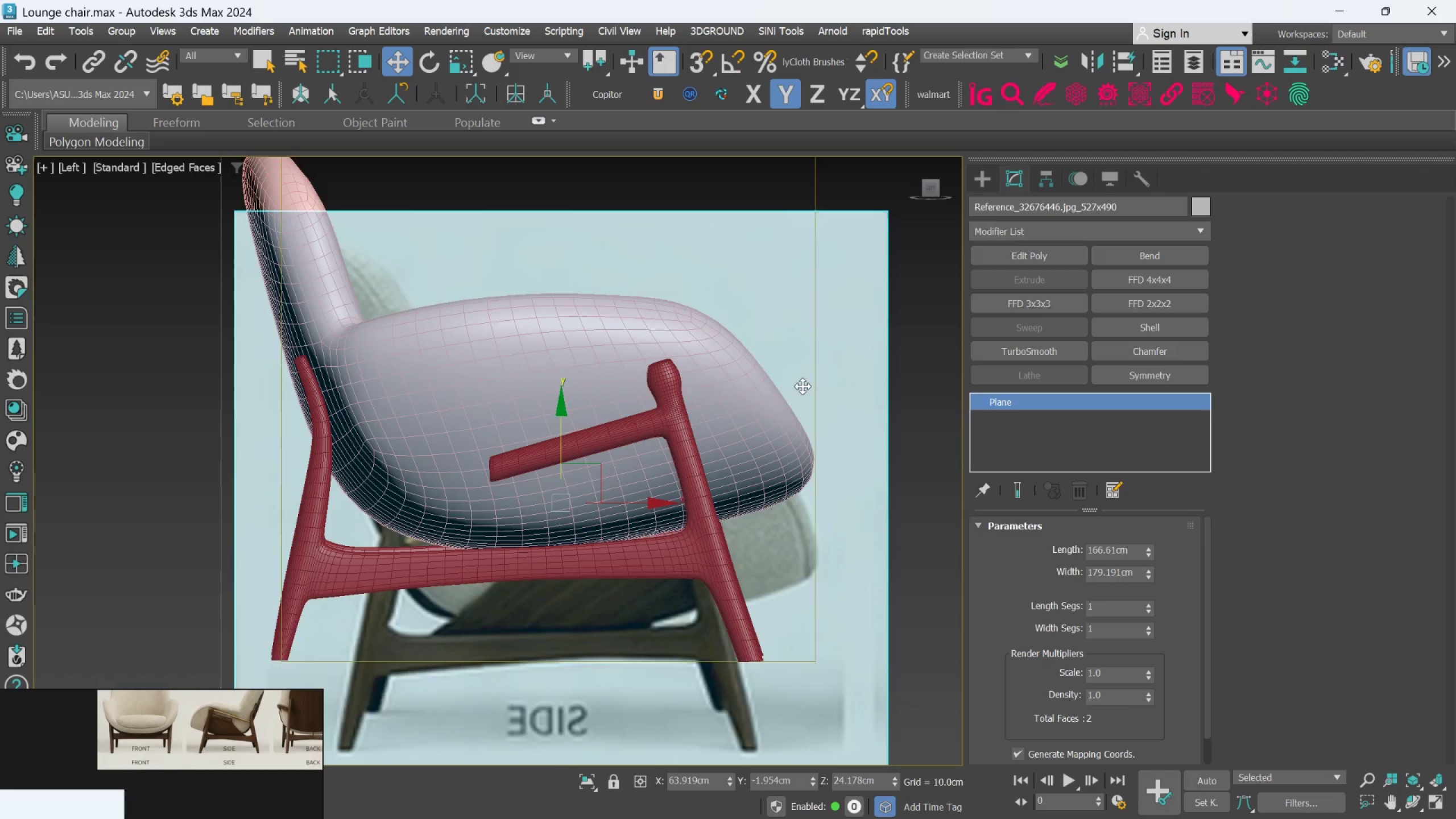 
key(Control+Z)
 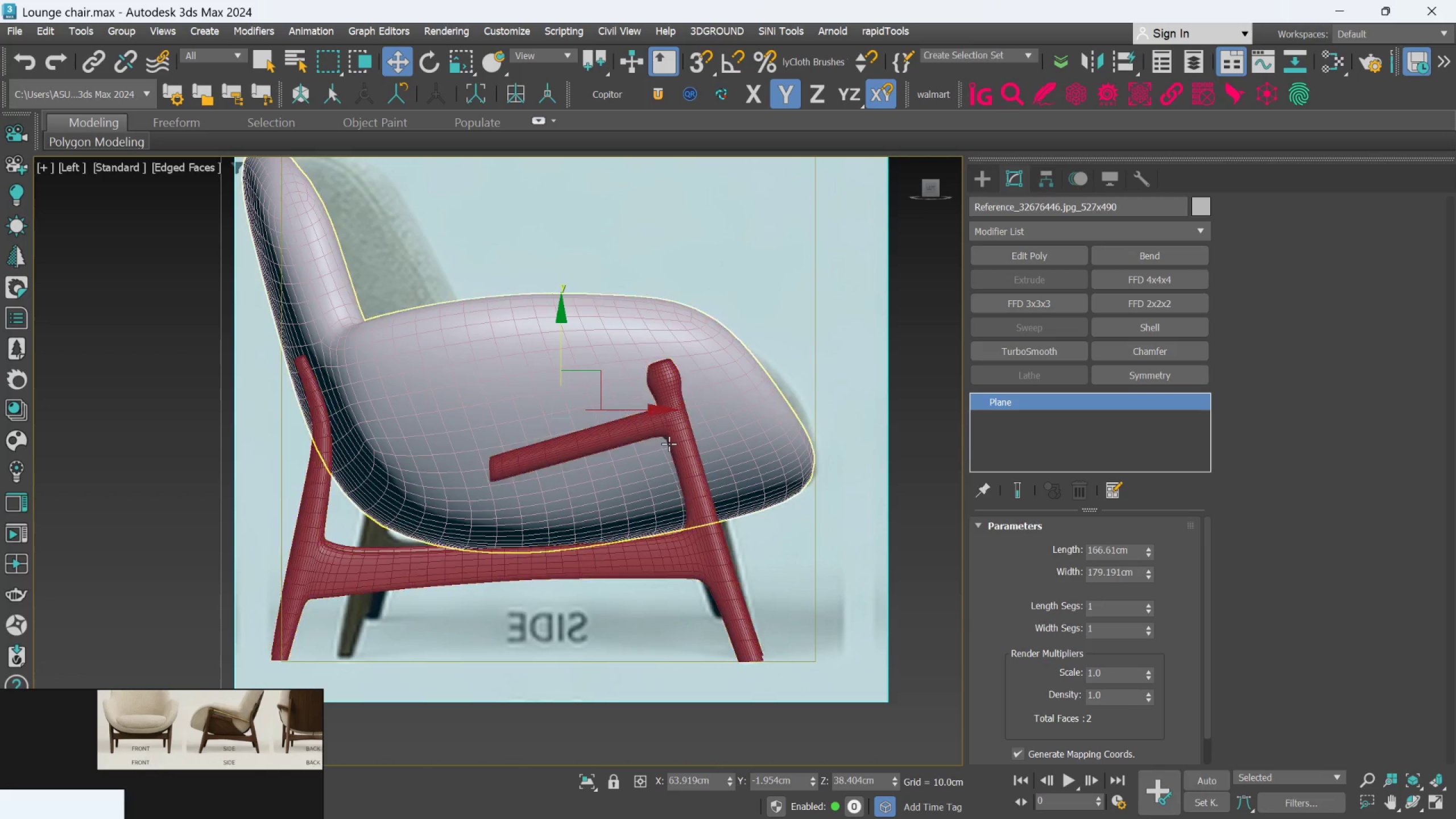 
left_click([680, 442])
 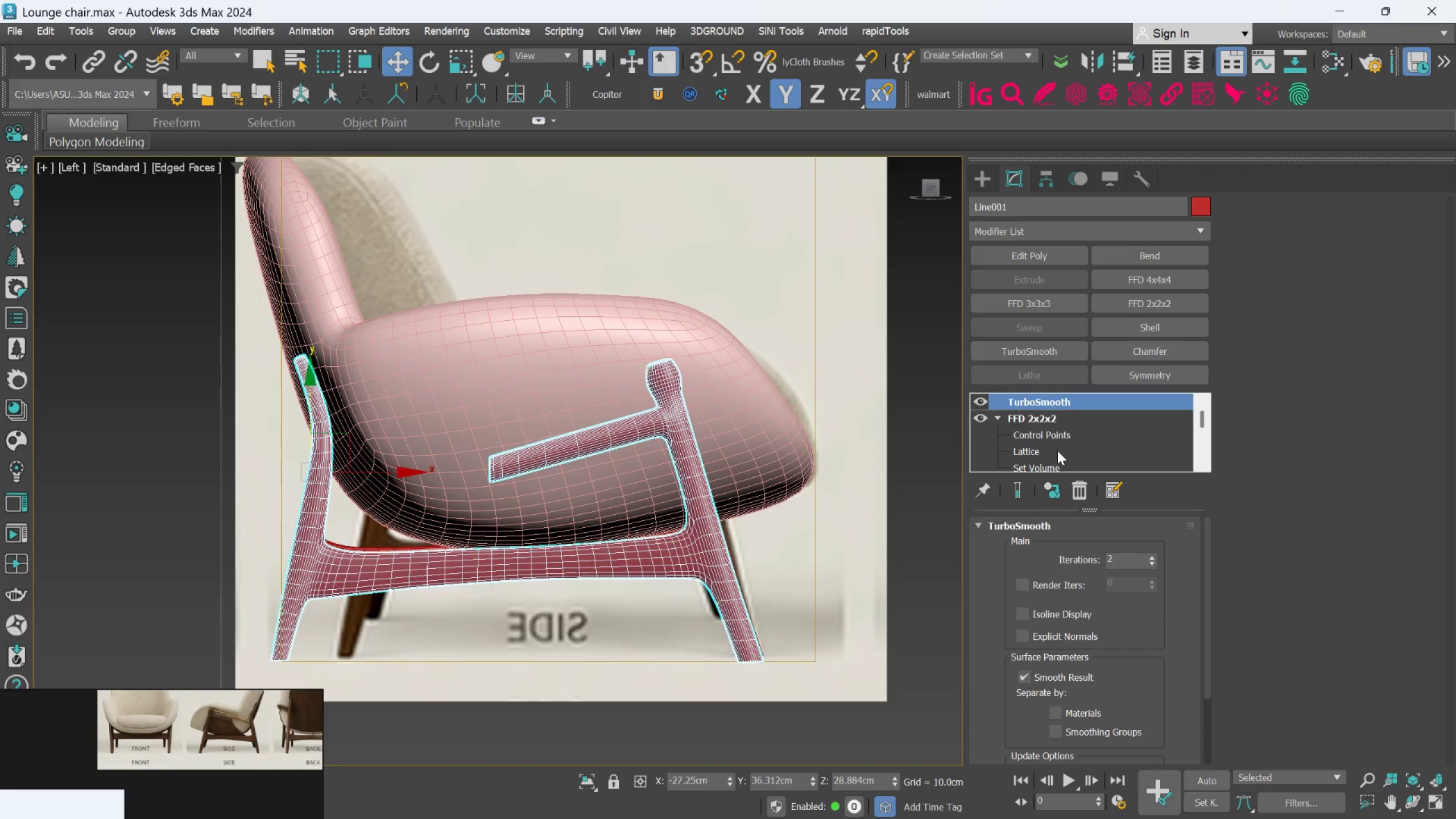 
left_click([1057, 437])
 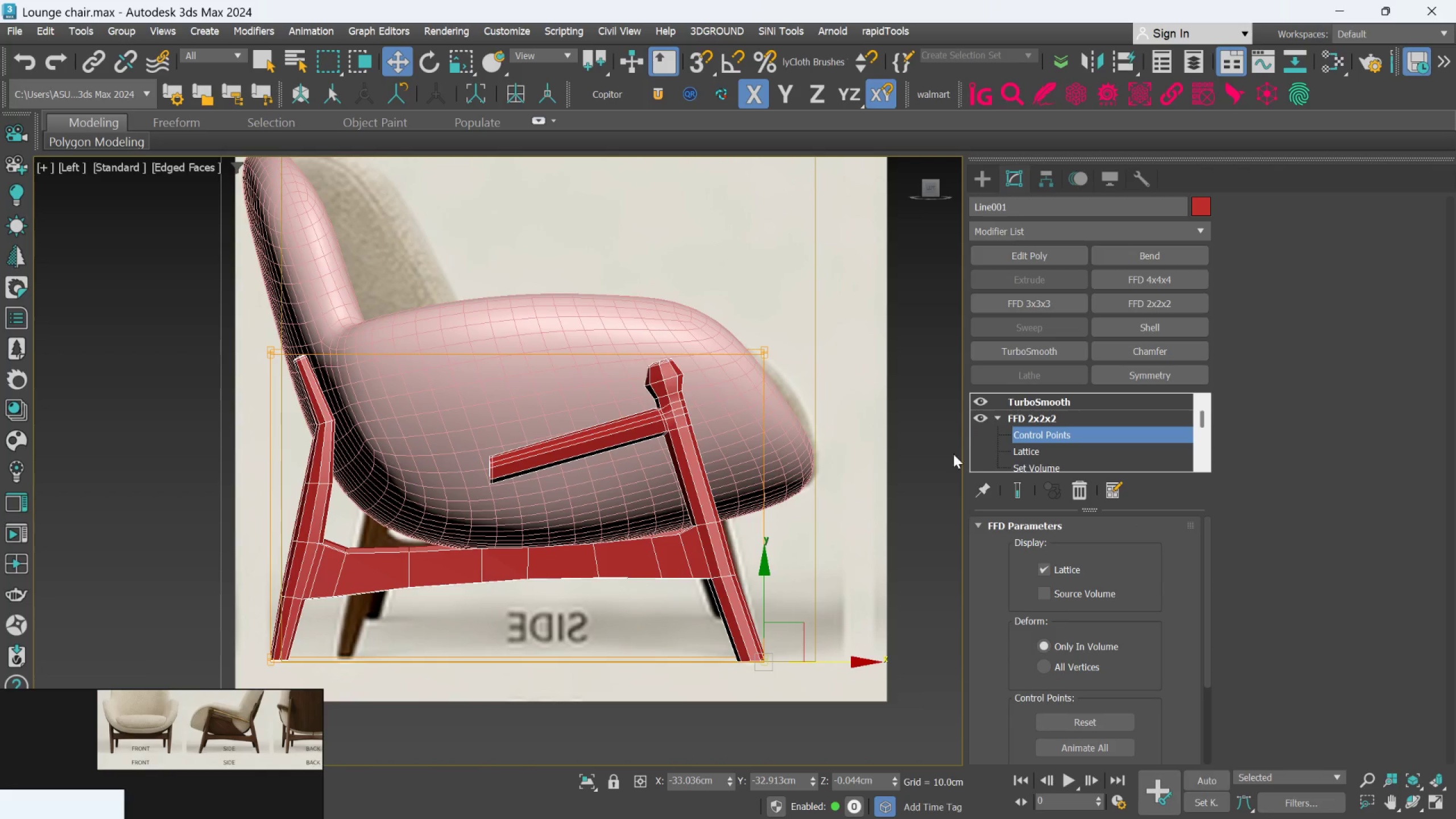 
left_click_drag(start_coordinate=[695, 296], to_coordinate=[809, 404])
 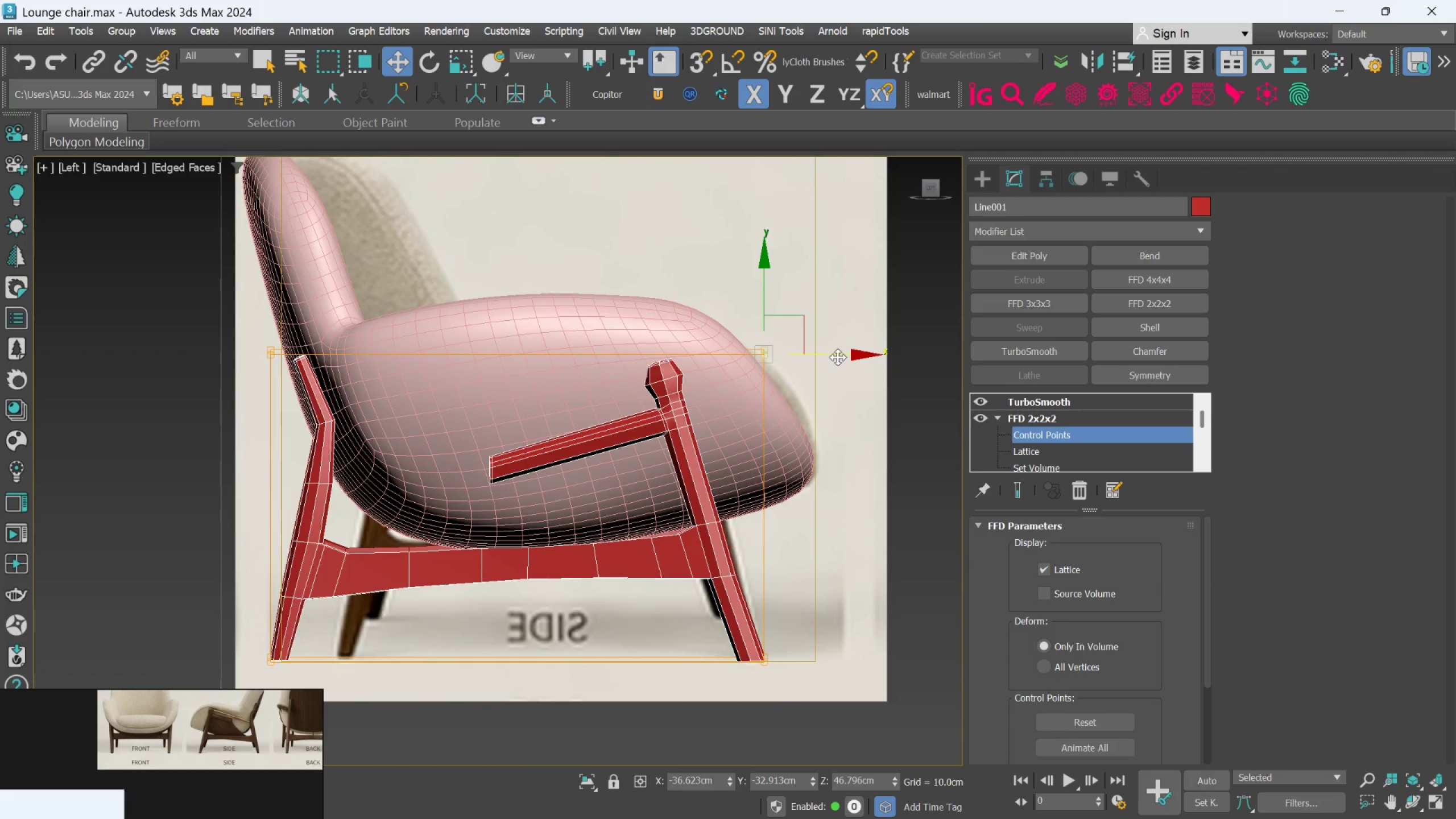 
left_click_drag(start_coordinate=[838, 355], to_coordinate=[799, 367])
 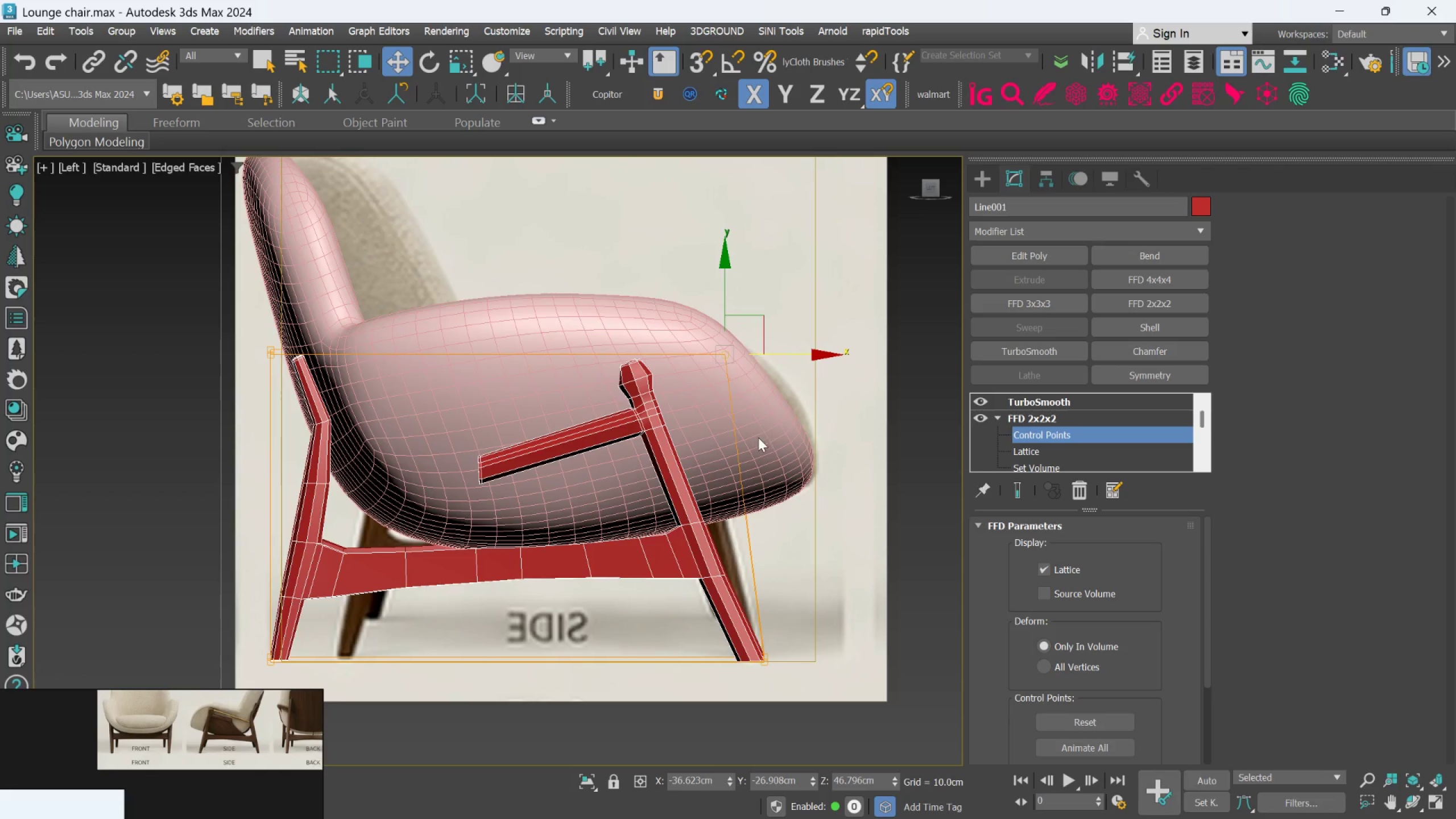 
scroll: coordinate [758, 442], scroll_direction: down, amount: 1.0
 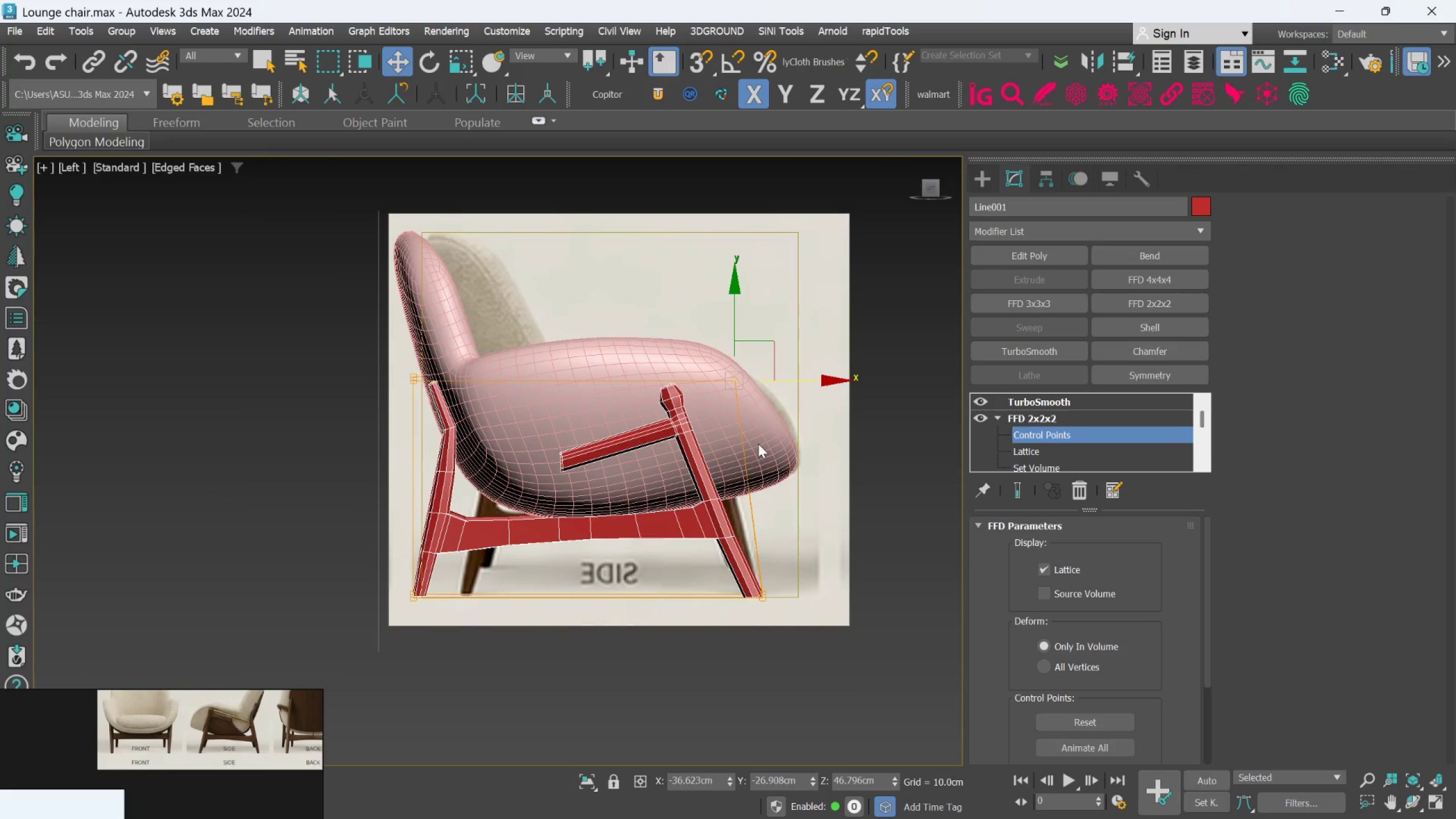 
hold_key(key=AltLeft, duration=0.92)
 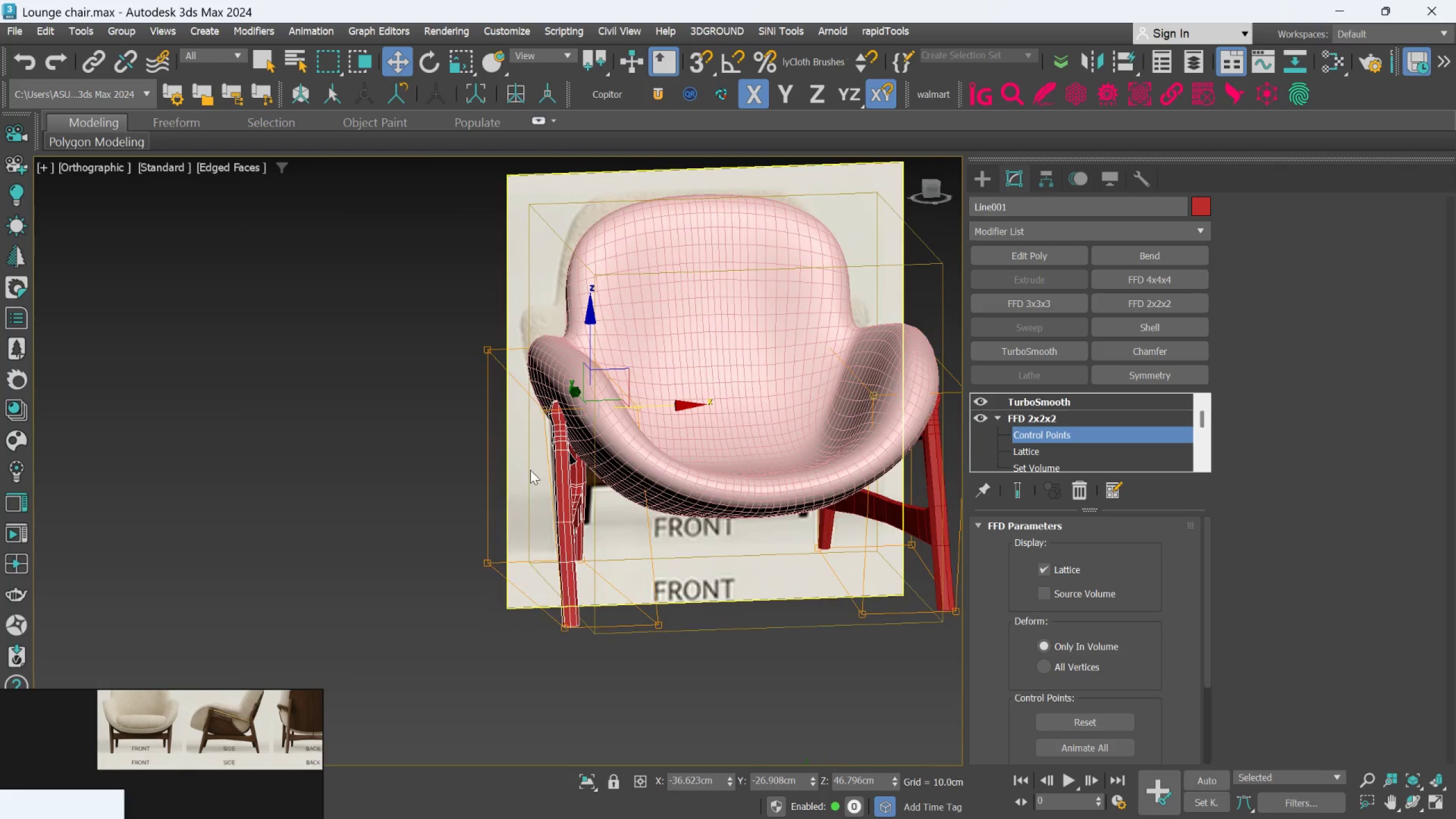 
key(F)
 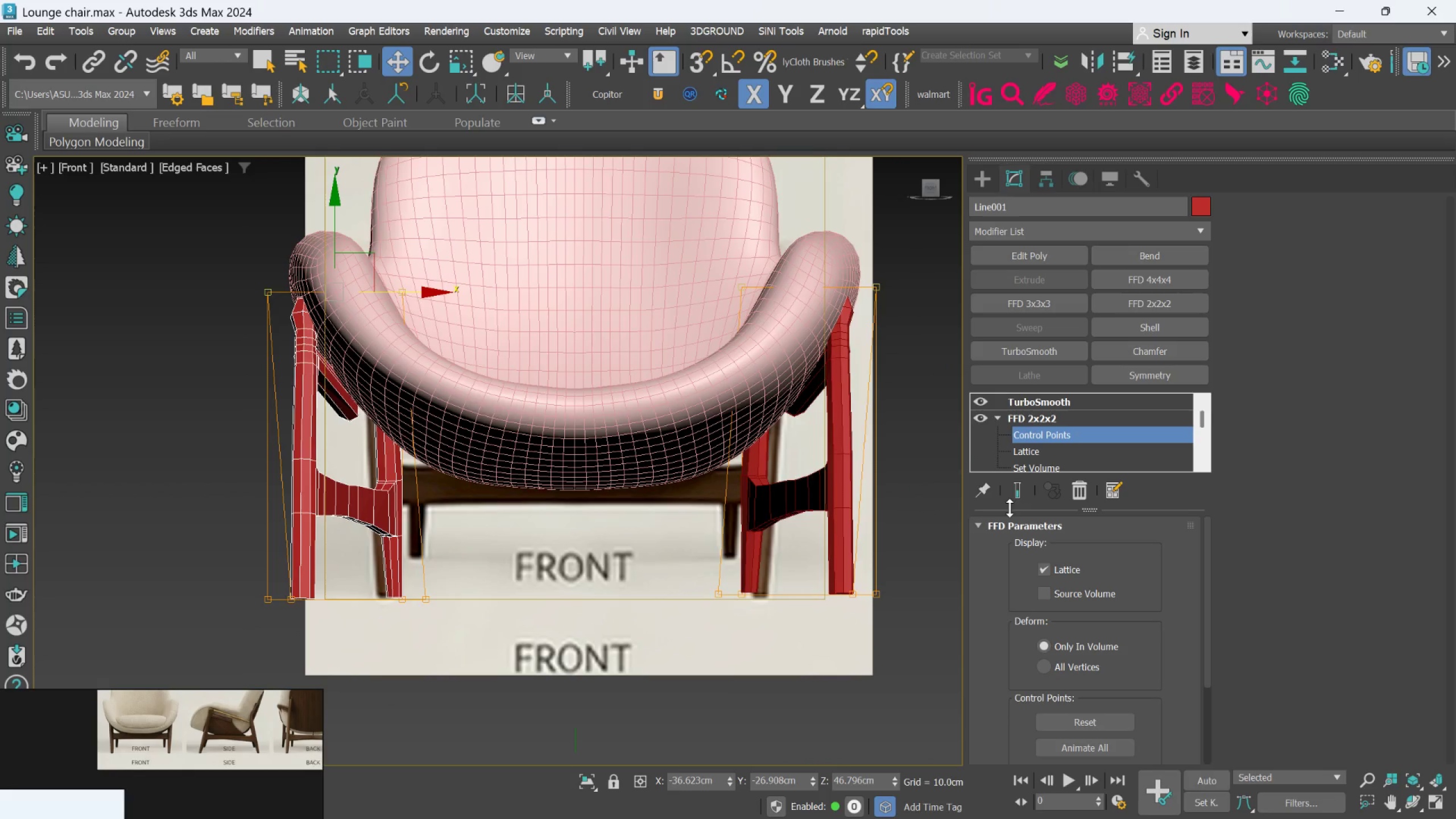 
left_click([1017, 495])
 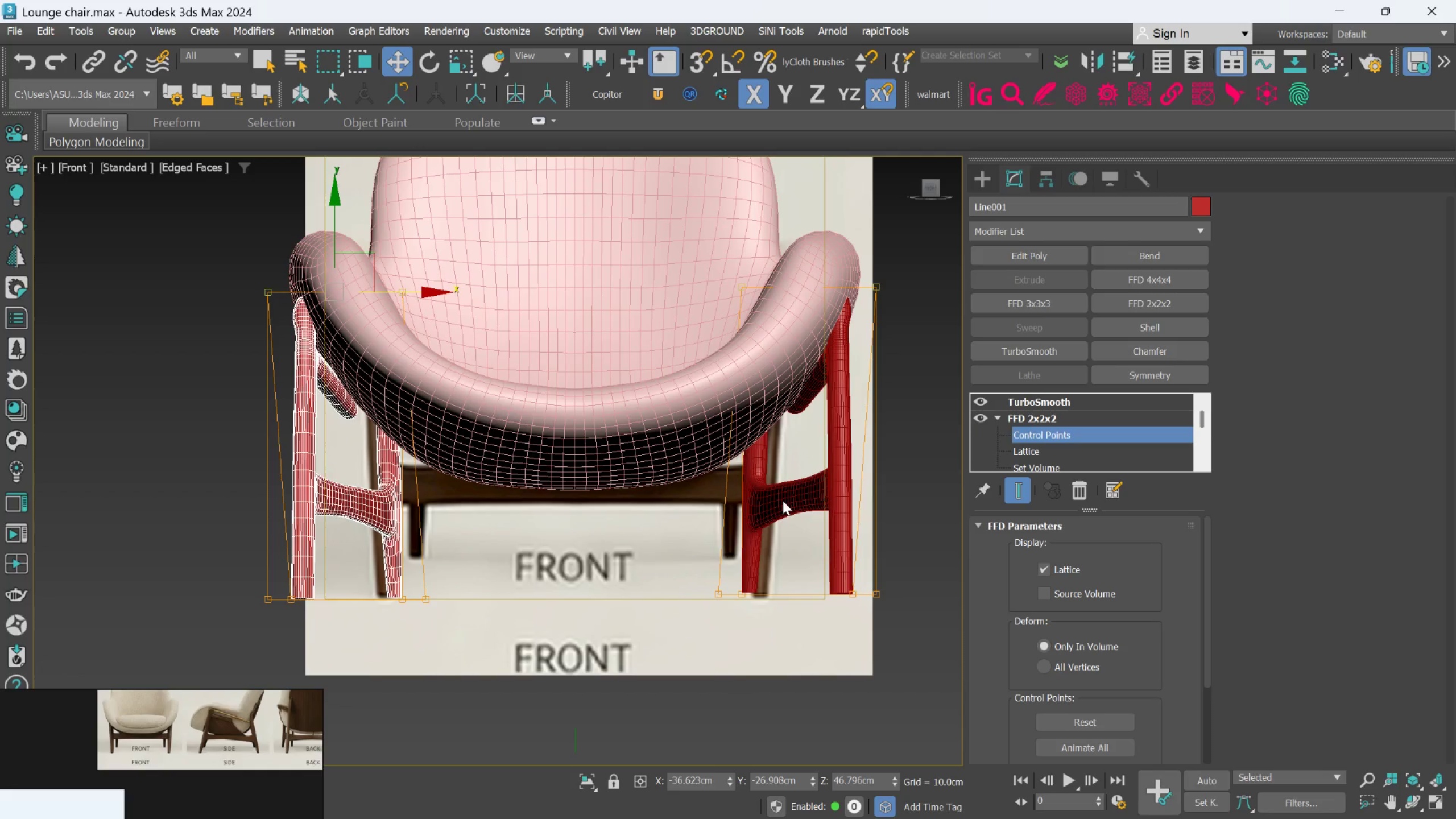 
wait(7.8)
 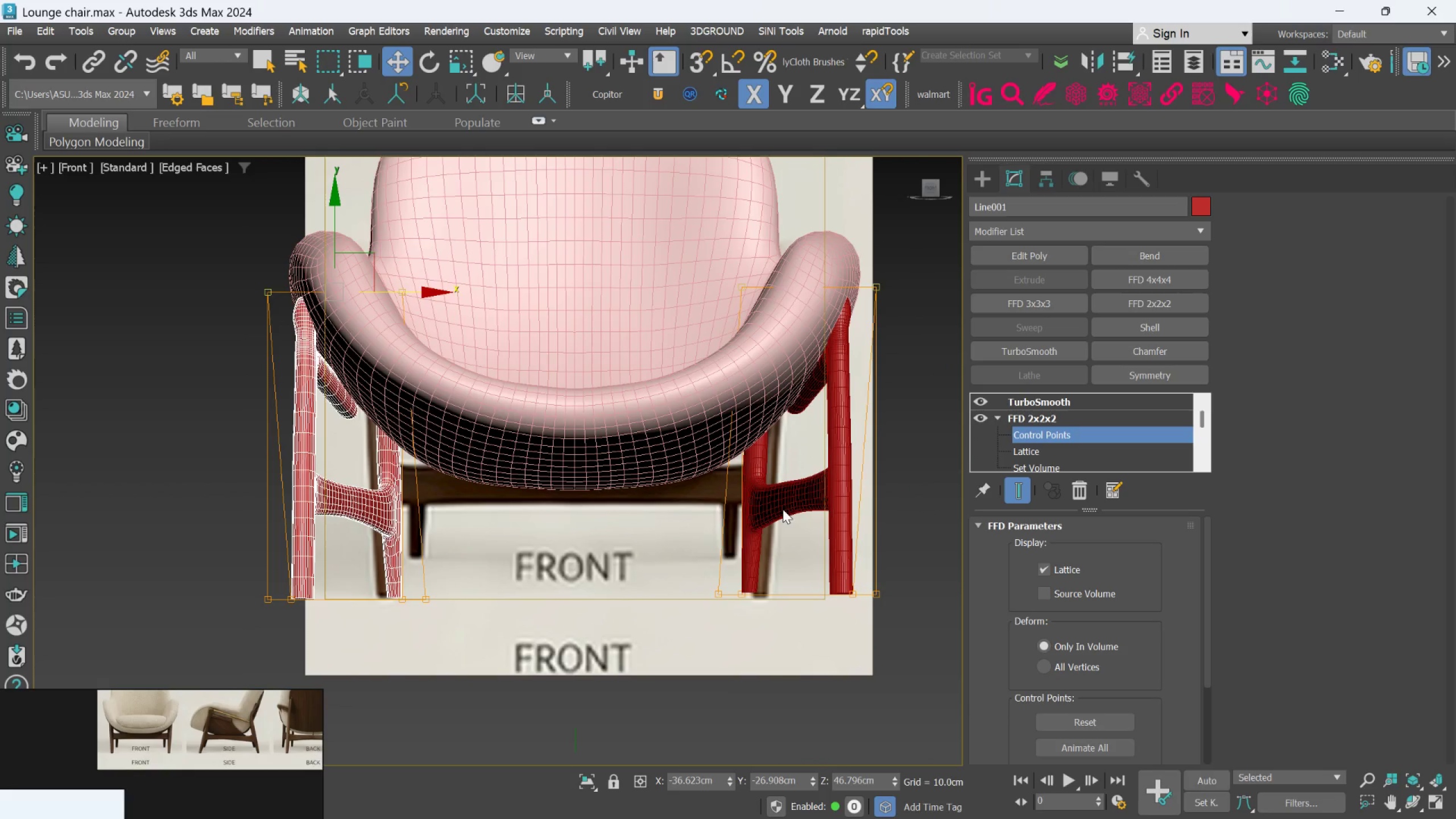 
scroll: coordinate [301, 320], scroll_direction: up, amount: 2.0
 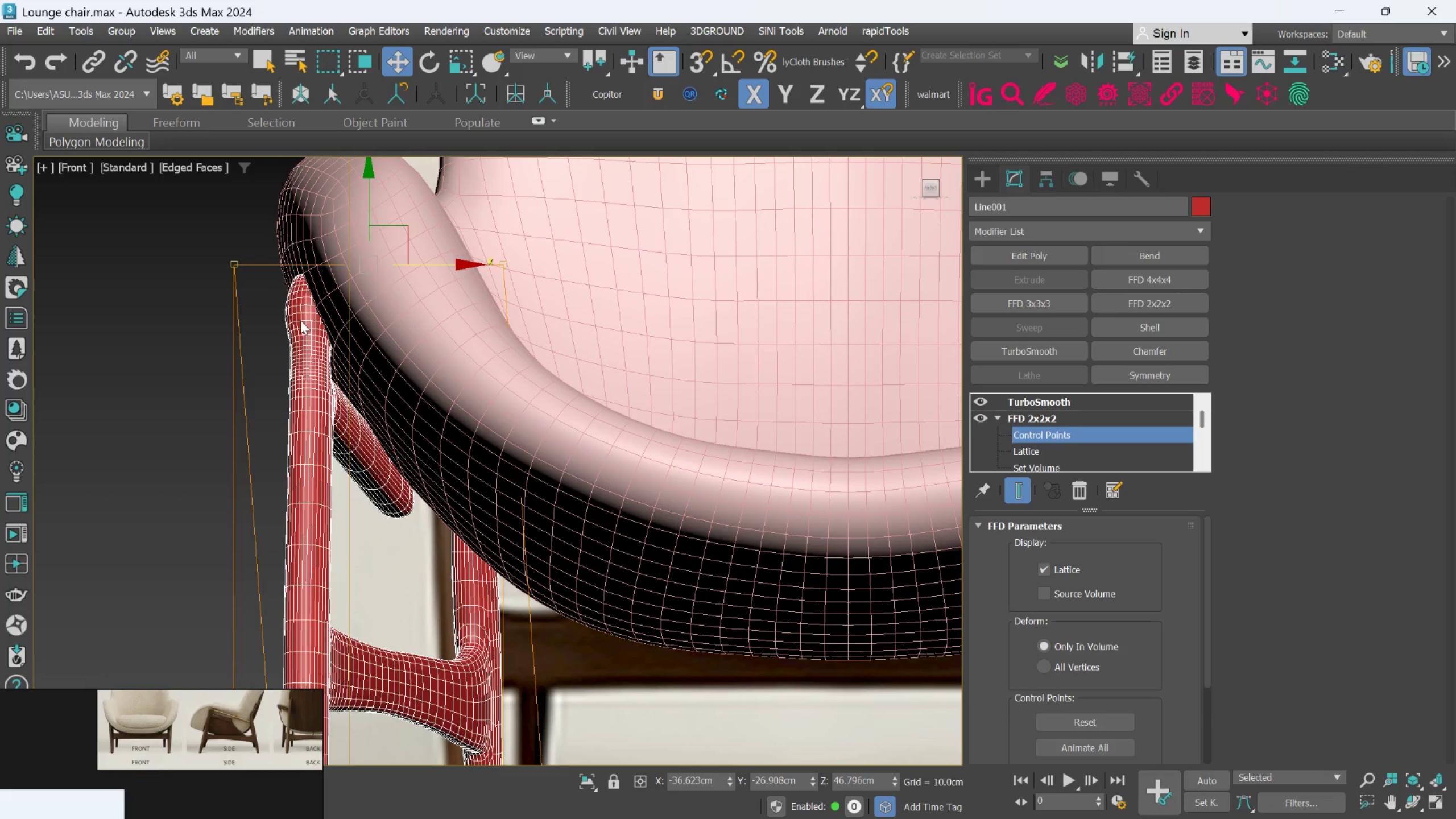 
scroll: coordinate [300, 325], scroll_direction: down, amount: 2.0
 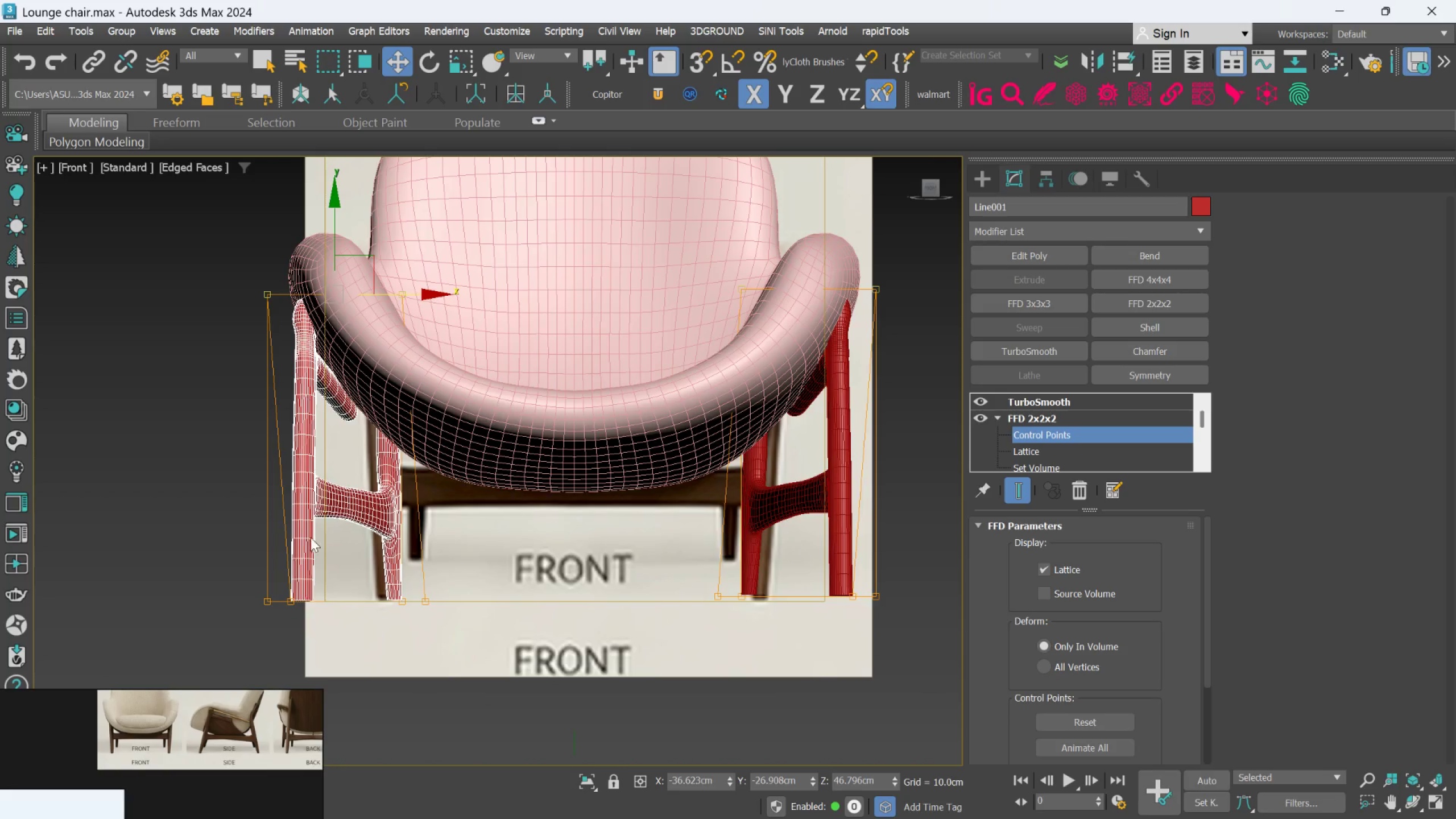 
scroll: coordinate [204, 741], scroll_direction: up, amount: 4.0
 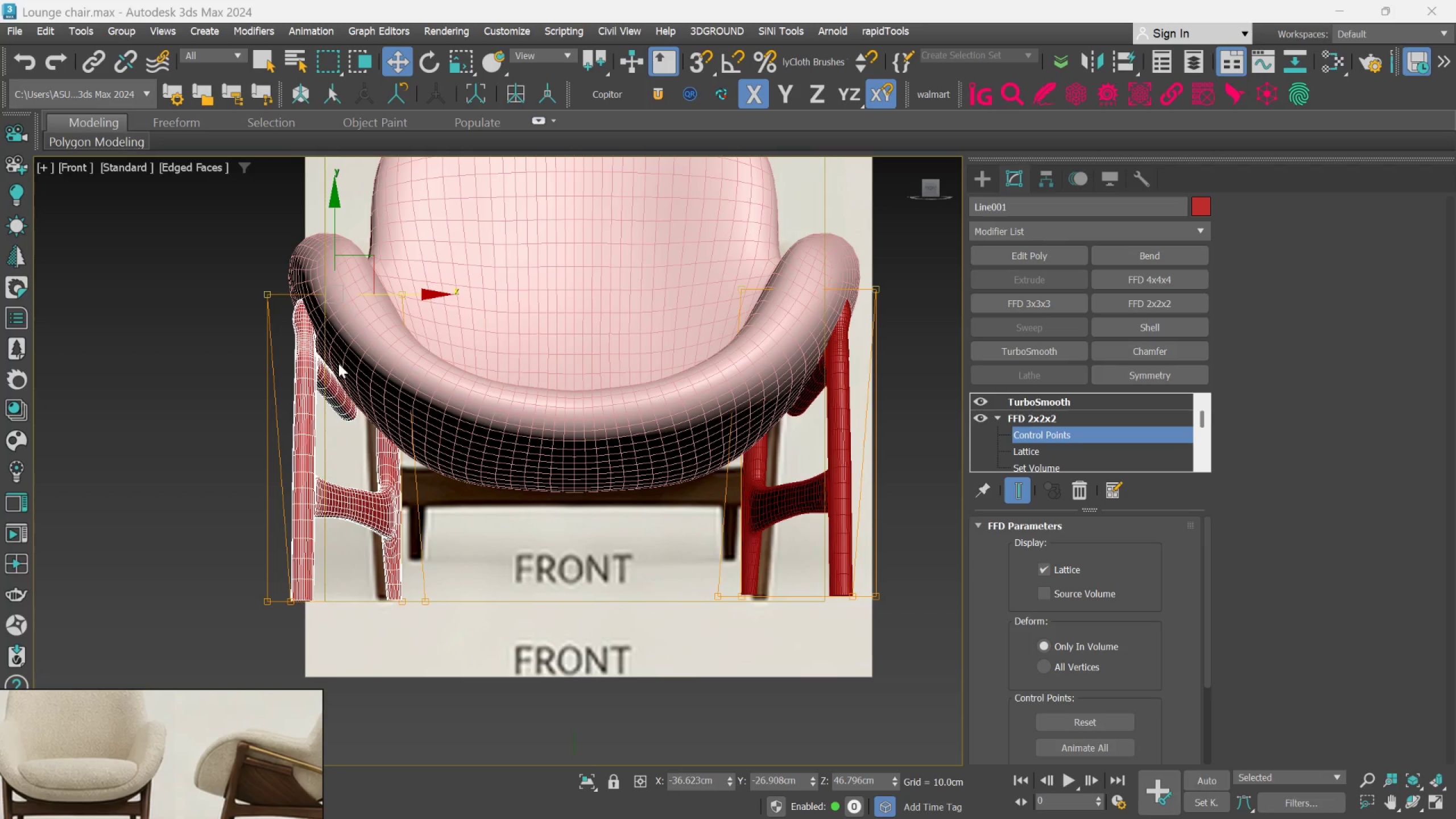 
wait(5.68)
 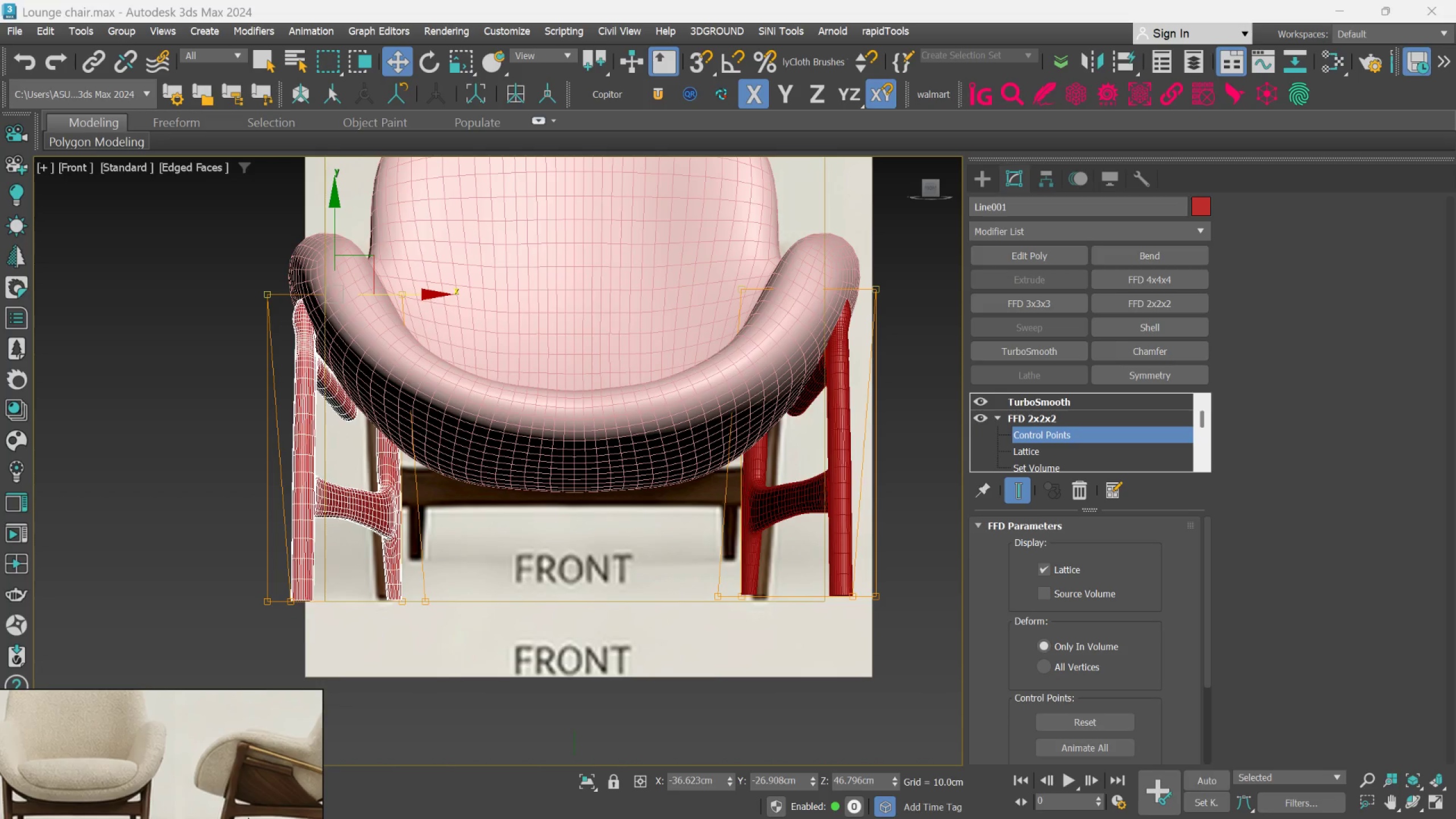 
scroll: coordinate [327, 363], scroll_direction: down, amount: 2.0
 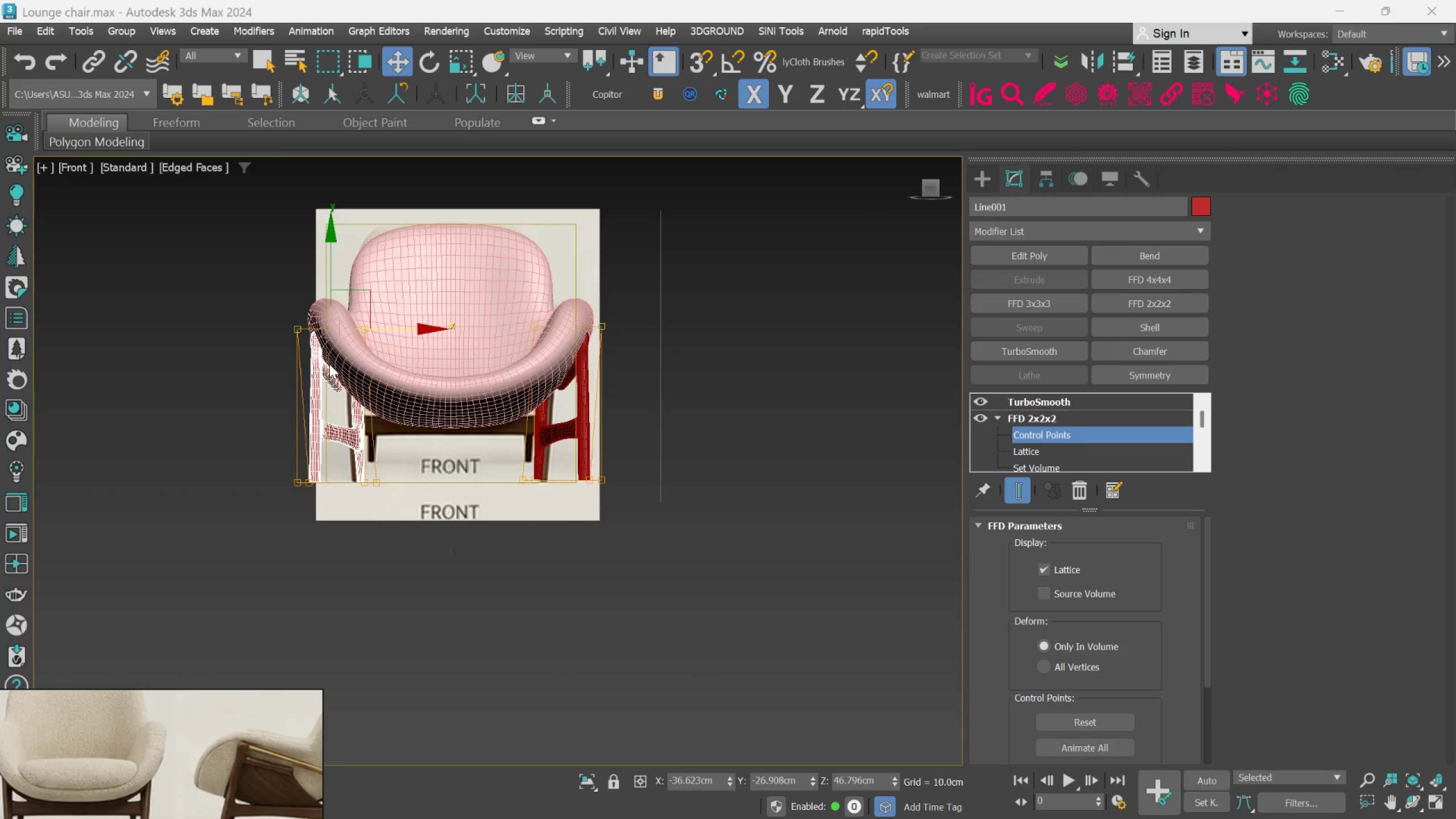 
wait(19.76)
 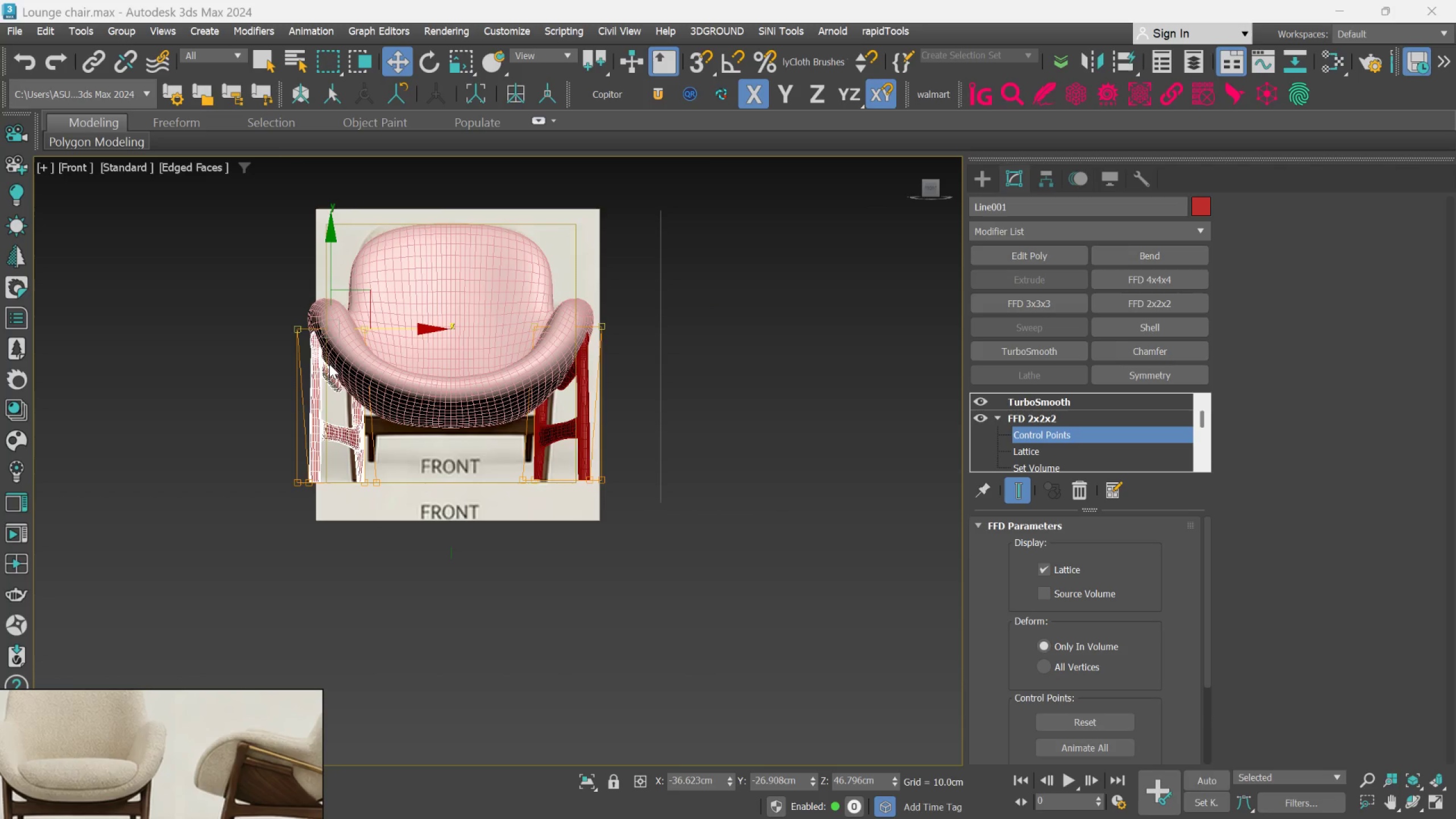 
scroll: coordinate [403, 394], scroll_direction: down, amount: 2.0
 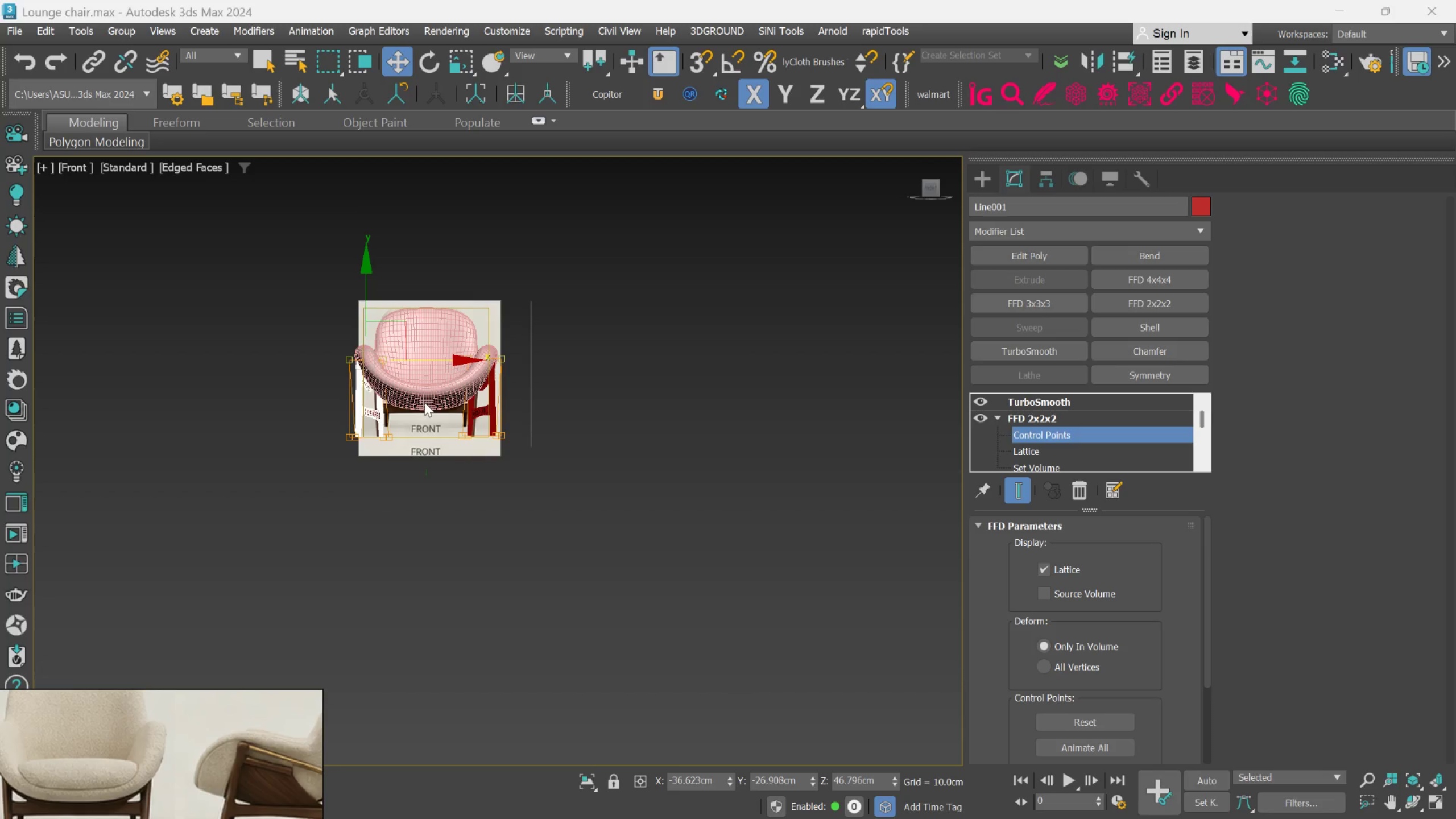 
hold_key(key=AltLeft, duration=0.66)
 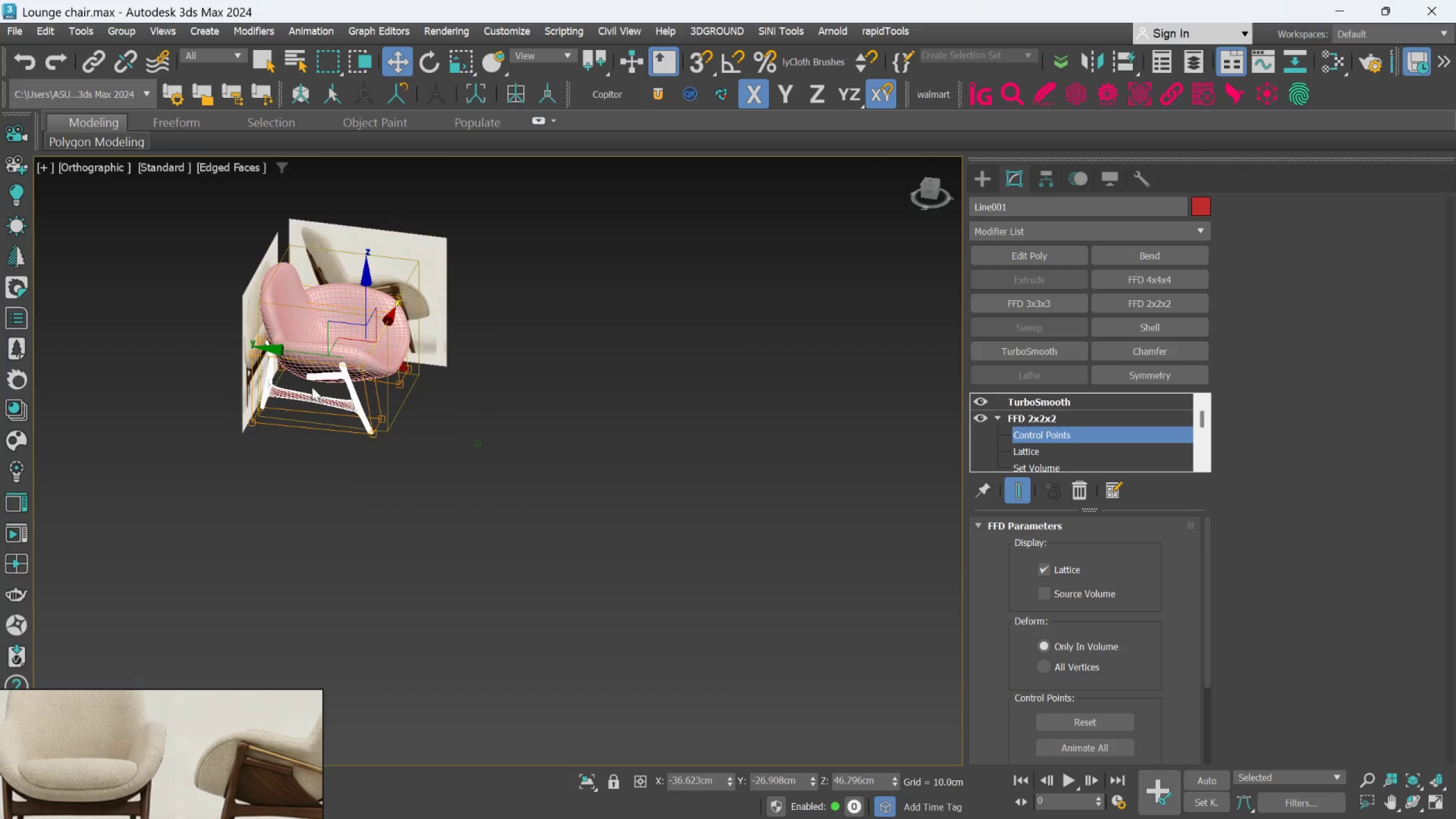 
hold_key(key=AltLeft, duration=0.58)
 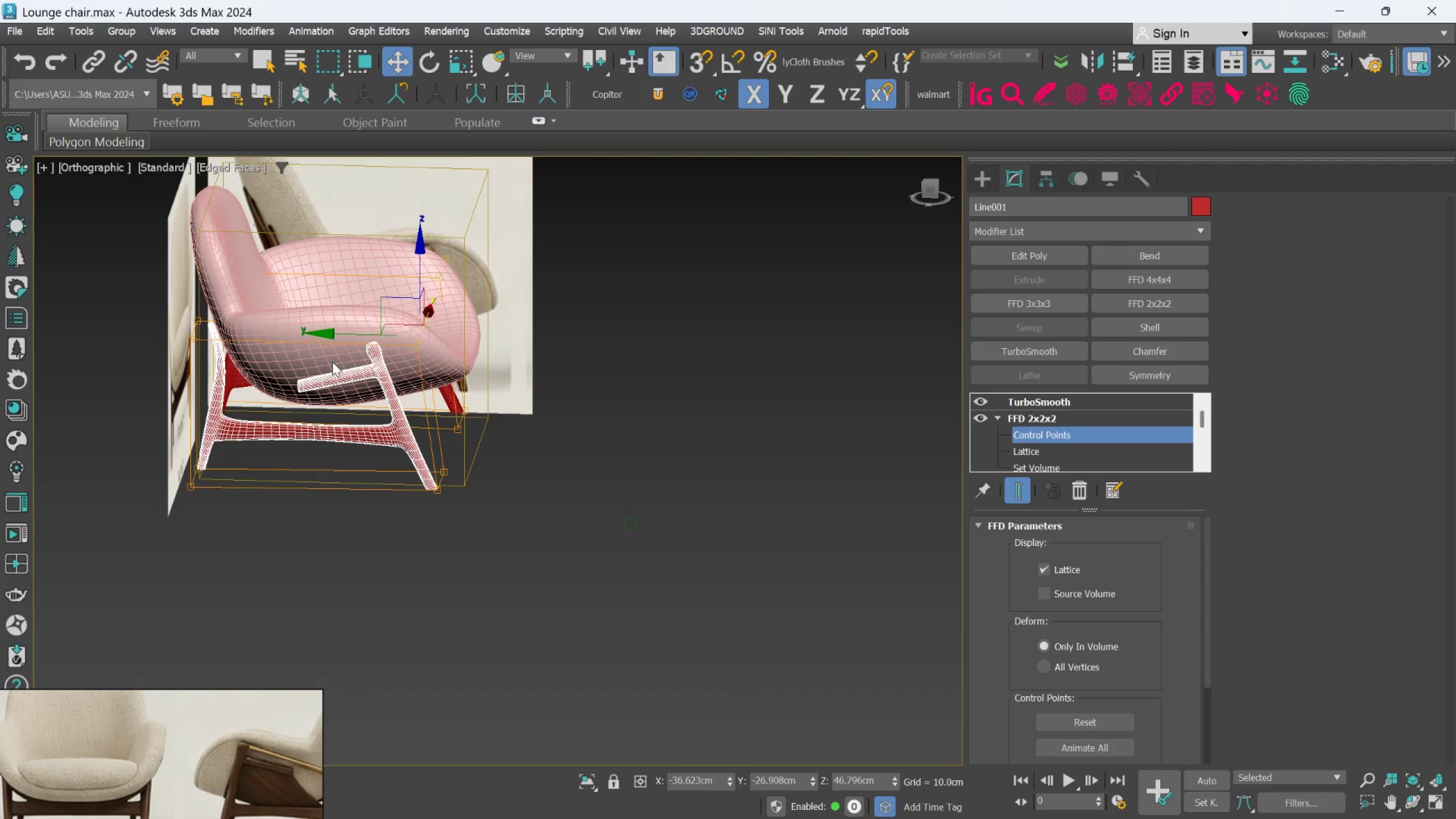 
scroll: coordinate [313, 380], scroll_direction: up, amount: 2.0
 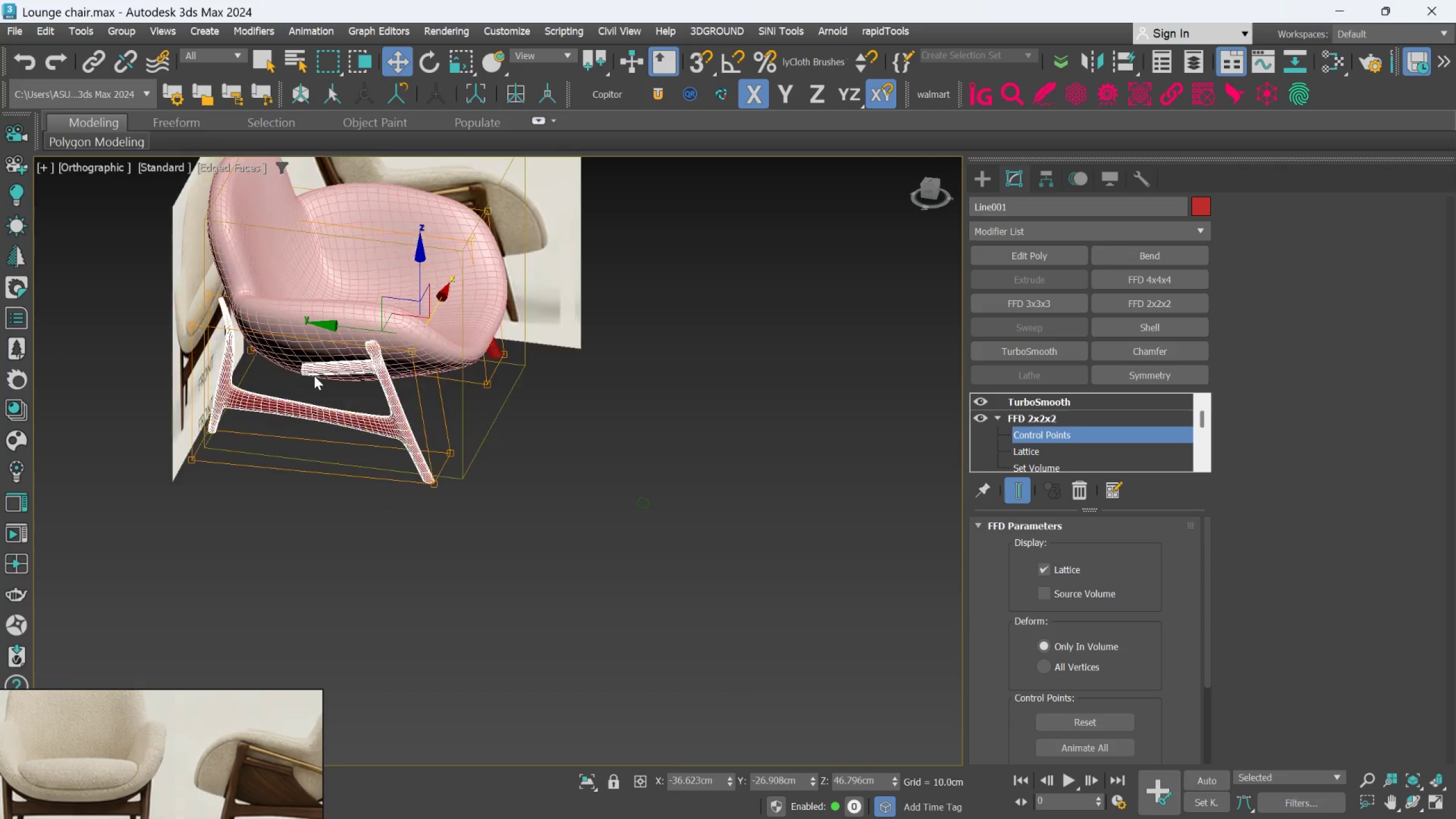 
hold_key(key=AltLeft, duration=6.67)
left_click([977, 179])
 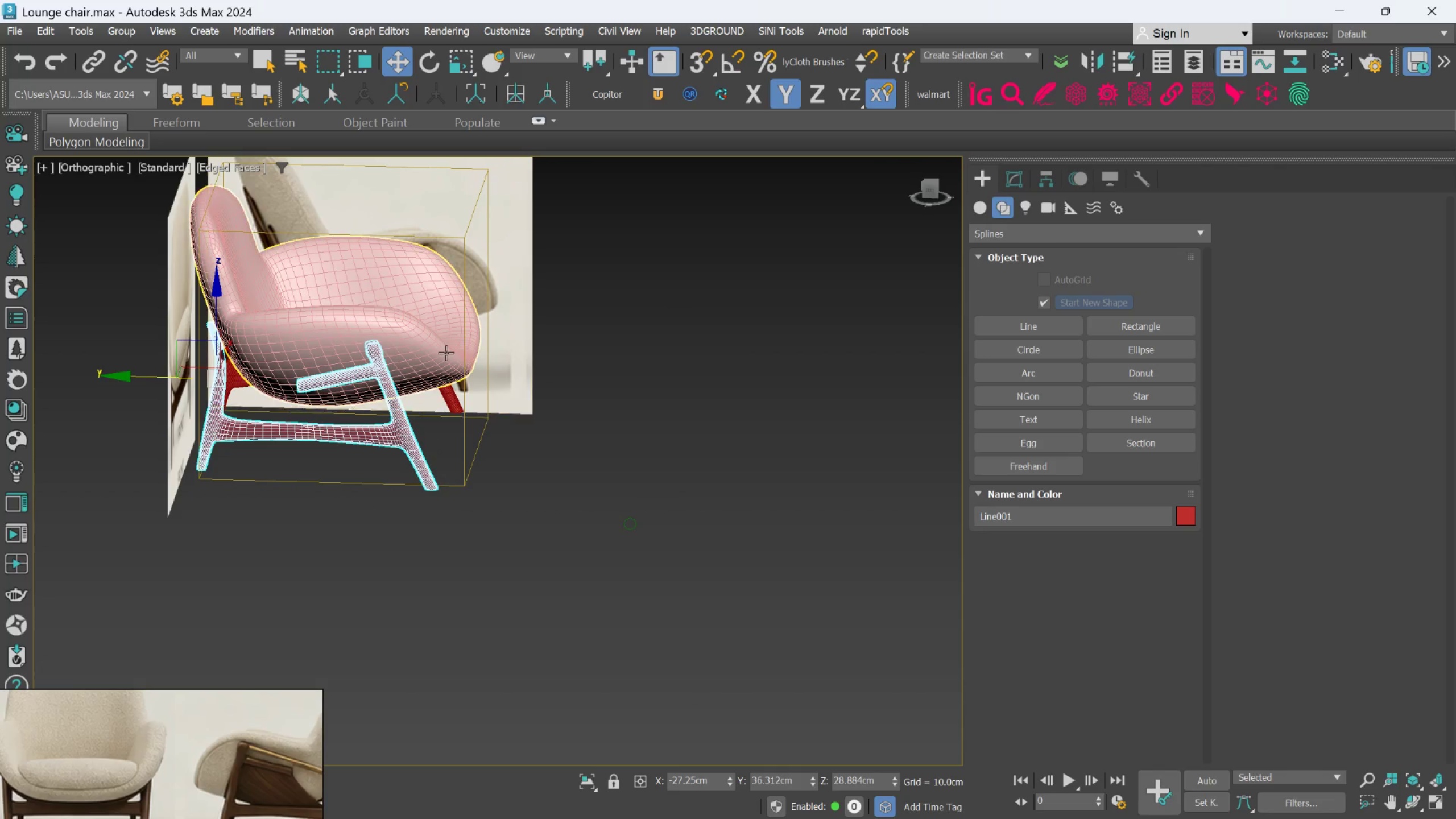 
left_click([446, 353])
 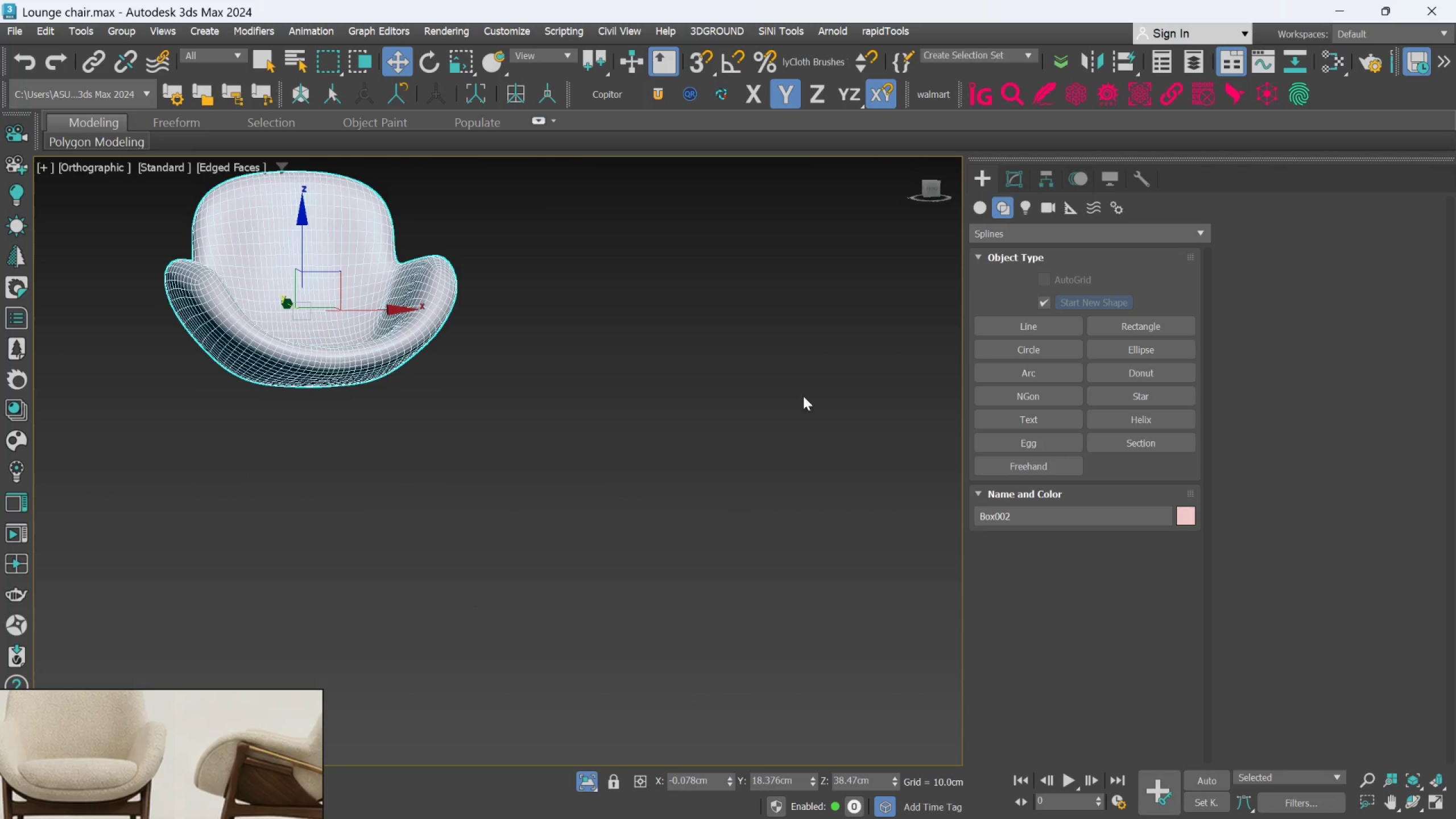 
left_click([1017, 186])
 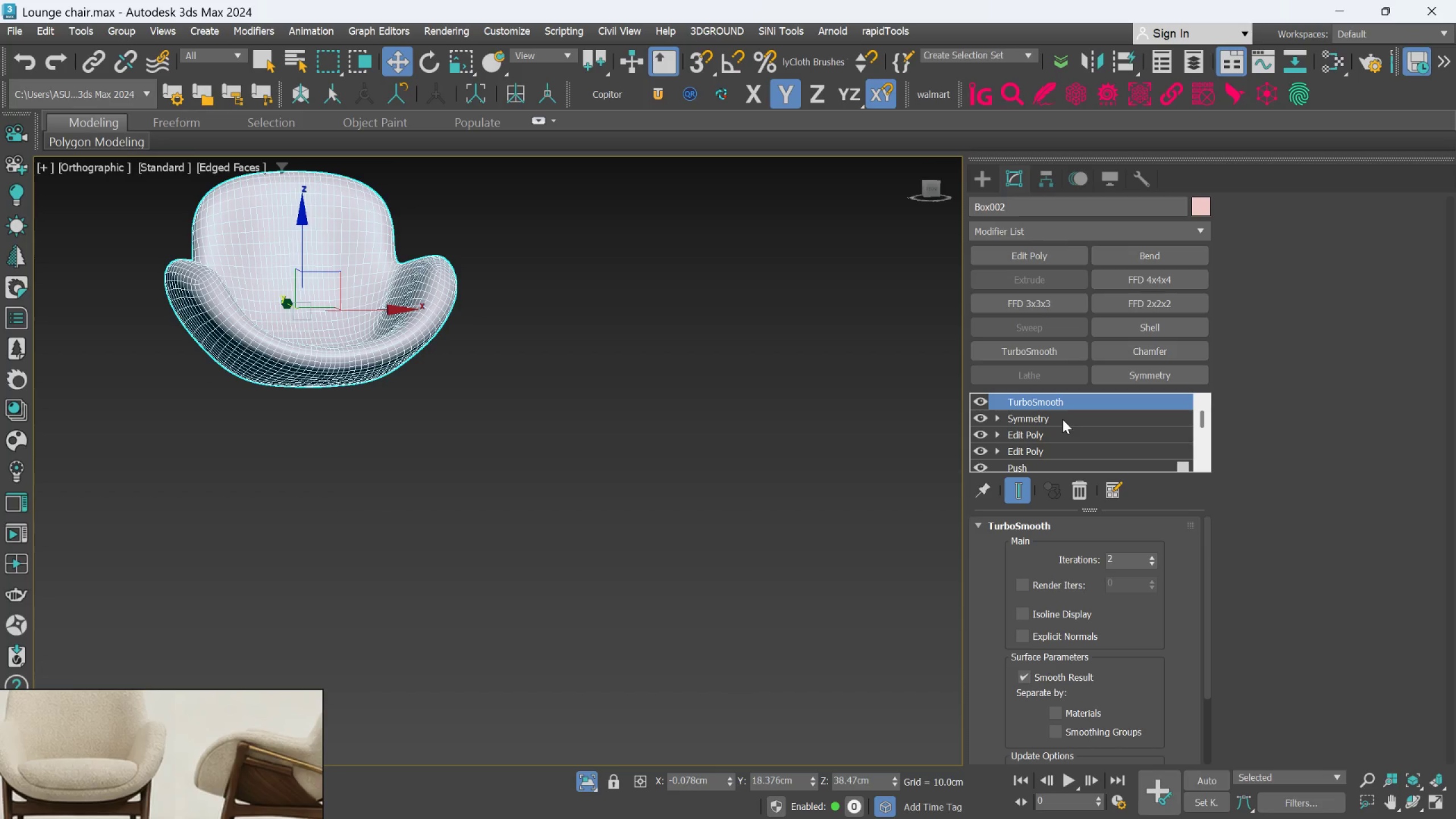 
left_click([1052, 433])
 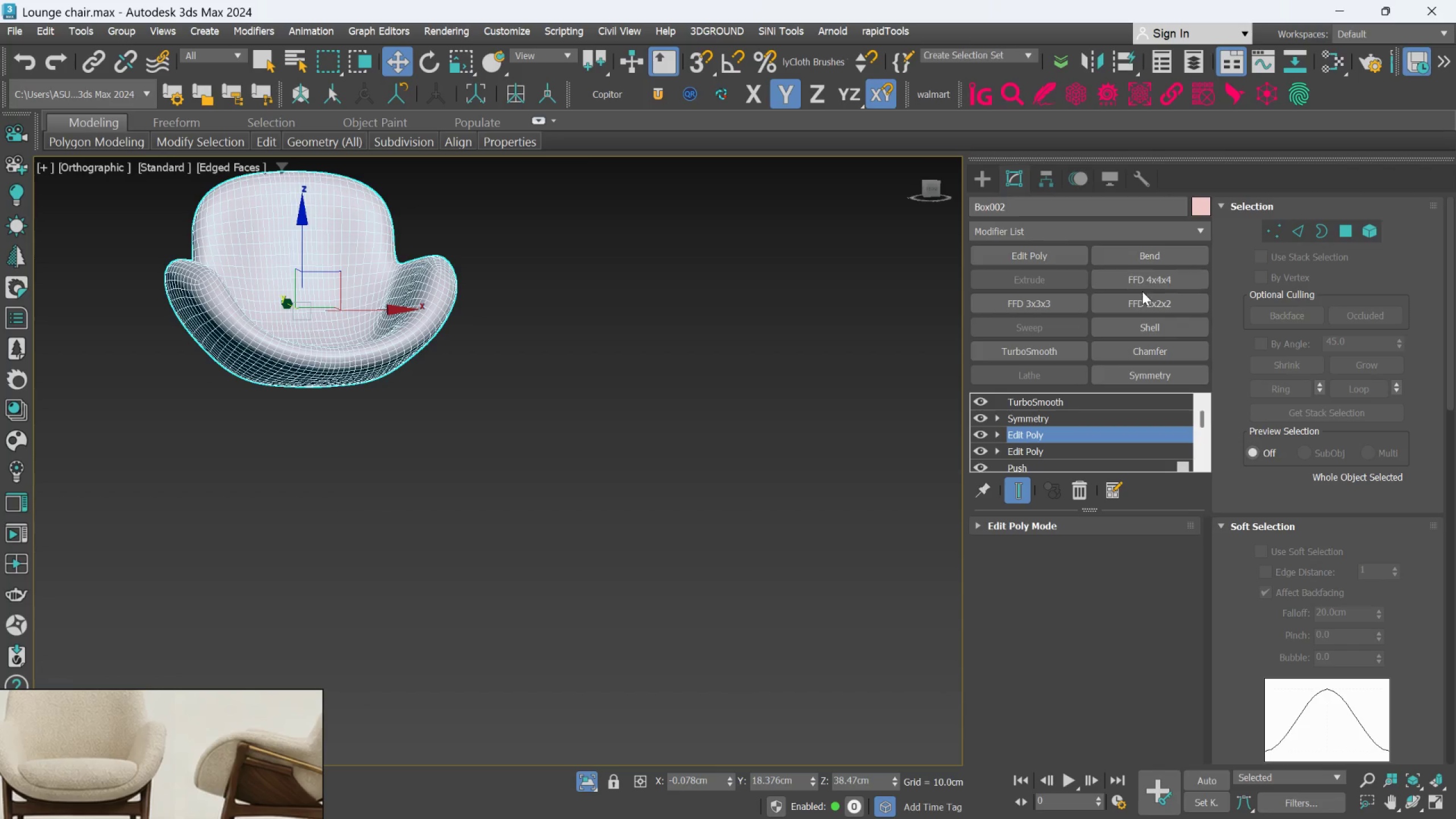 
left_click([1140, 300])
 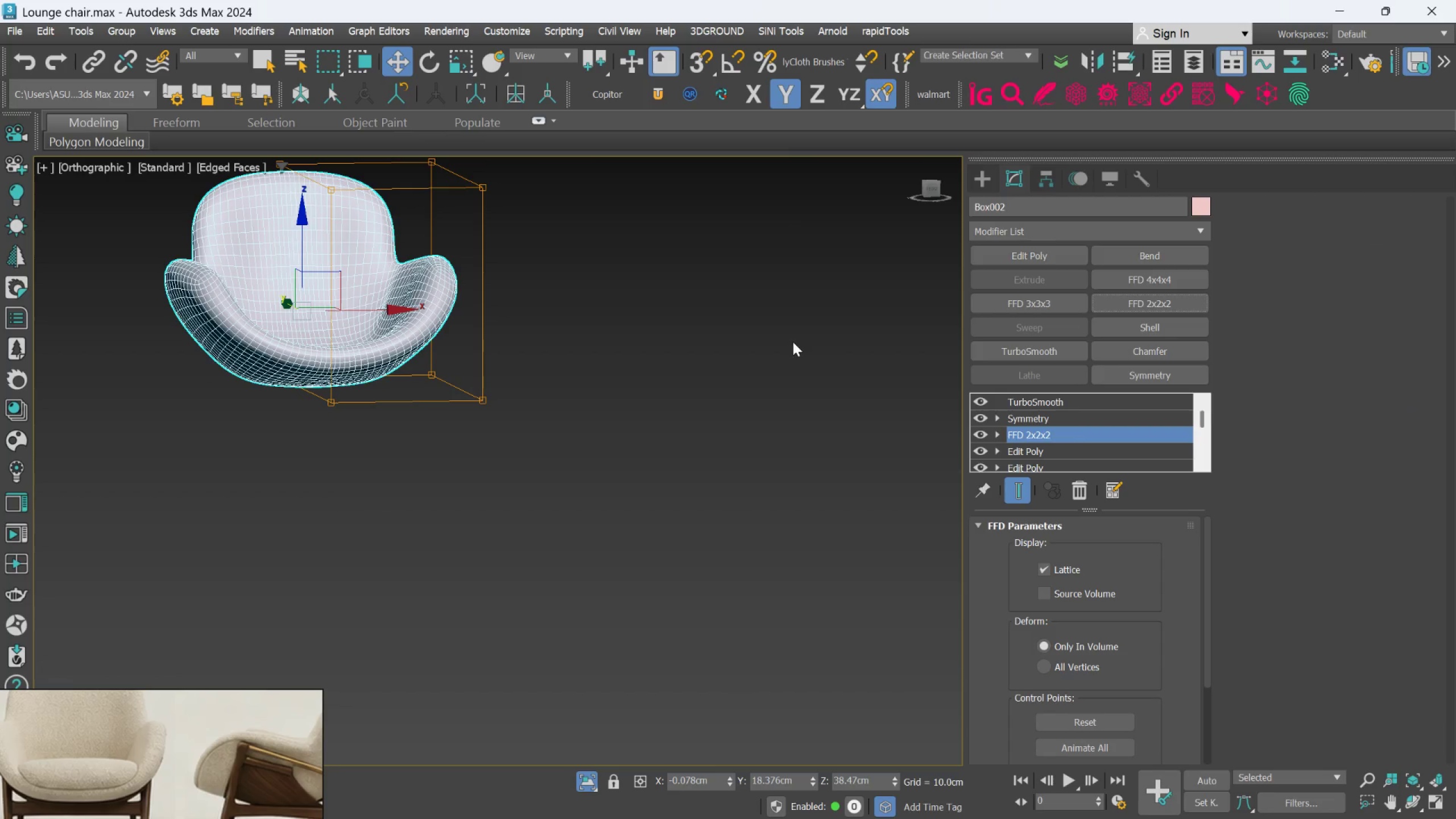 
hold_key(key=AltLeft, duration=0.42)
 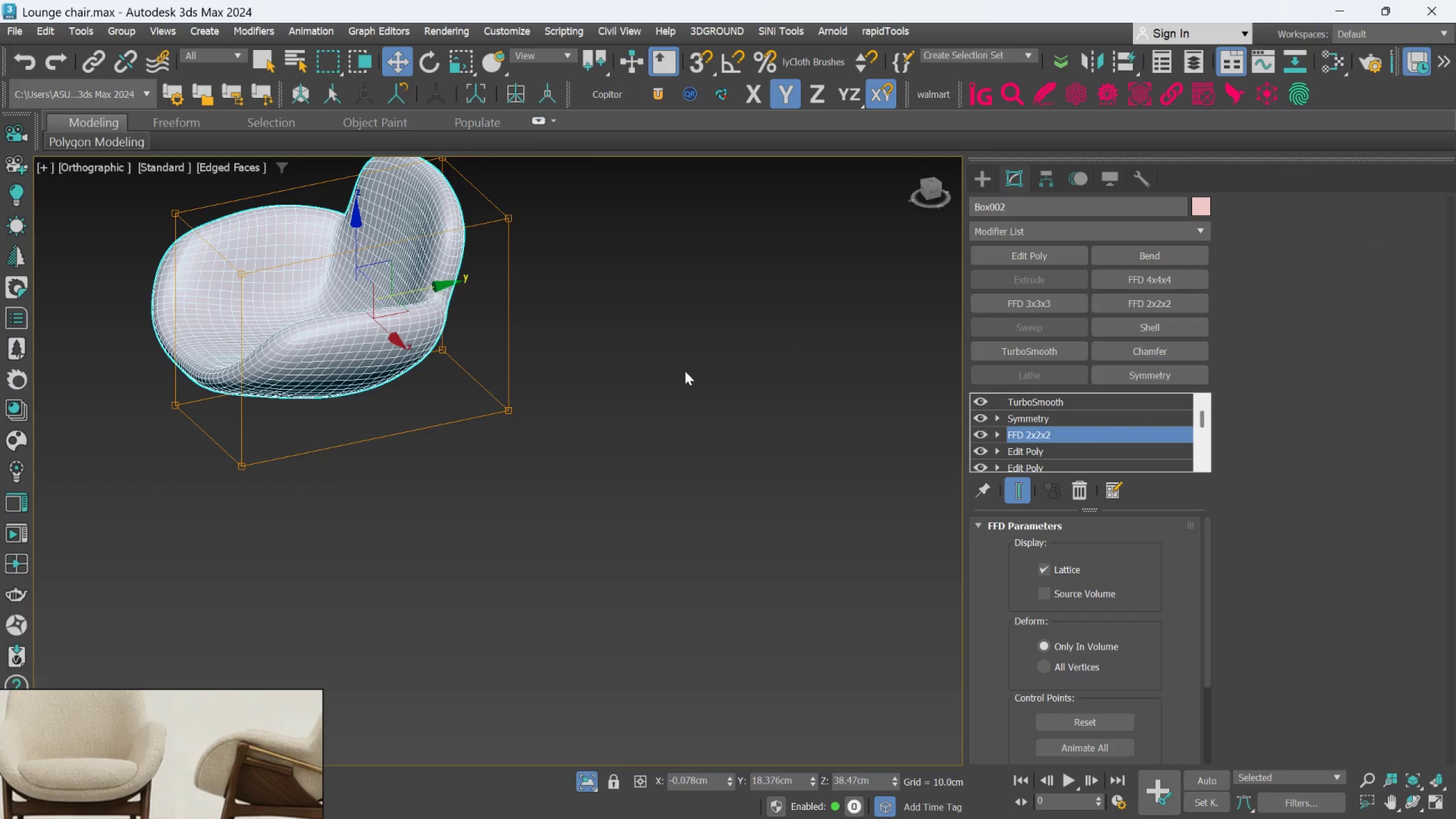 
hold_key(key=AltLeft, duration=0.56)
 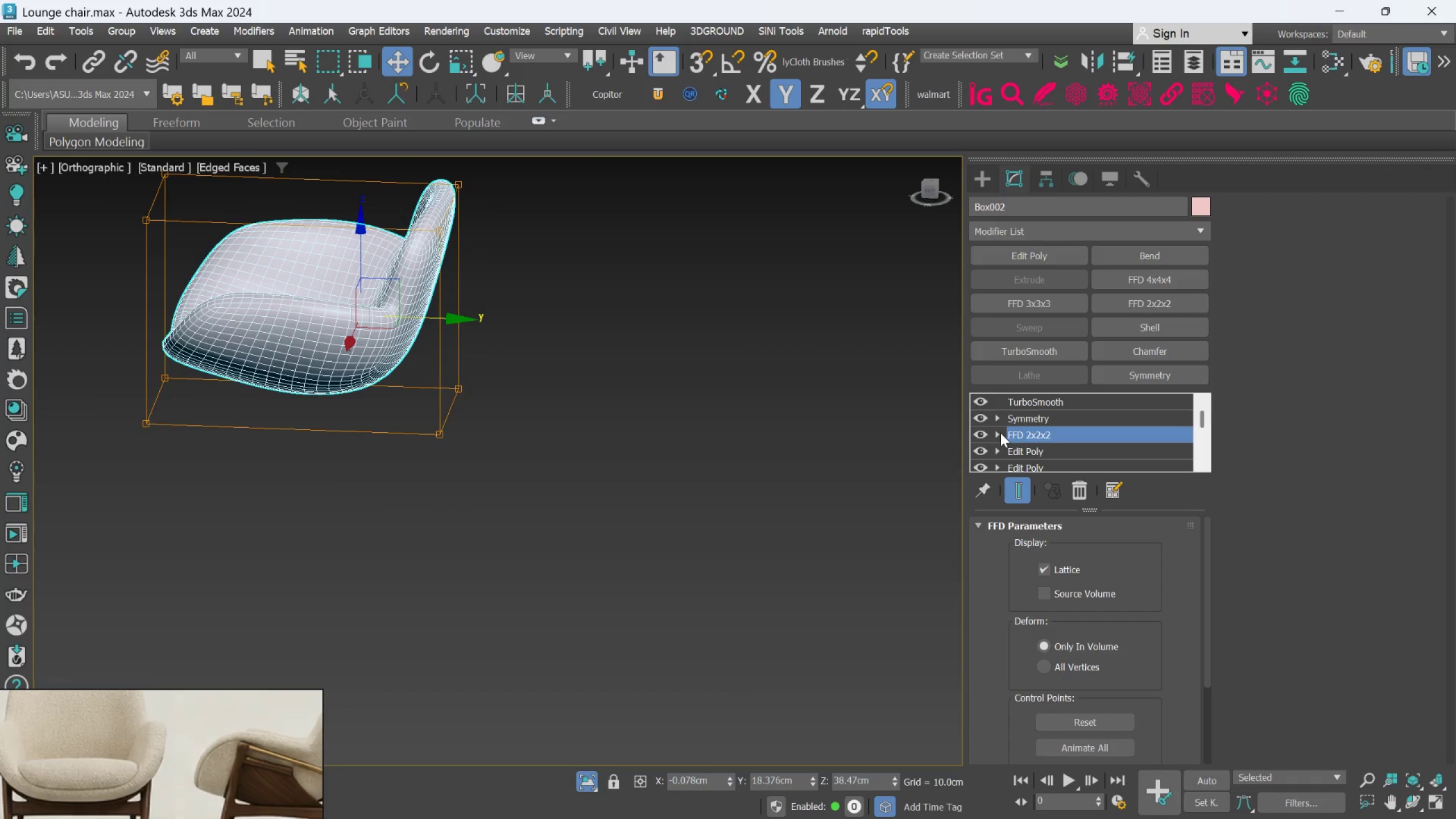 
double_click([1027, 448])
 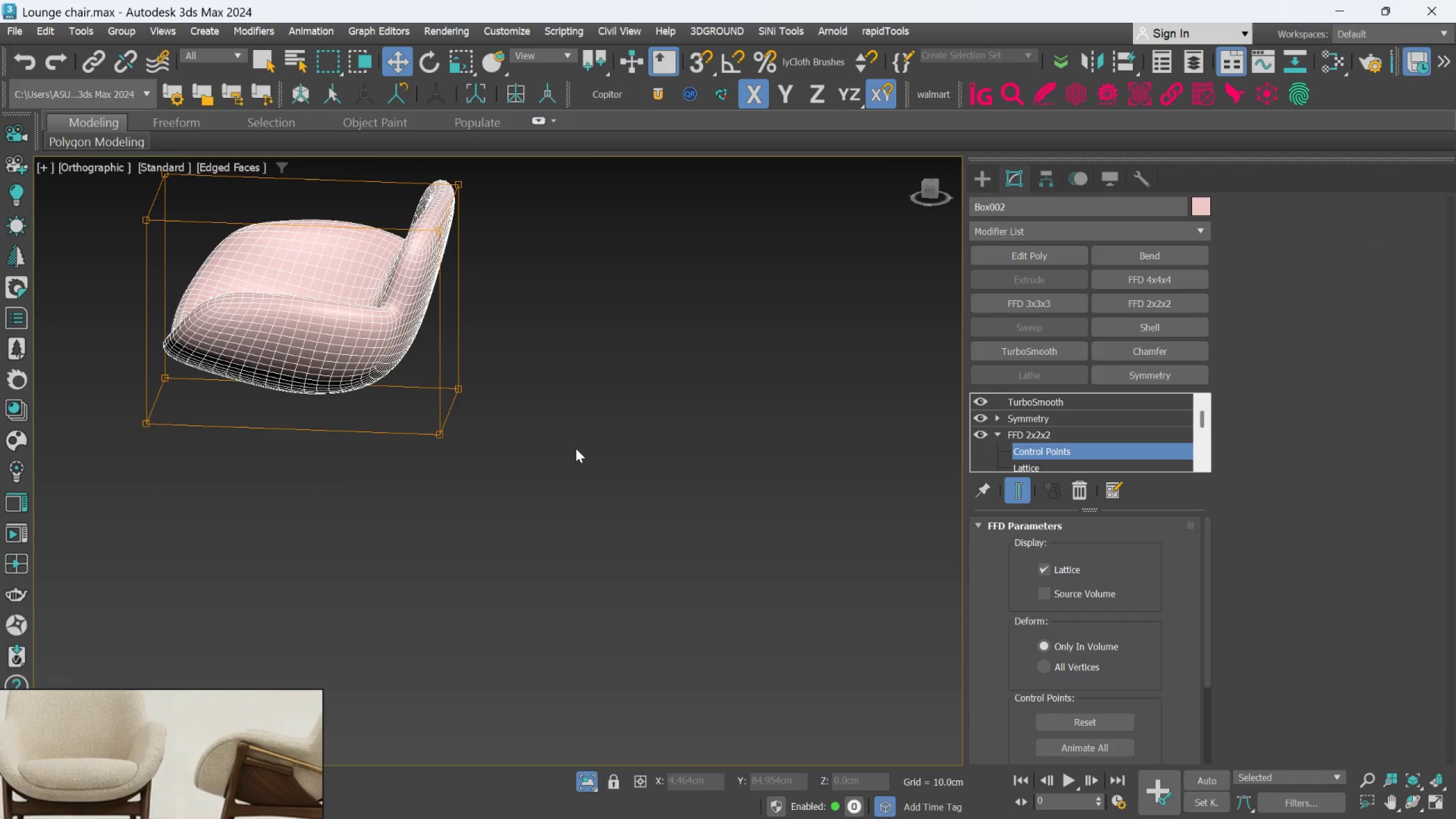 
hold_key(key=AltLeft, duration=0.64)
 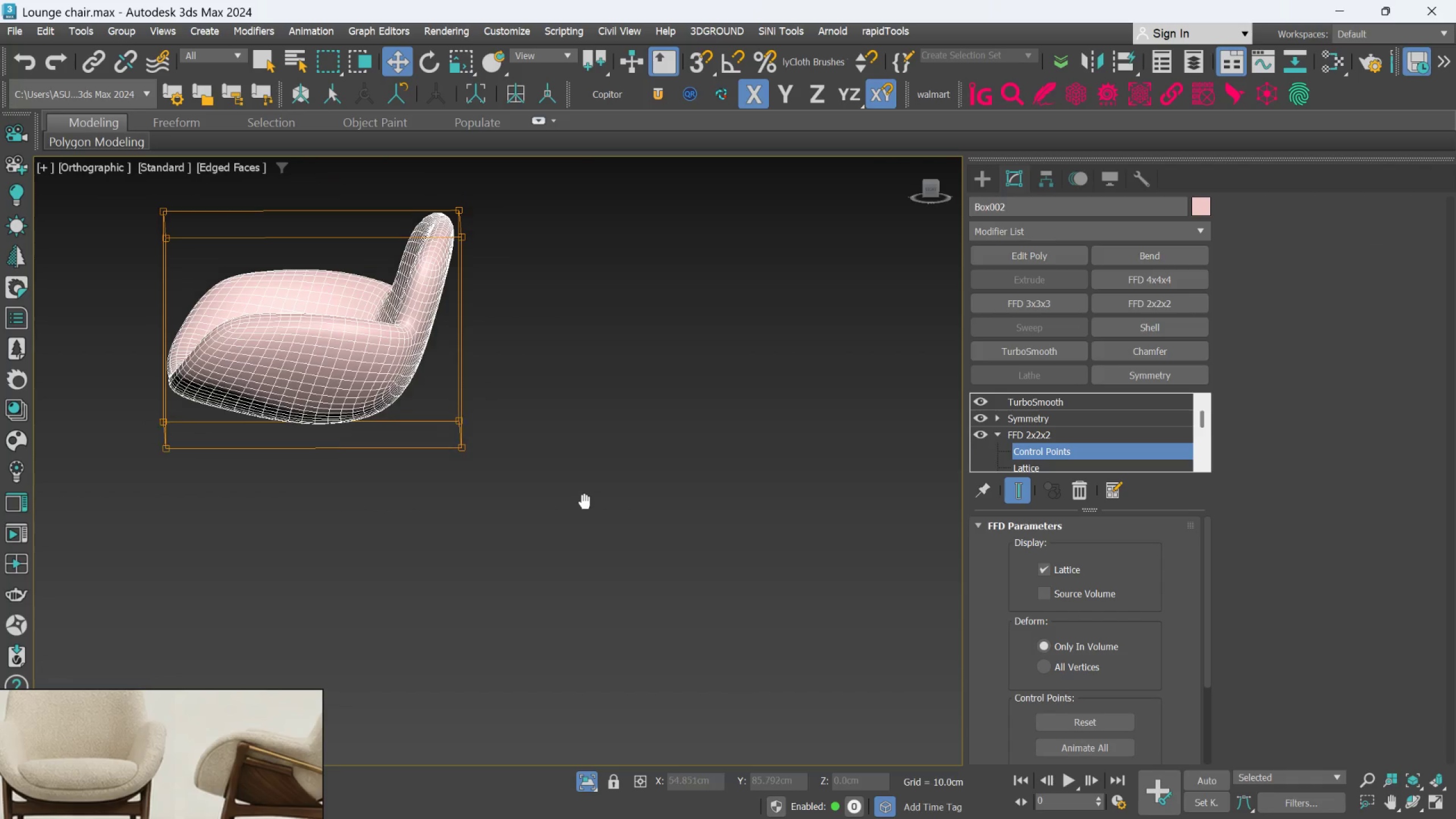 
hold_key(key=AltLeft, duration=7.95)
left_click_drag(start_coordinate=[563, 533], to_coordinate=[424, 191])
 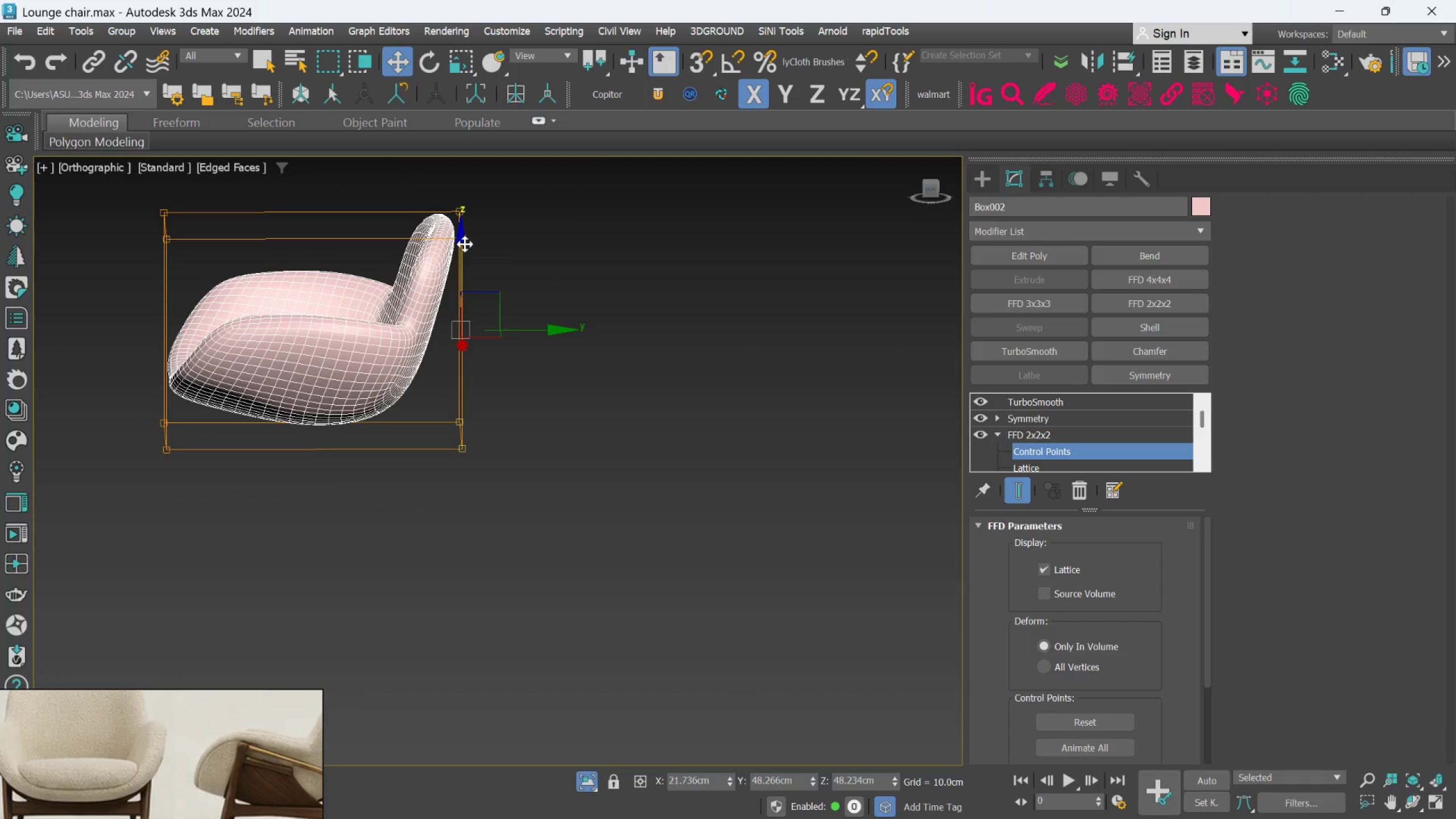 
left_click_drag(start_coordinate=[465, 244], to_coordinate=[462, 209])
 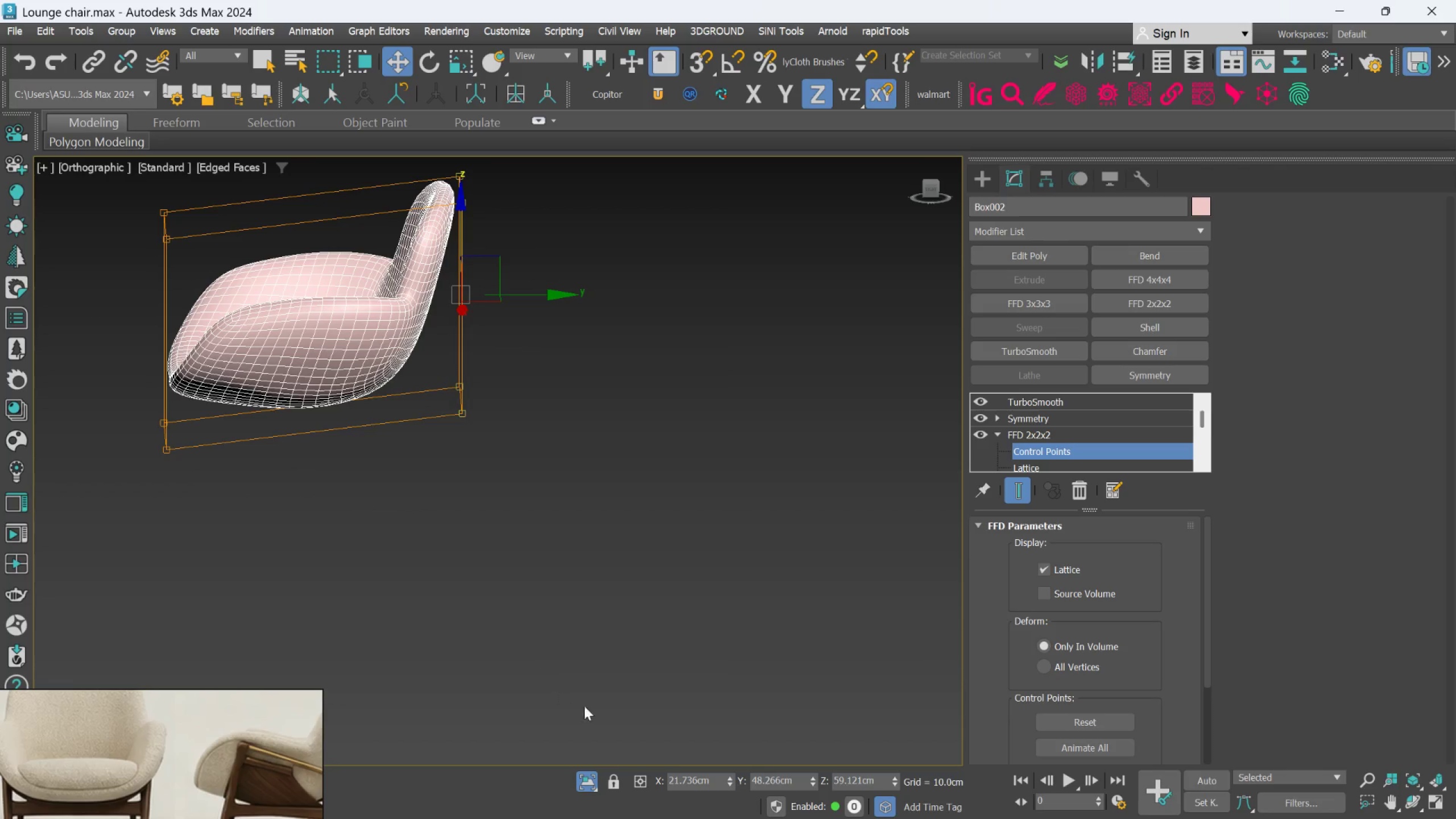 
hold_key(key=AltLeft, duration=0.67)
 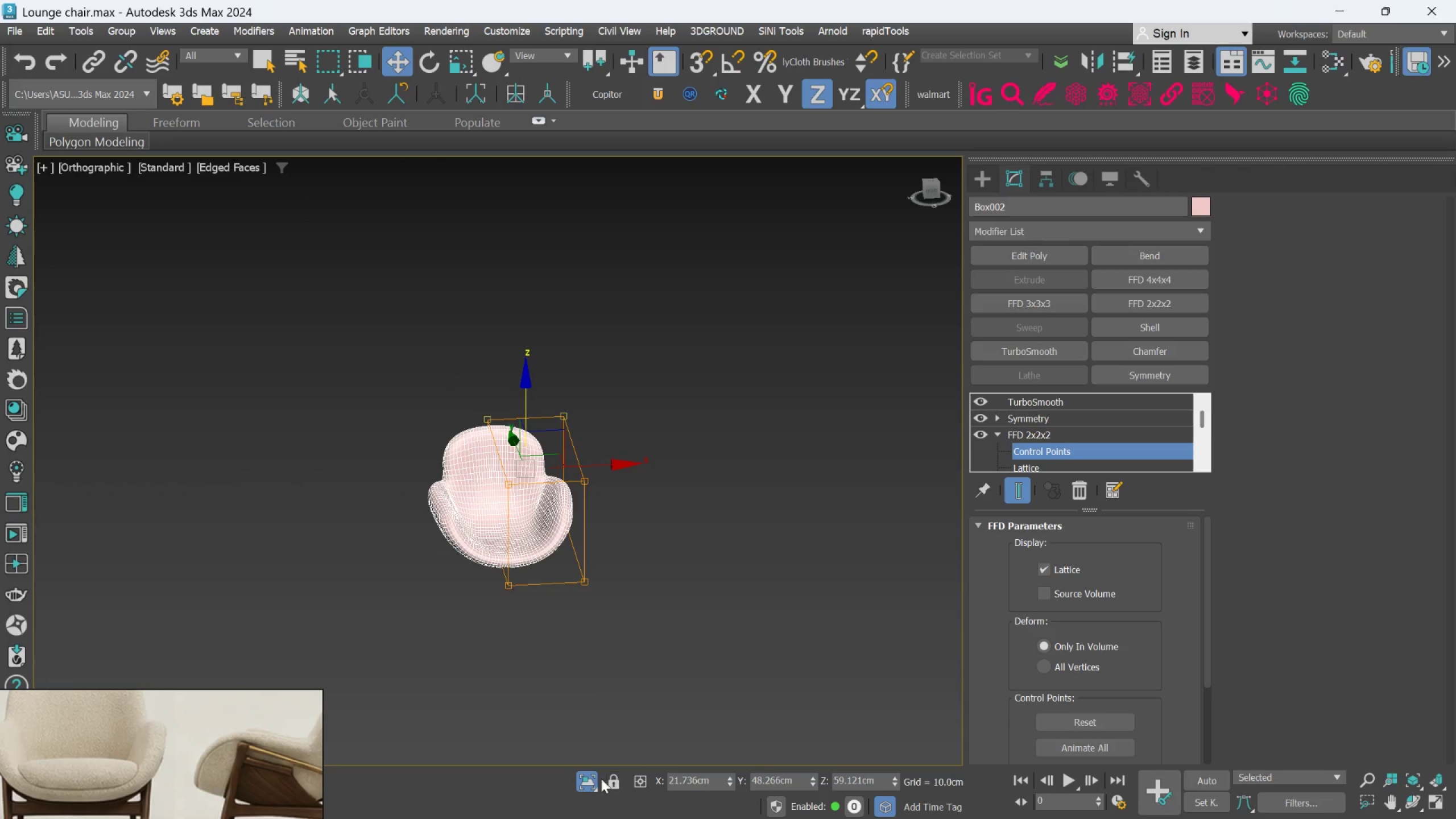 
scroll: coordinate [590, 642], scroll_direction: down, amount: 2.0
 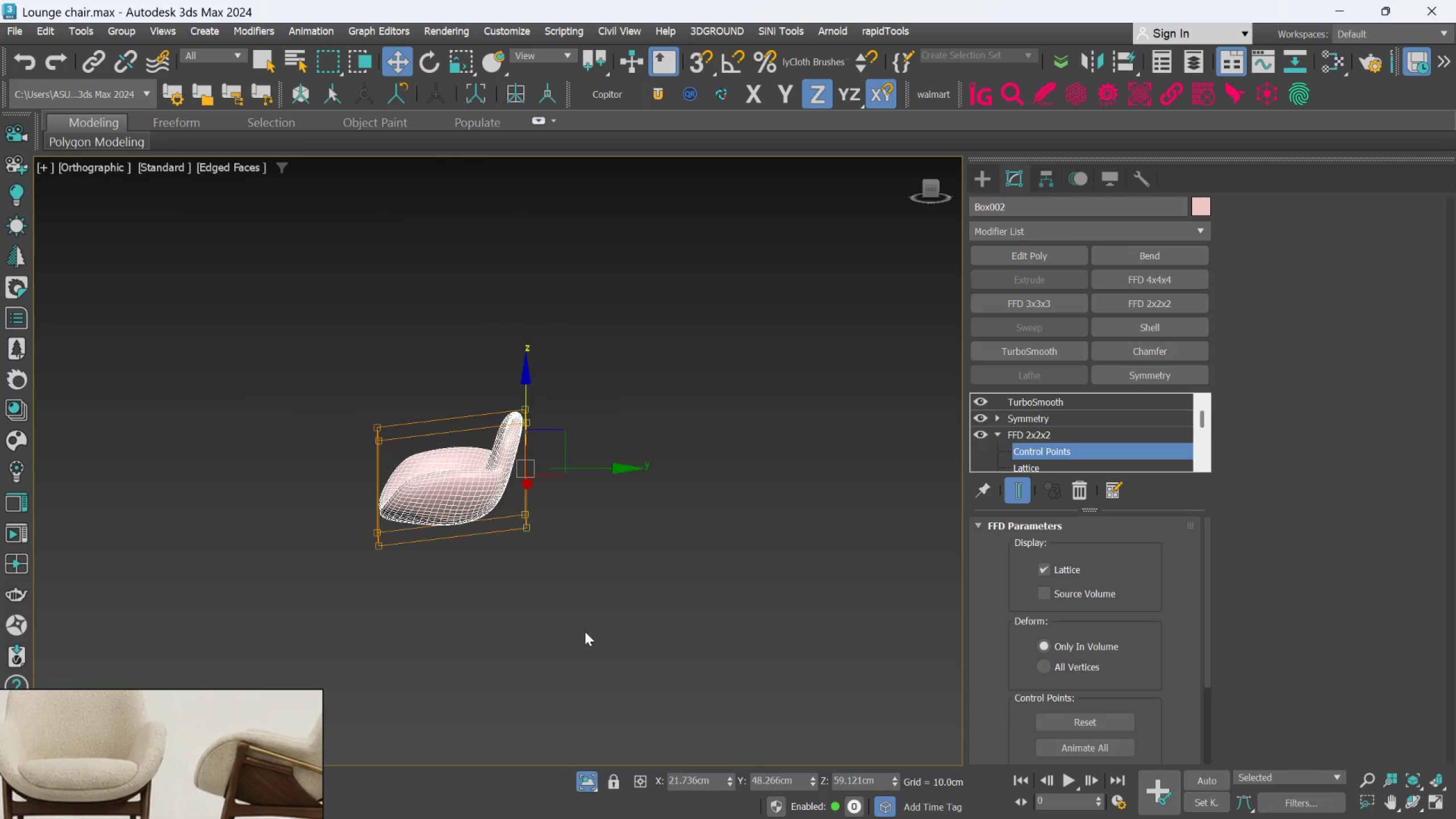 
left_click([591, 781])
 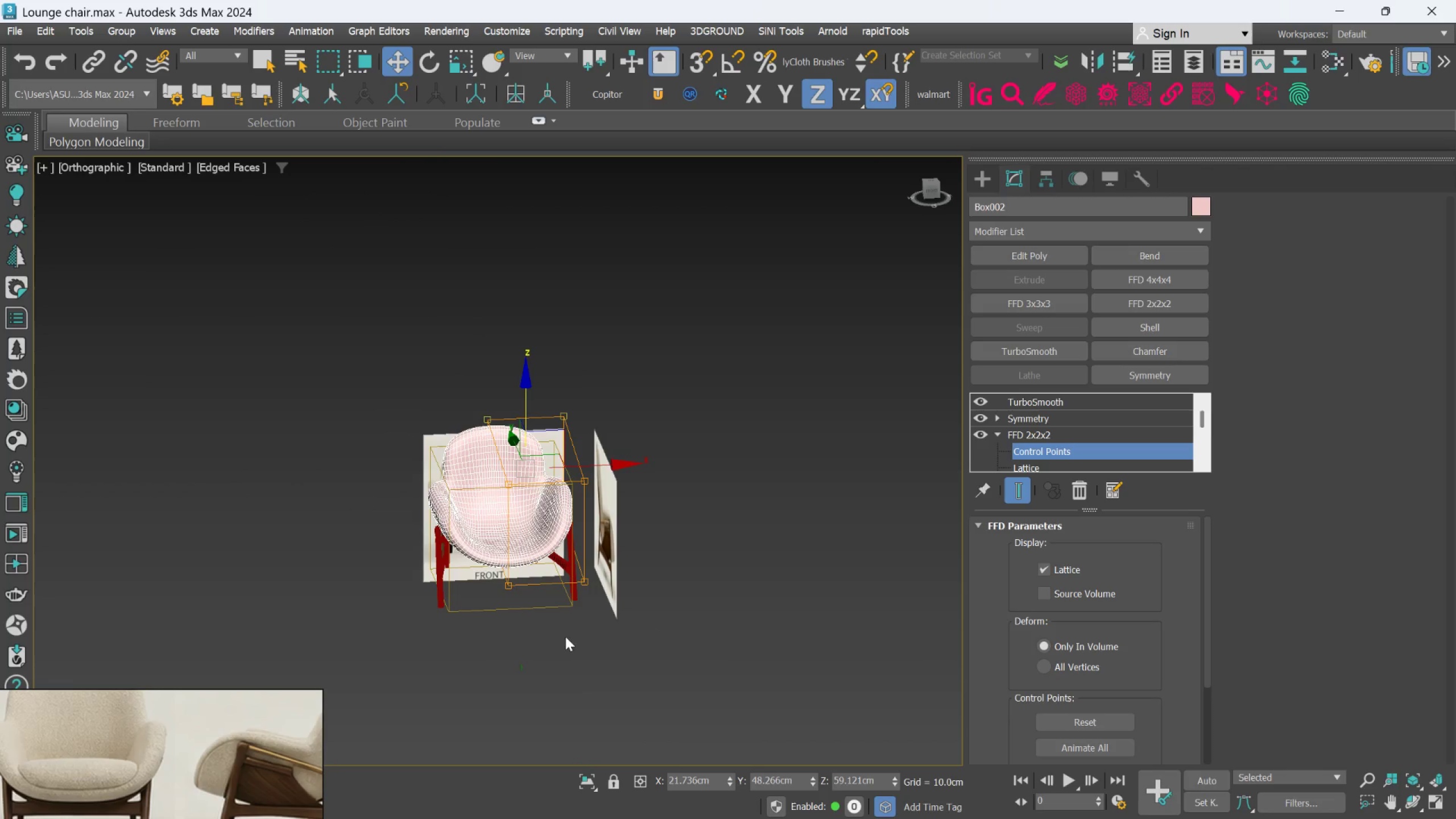 
hold_key(key=AltLeft, duration=0.52)
 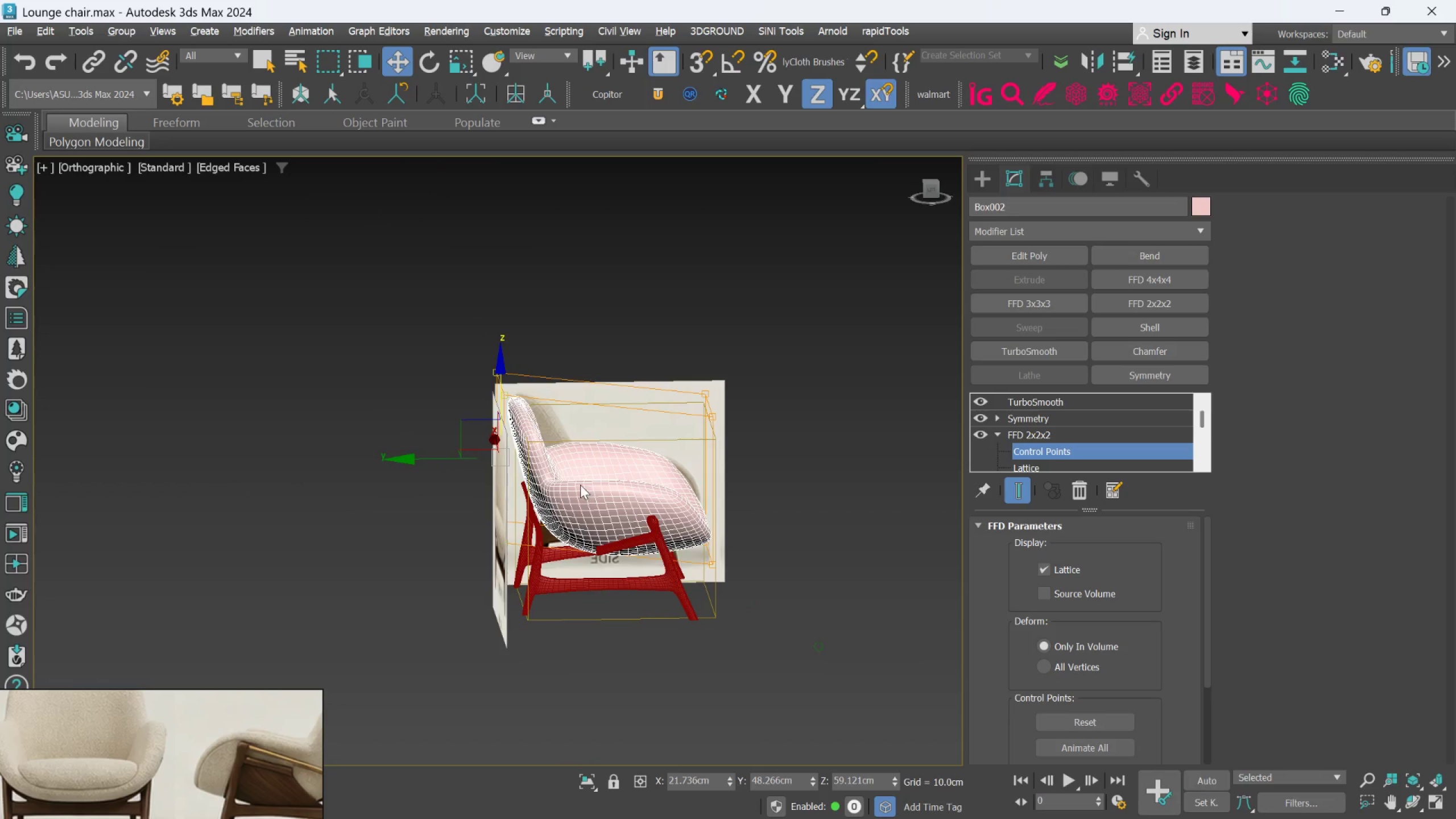 
hold_key(key=AltLeft, duration=1.08)
scroll: coordinate [568, 479], scroll_direction: up, amount: 4.0
 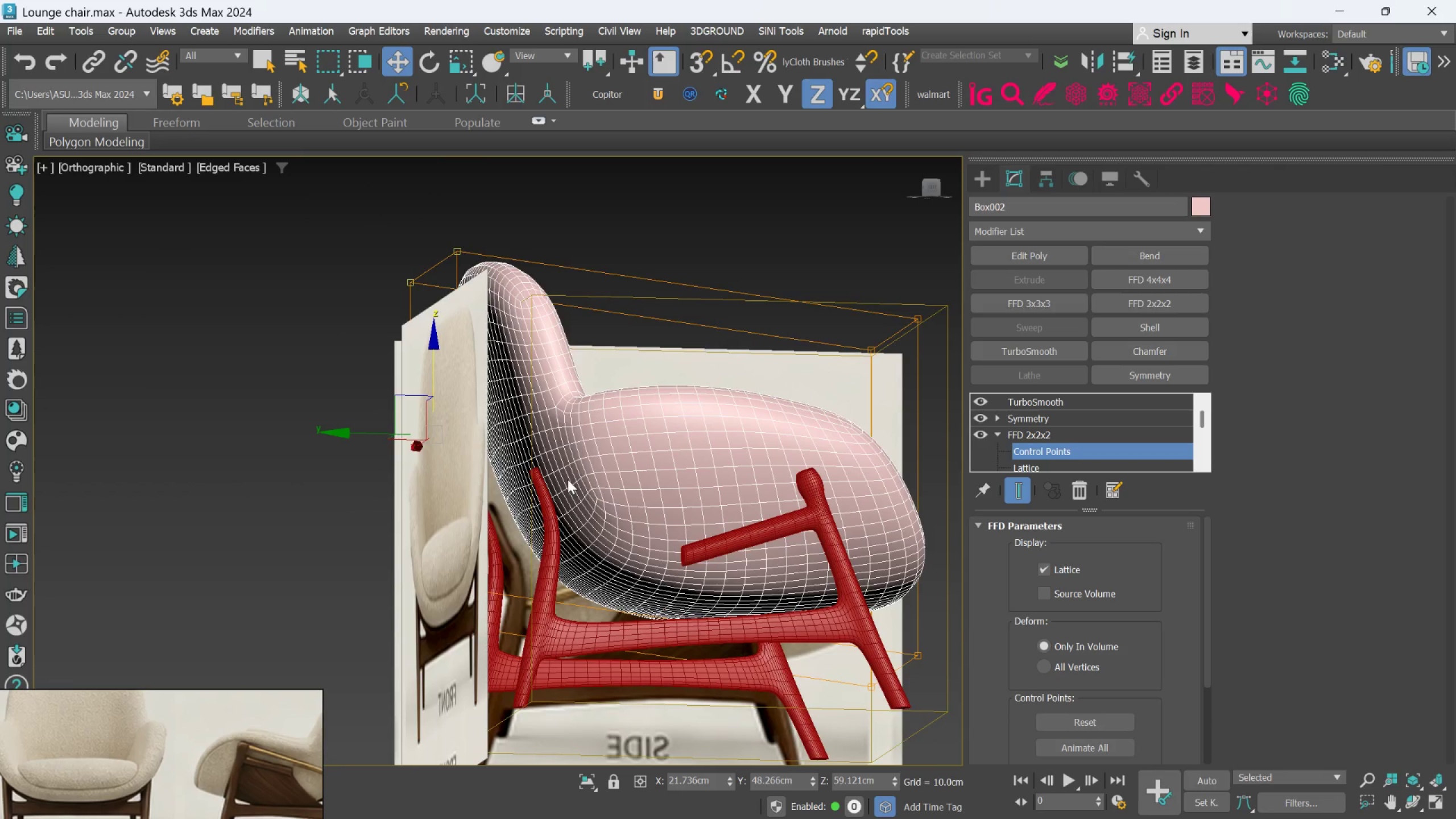 
hold_key(key=AltLeft, duration=0.78)
 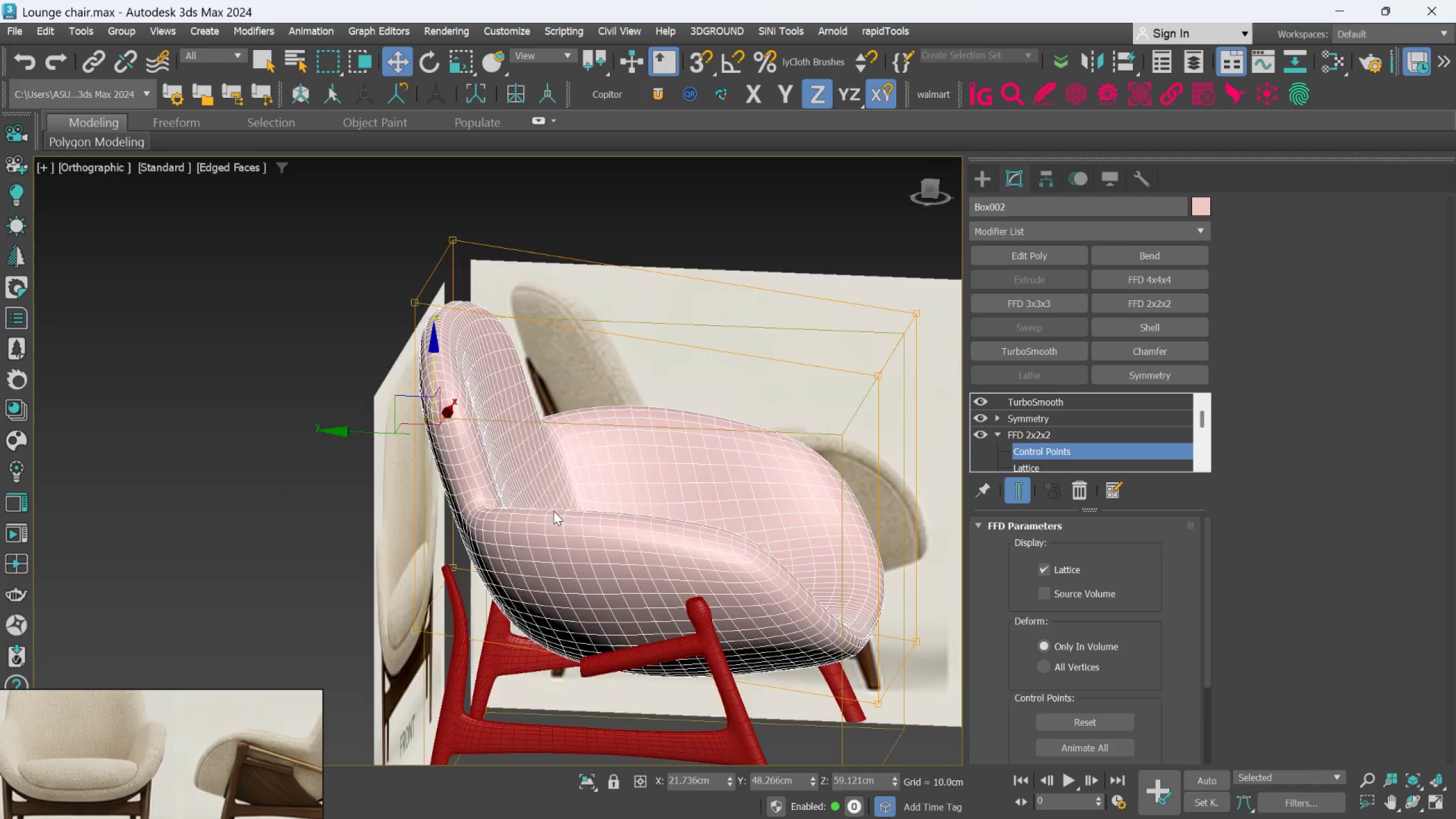 
hold_key(key=AltLeft, duration=1.2)
 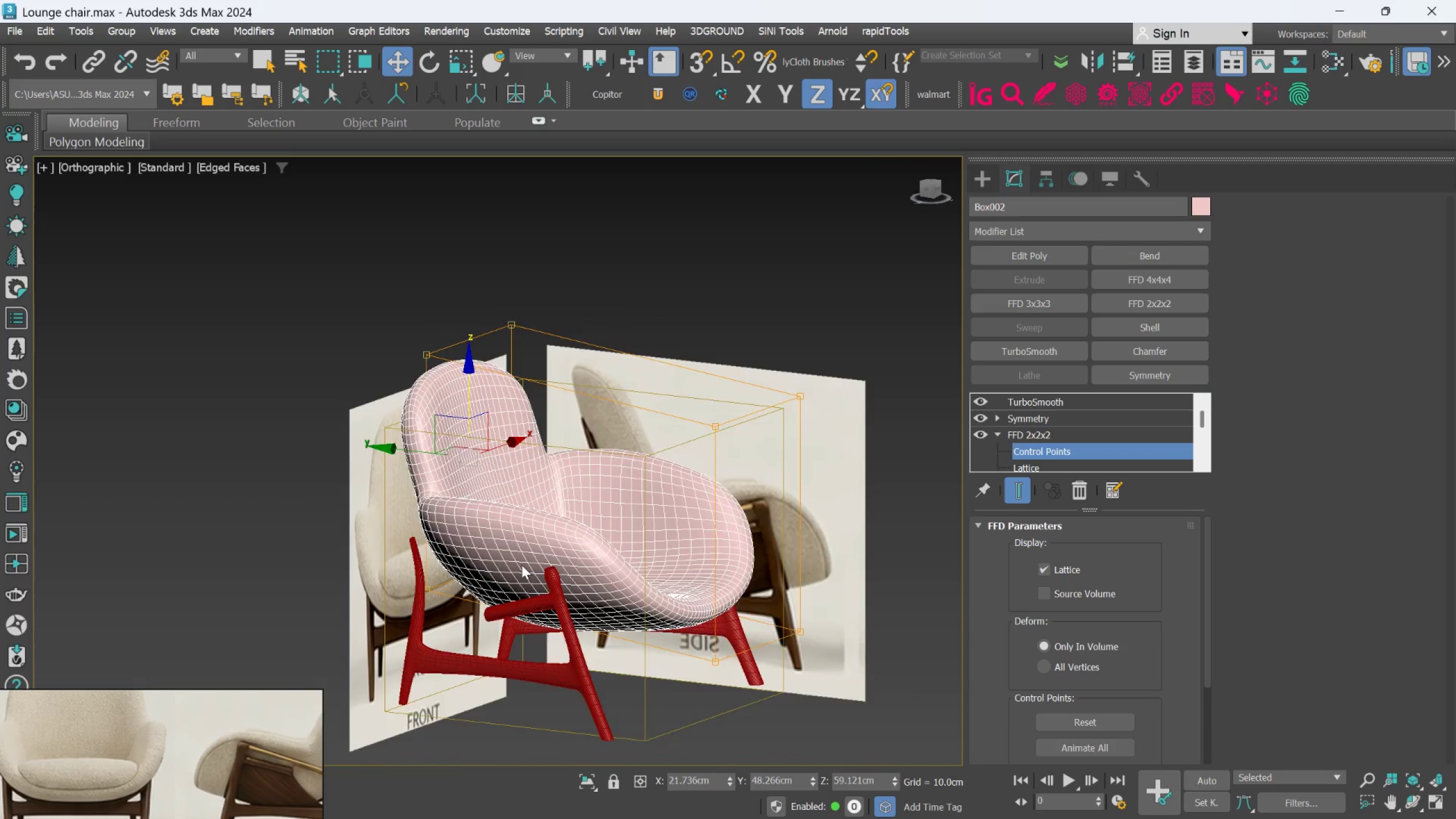 
scroll: coordinate [553, 511], scroll_direction: down, amount: 1.0
 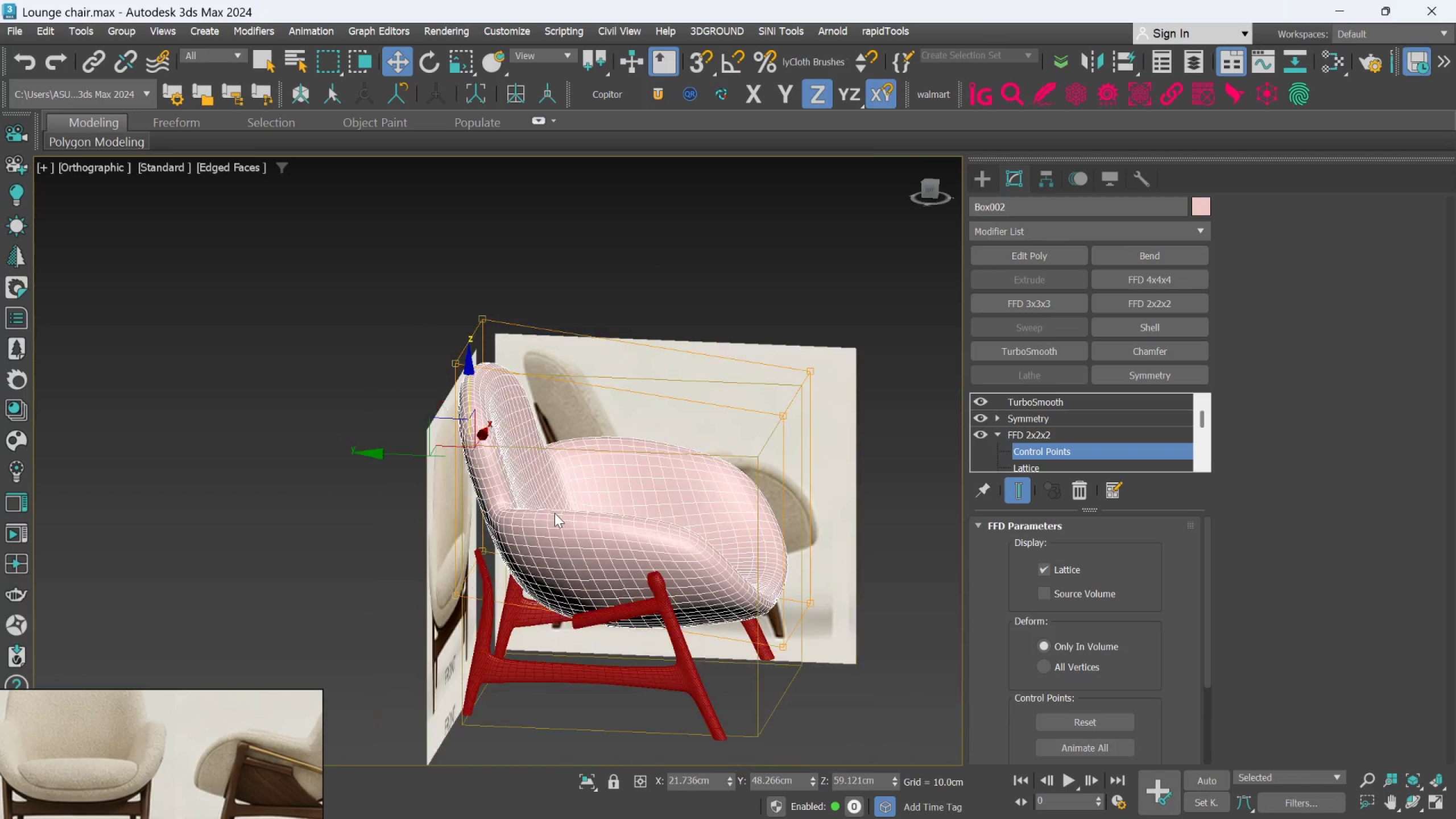 
hold_key(key=AltLeft, duration=0.53)
 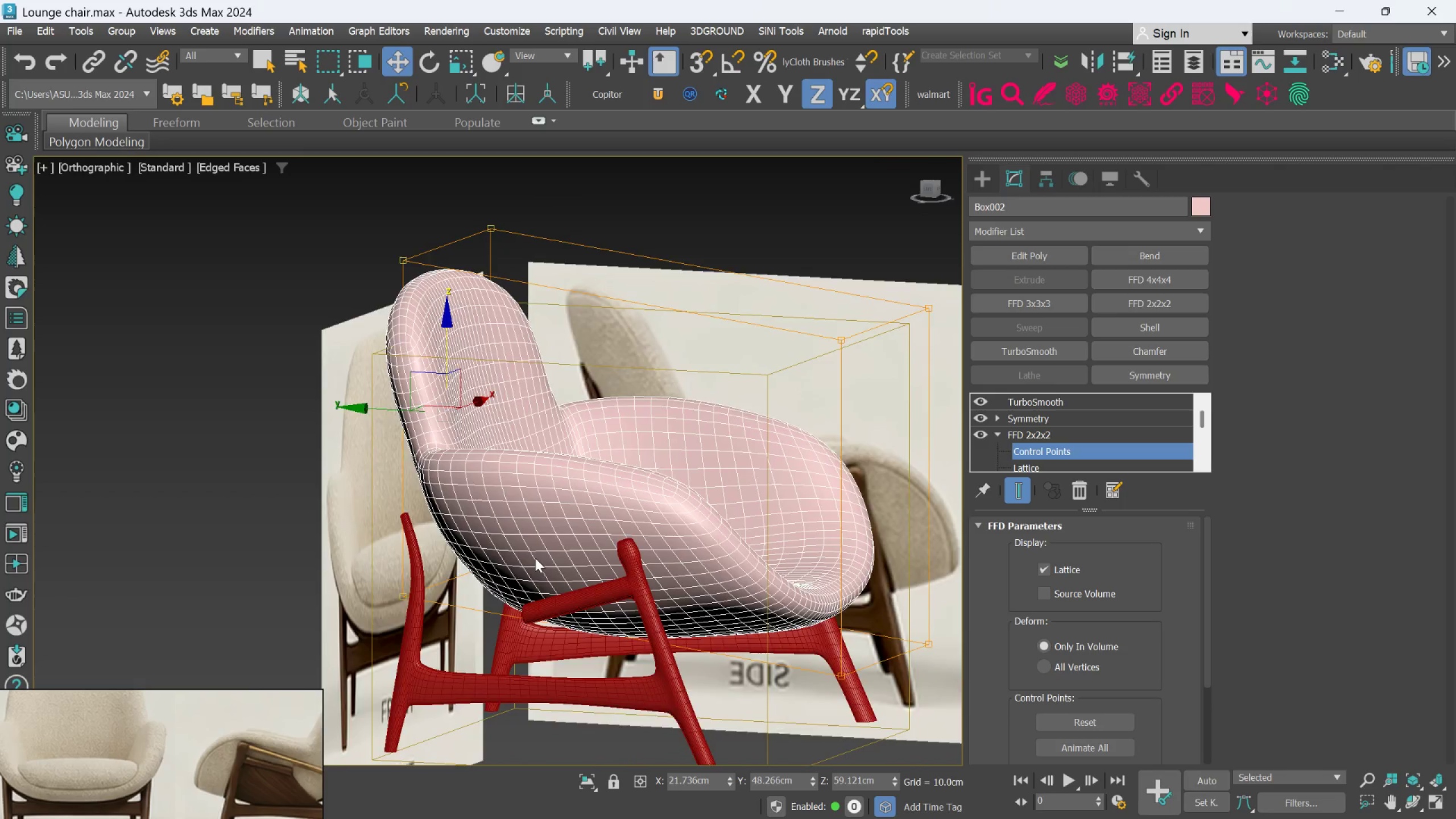 
scroll: coordinate [522, 565], scroll_direction: up, amount: 1.0
 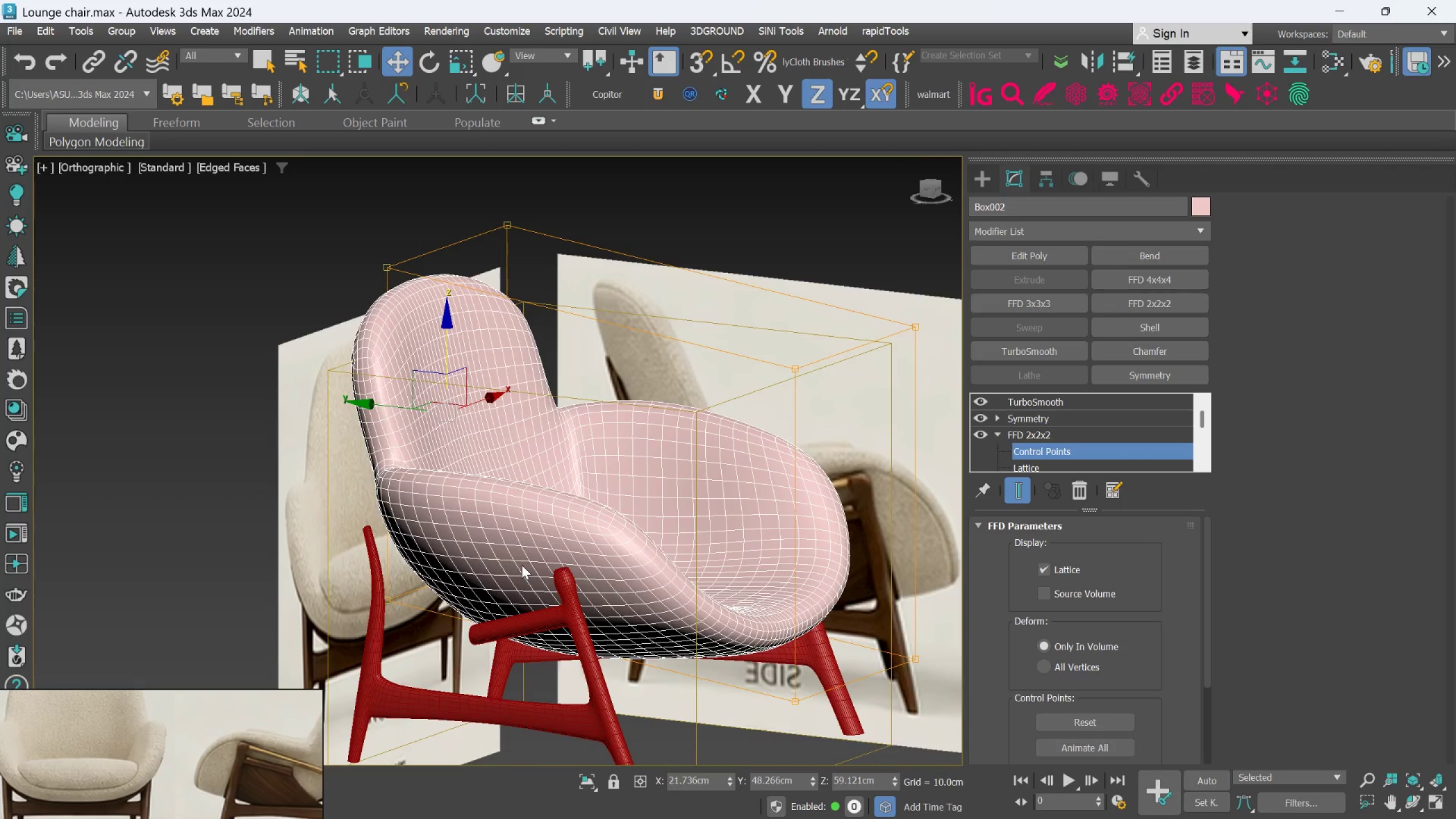 
key(Alt+AltLeft)
 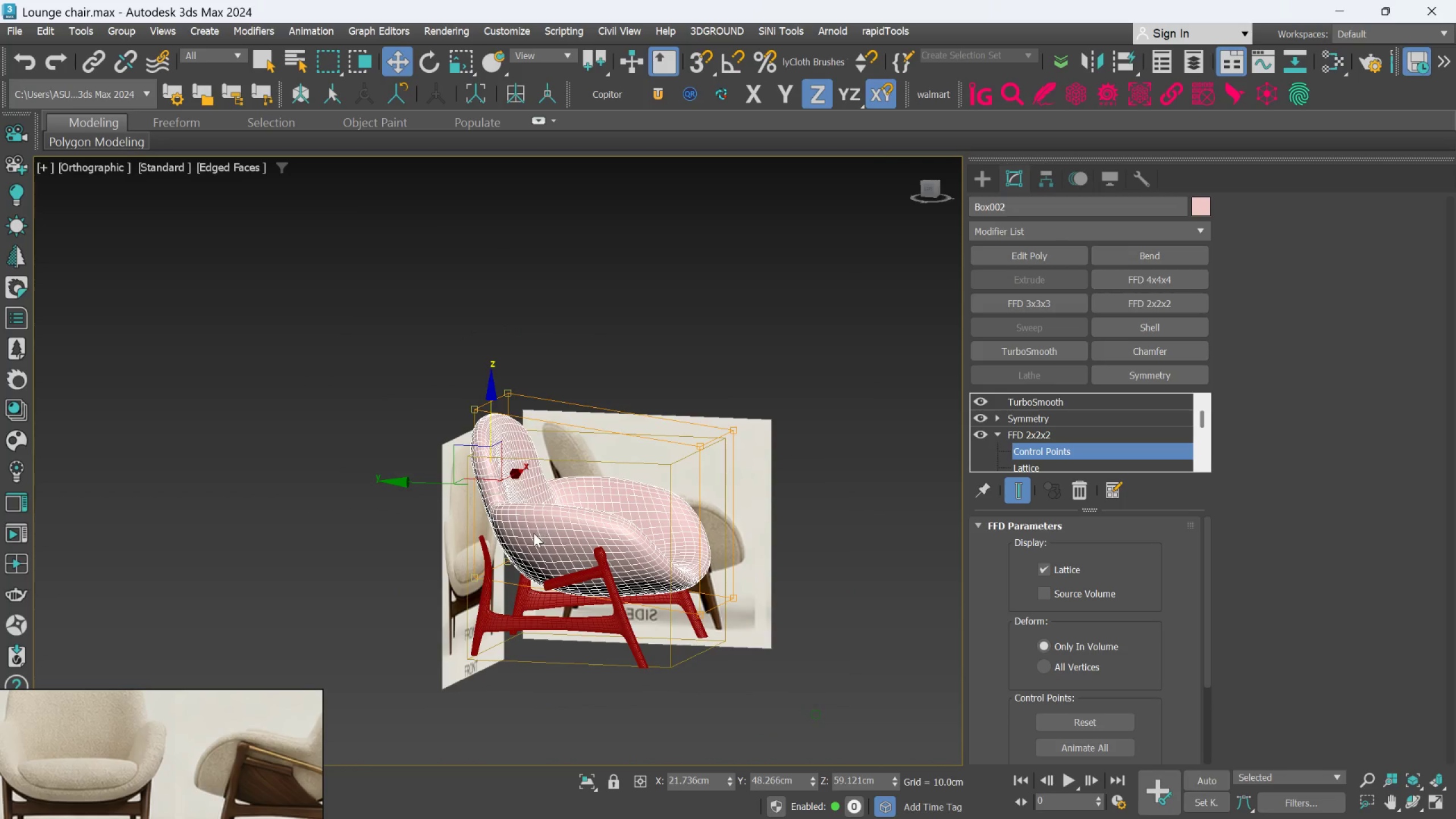 
scroll: coordinate [535, 558], scroll_direction: down, amount: 2.0
 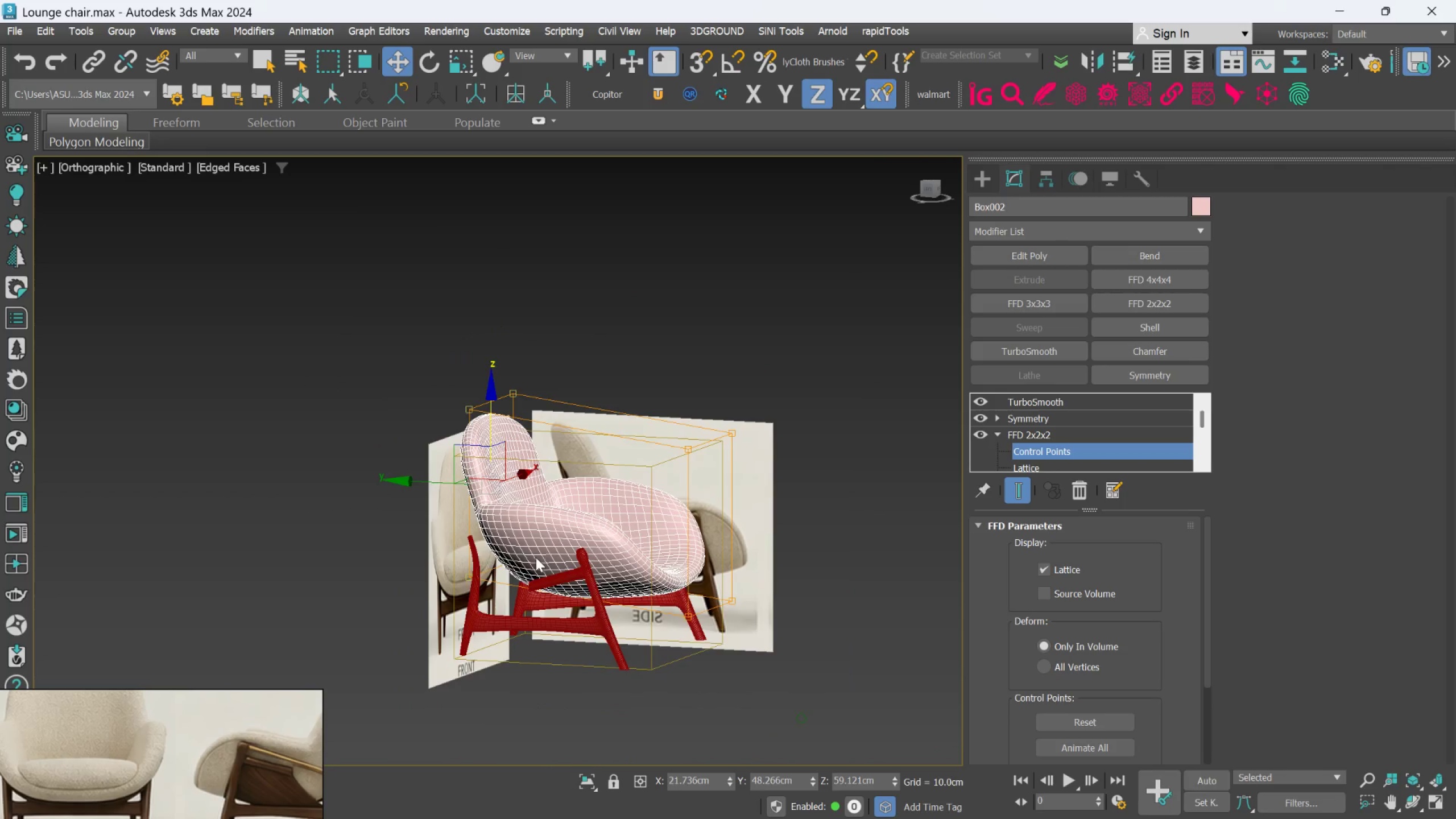 
key(L)
 